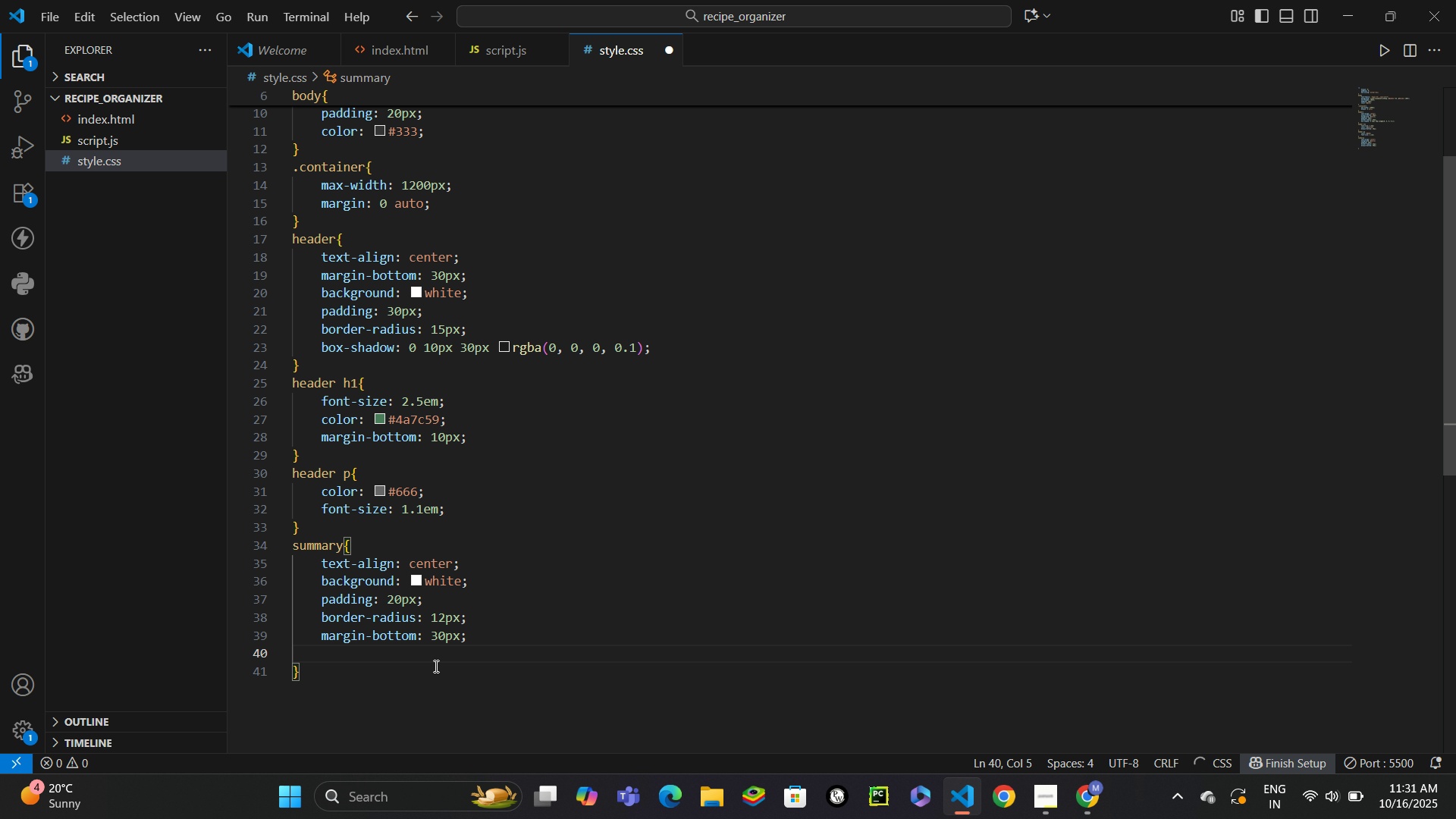 
type(boxsh)
 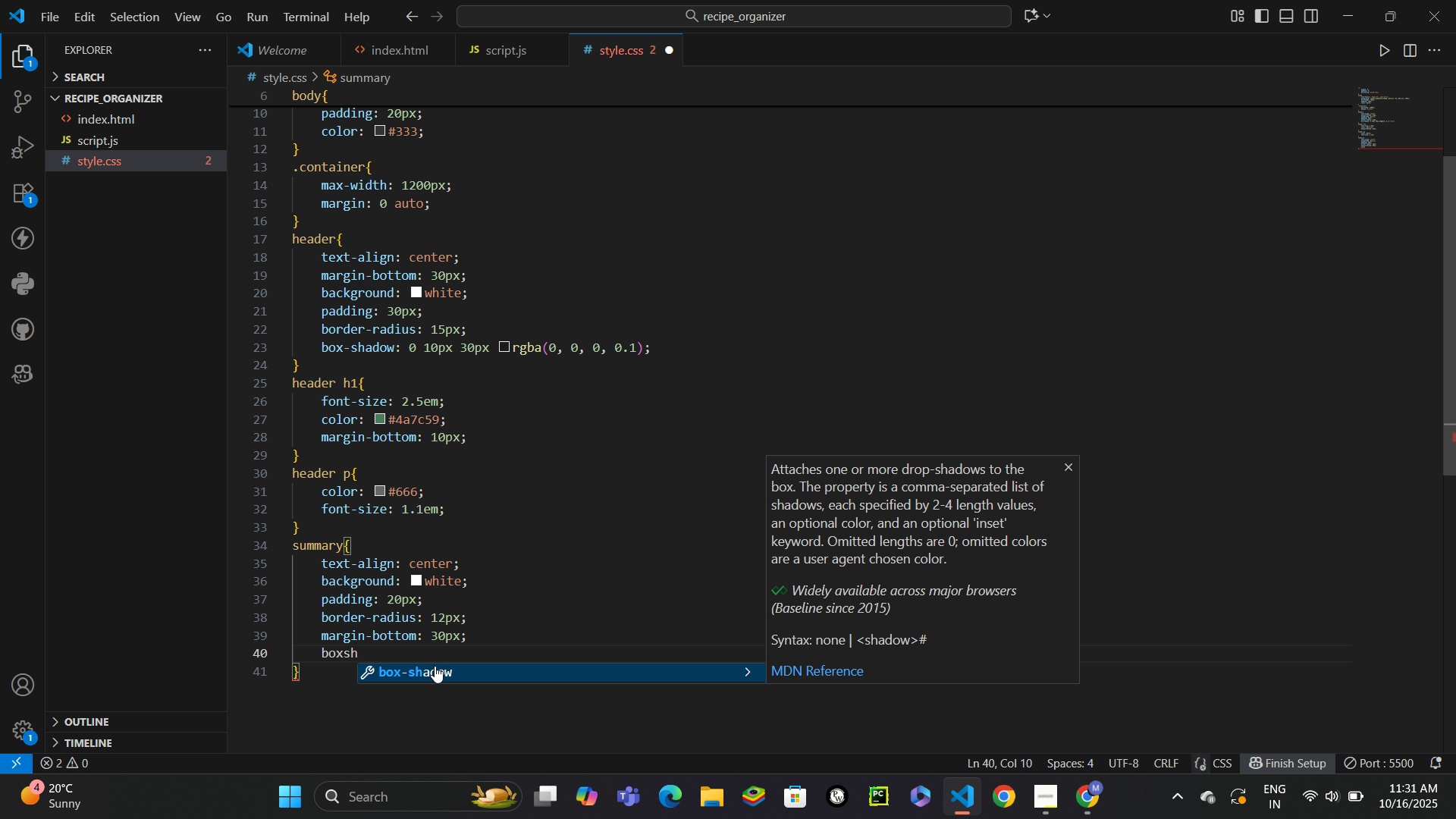 
key(Enter)
 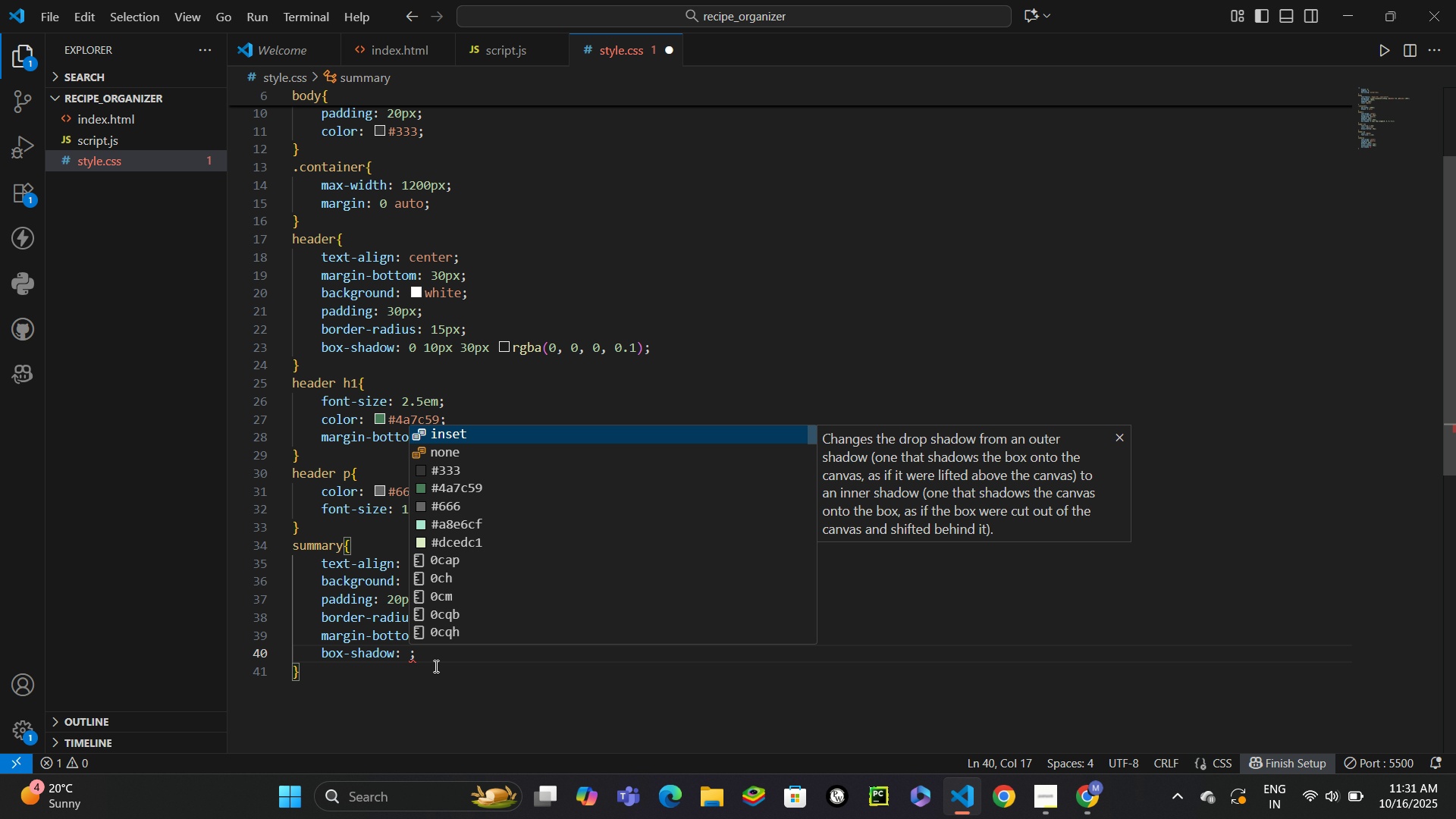 
type(0 5px 15px r)
 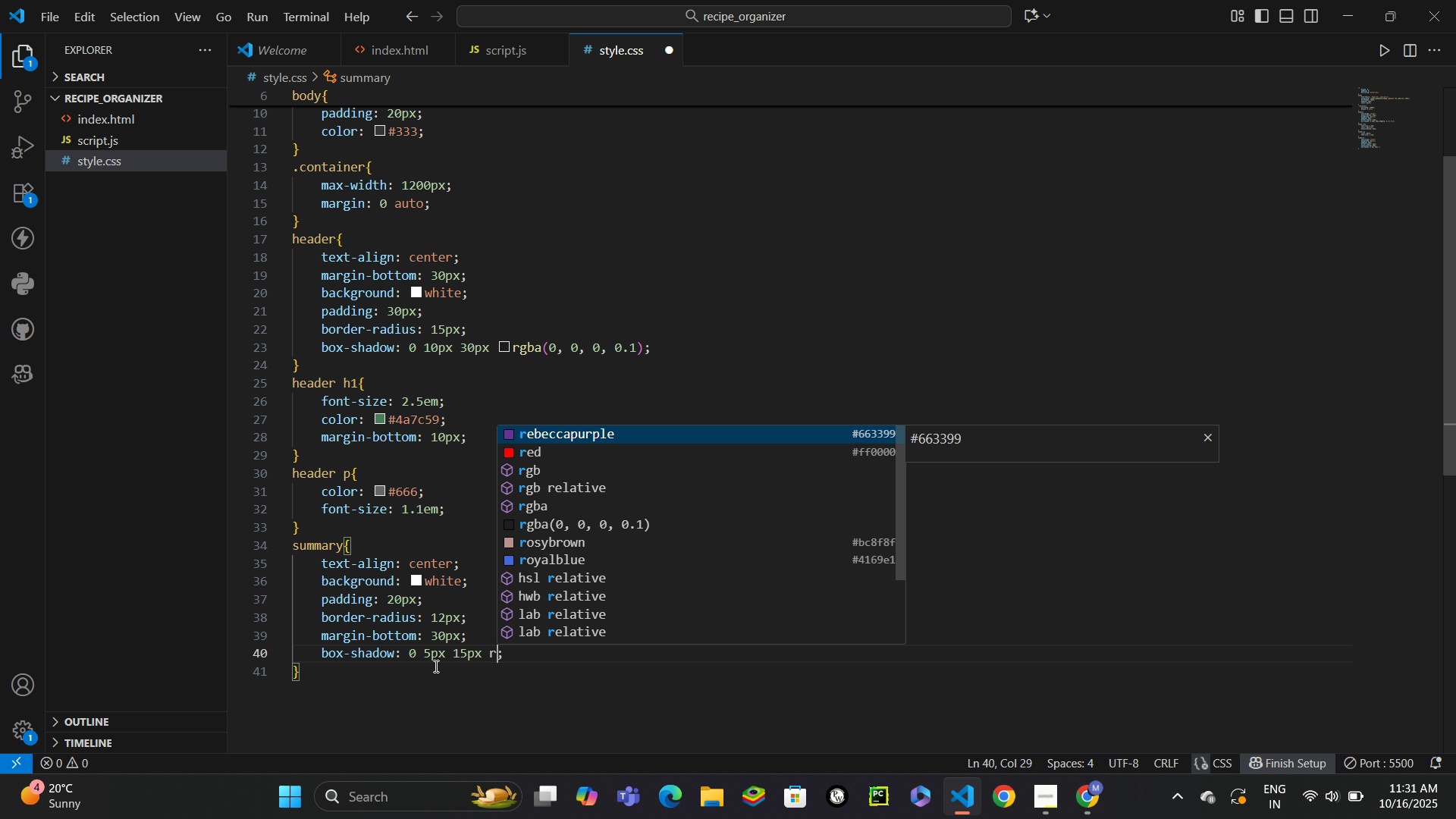 
key(ArrowDown)
 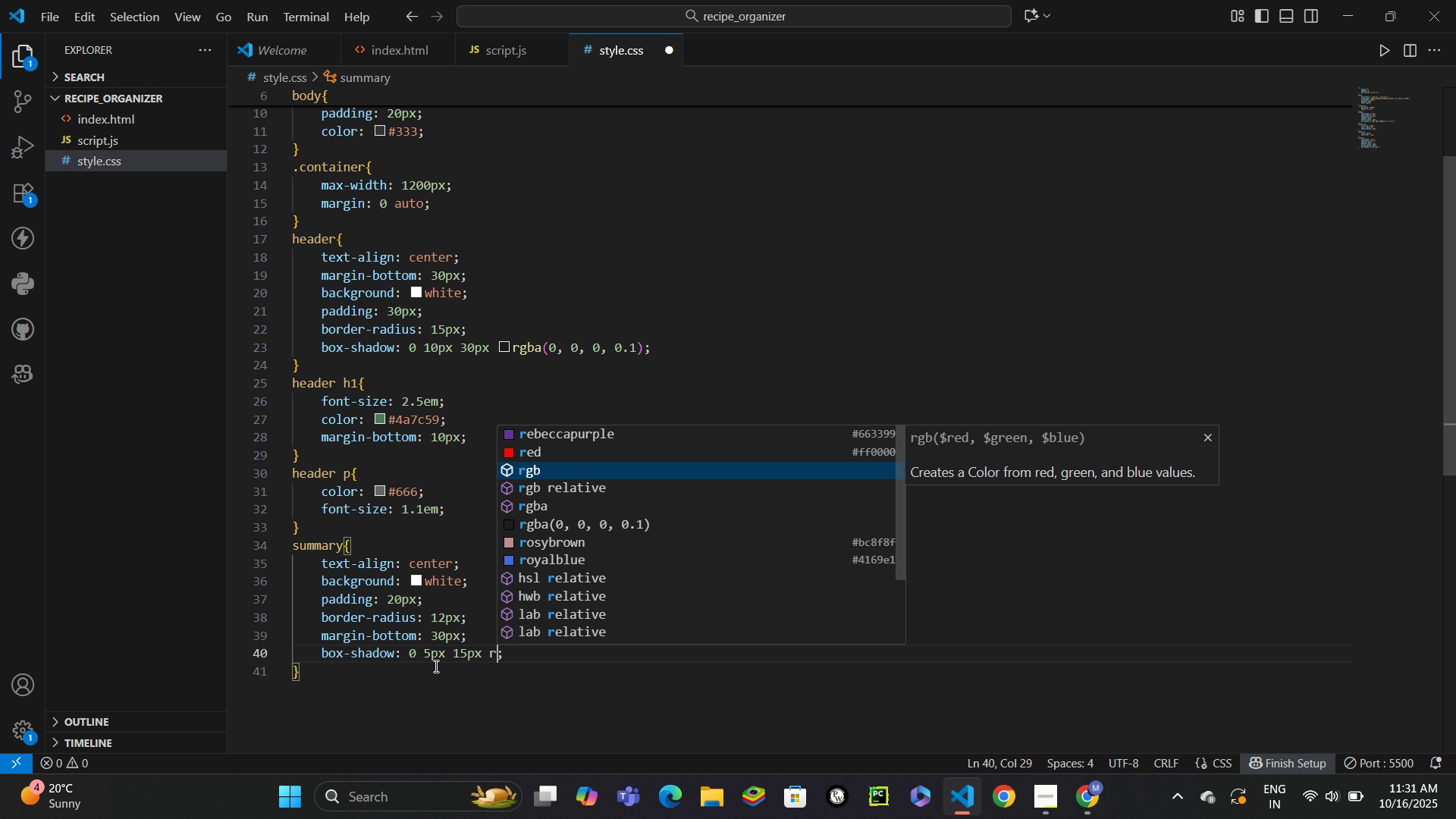 
key(ArrowDown)
 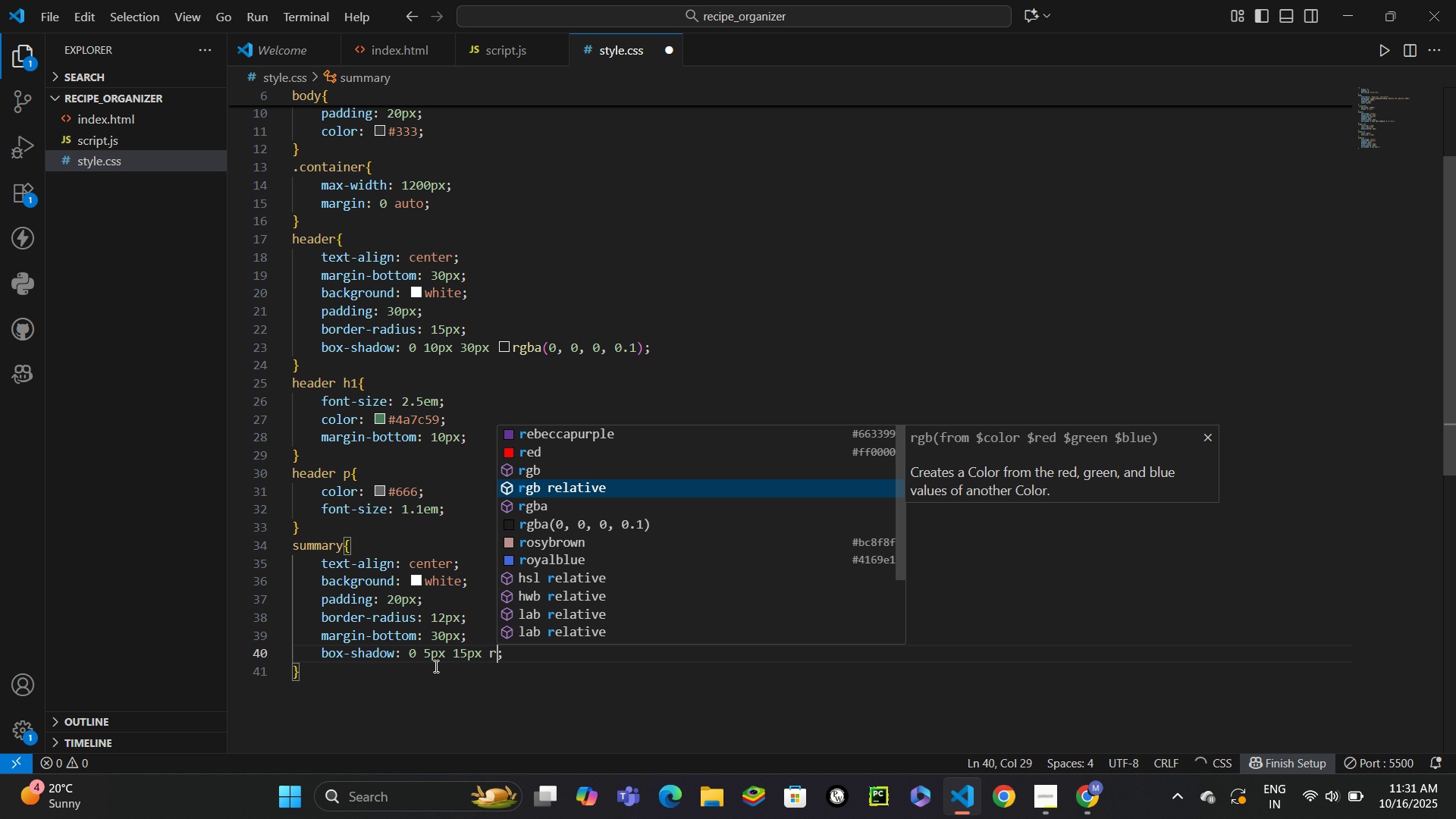 
key(ArrowDown)
 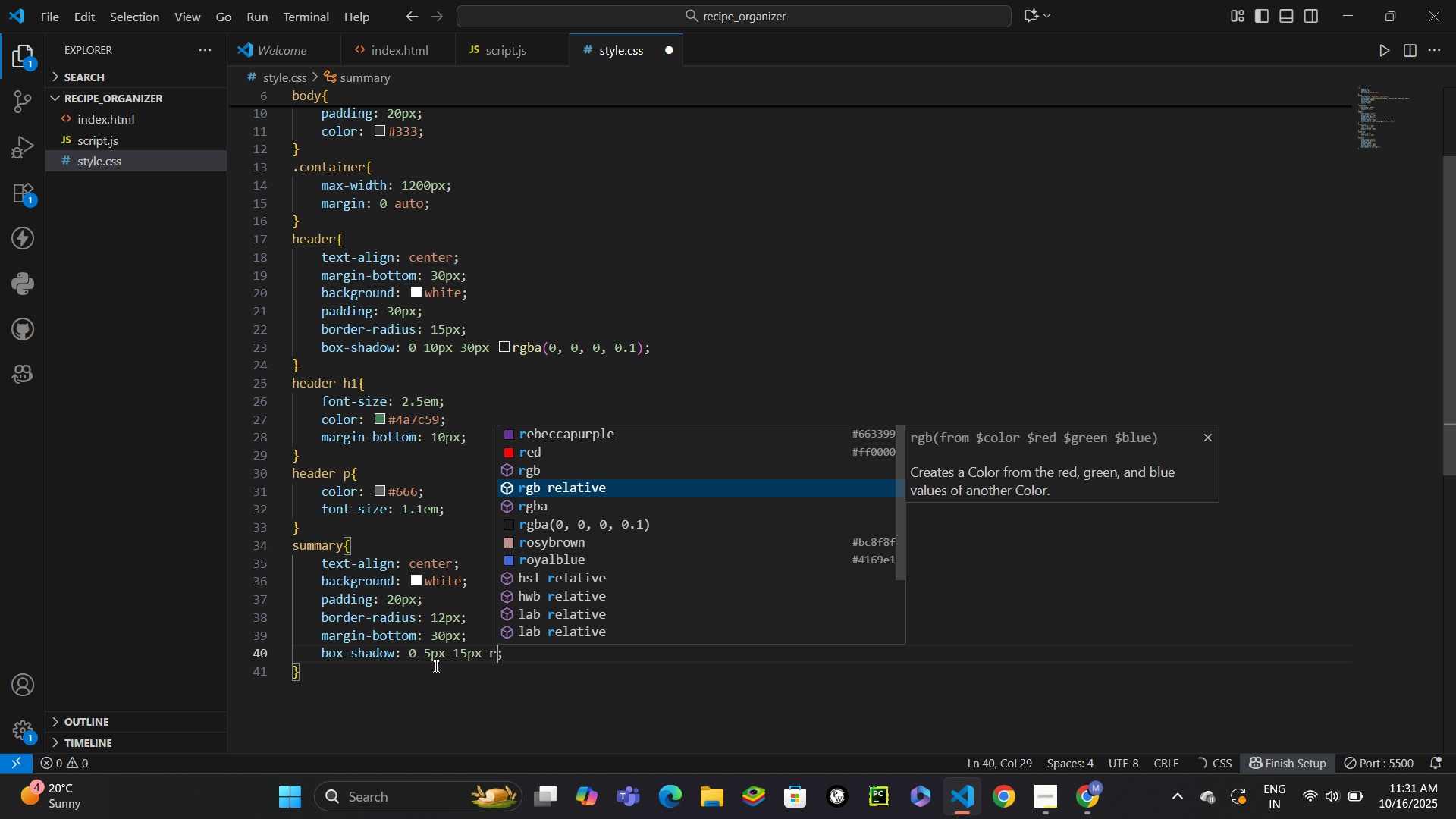 
key(ArrowDown)
 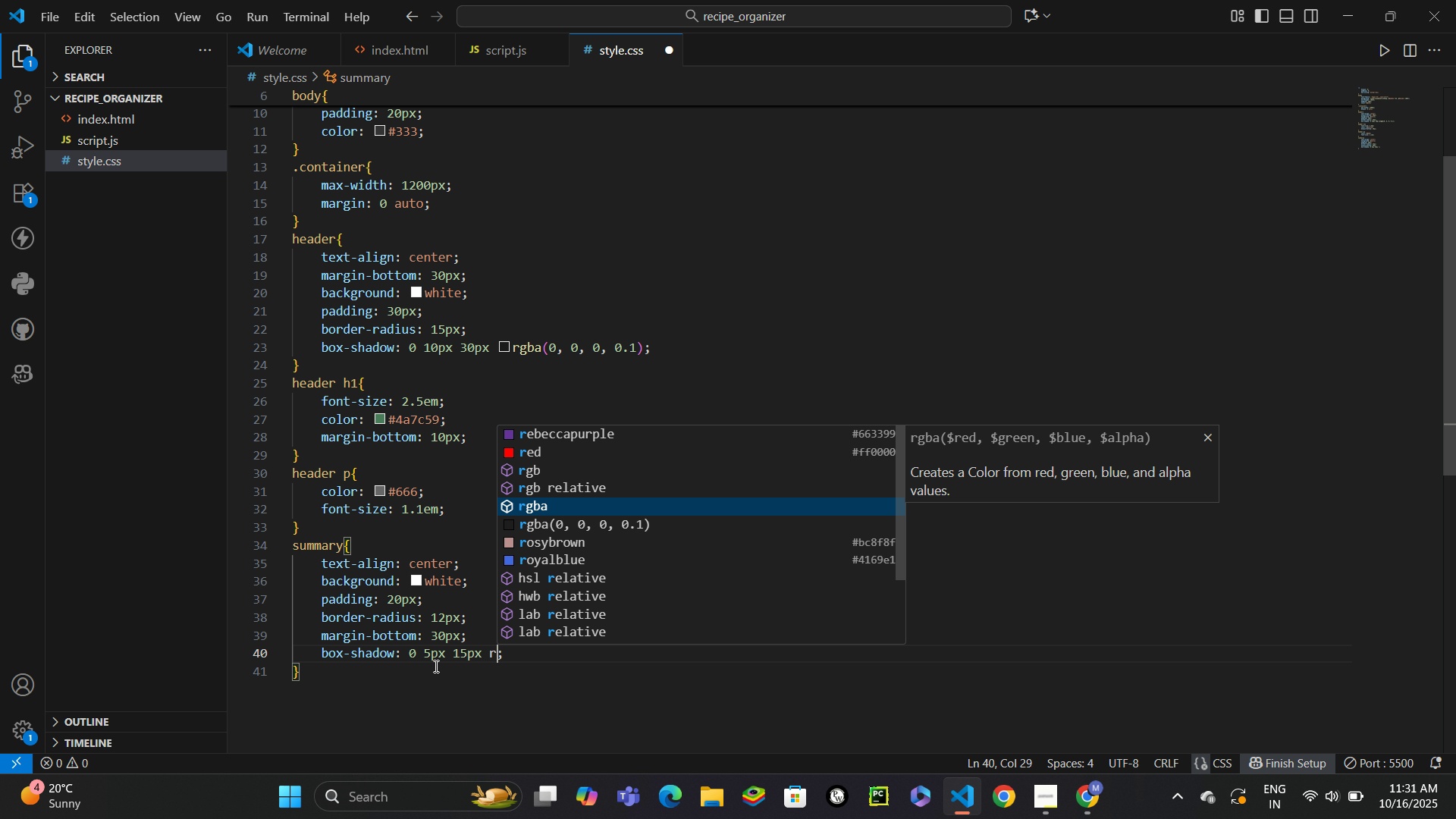 
key(ArrowDown)
 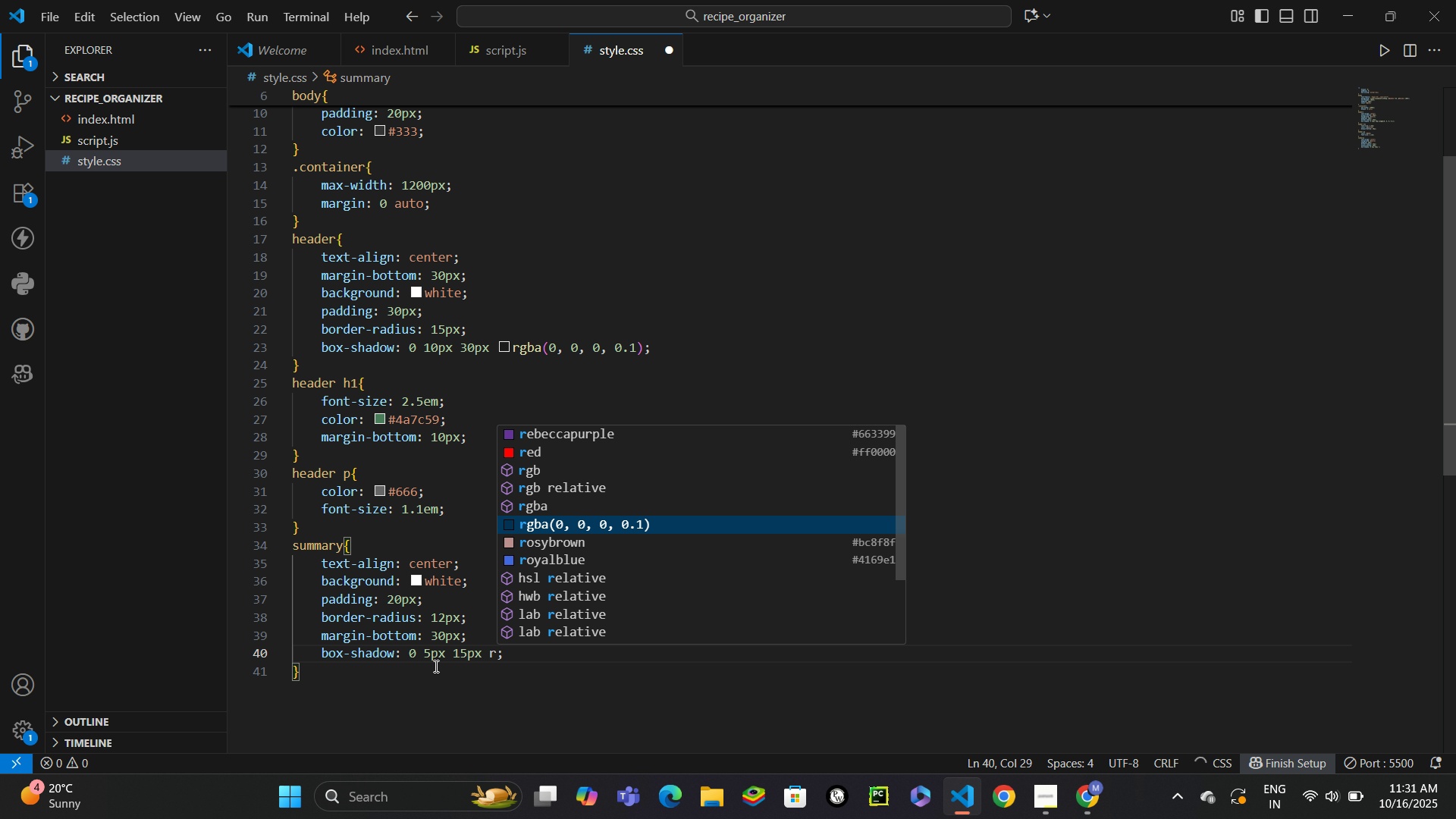 
key(Enter)
 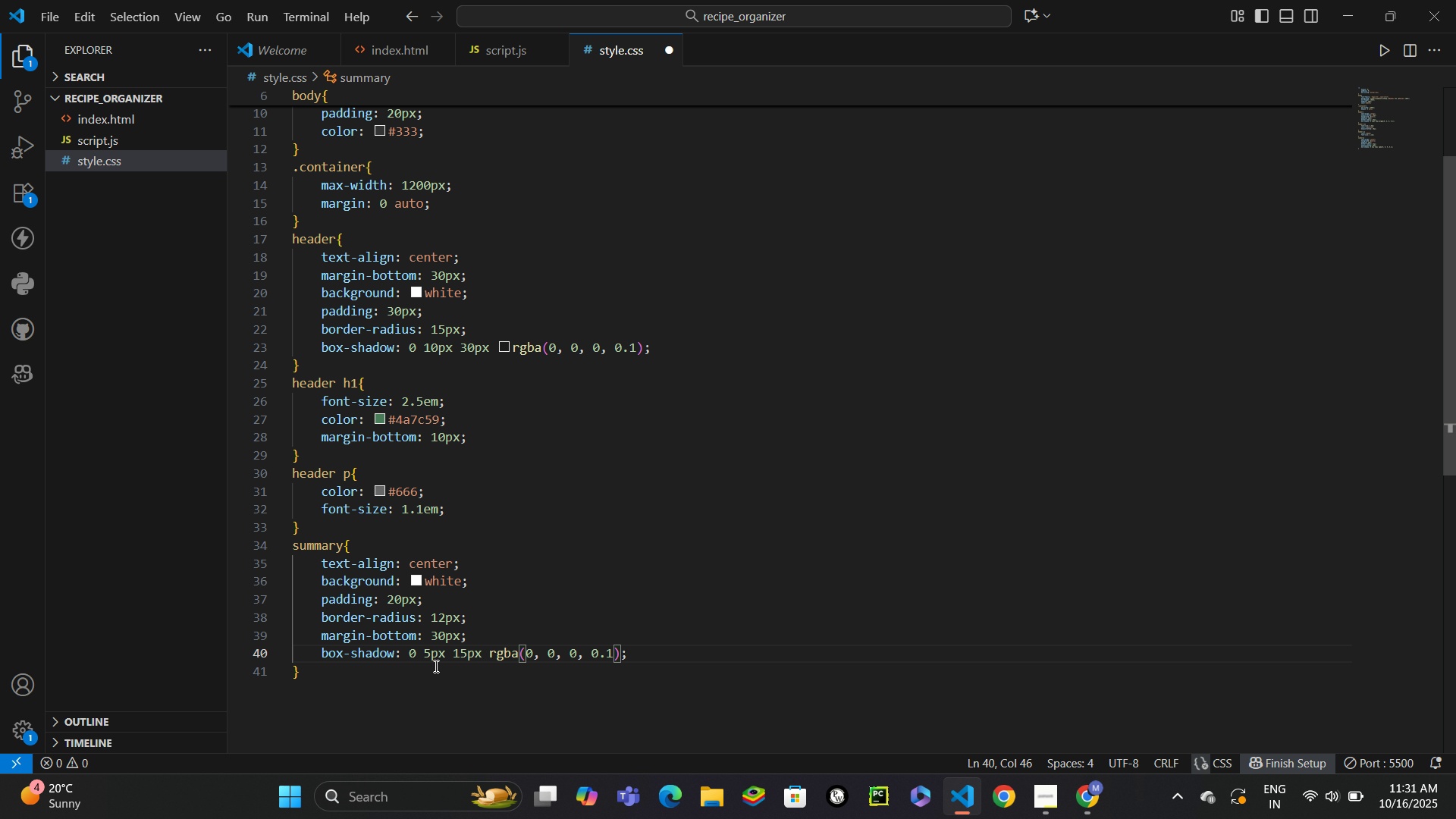 
key(ArrowDown)
 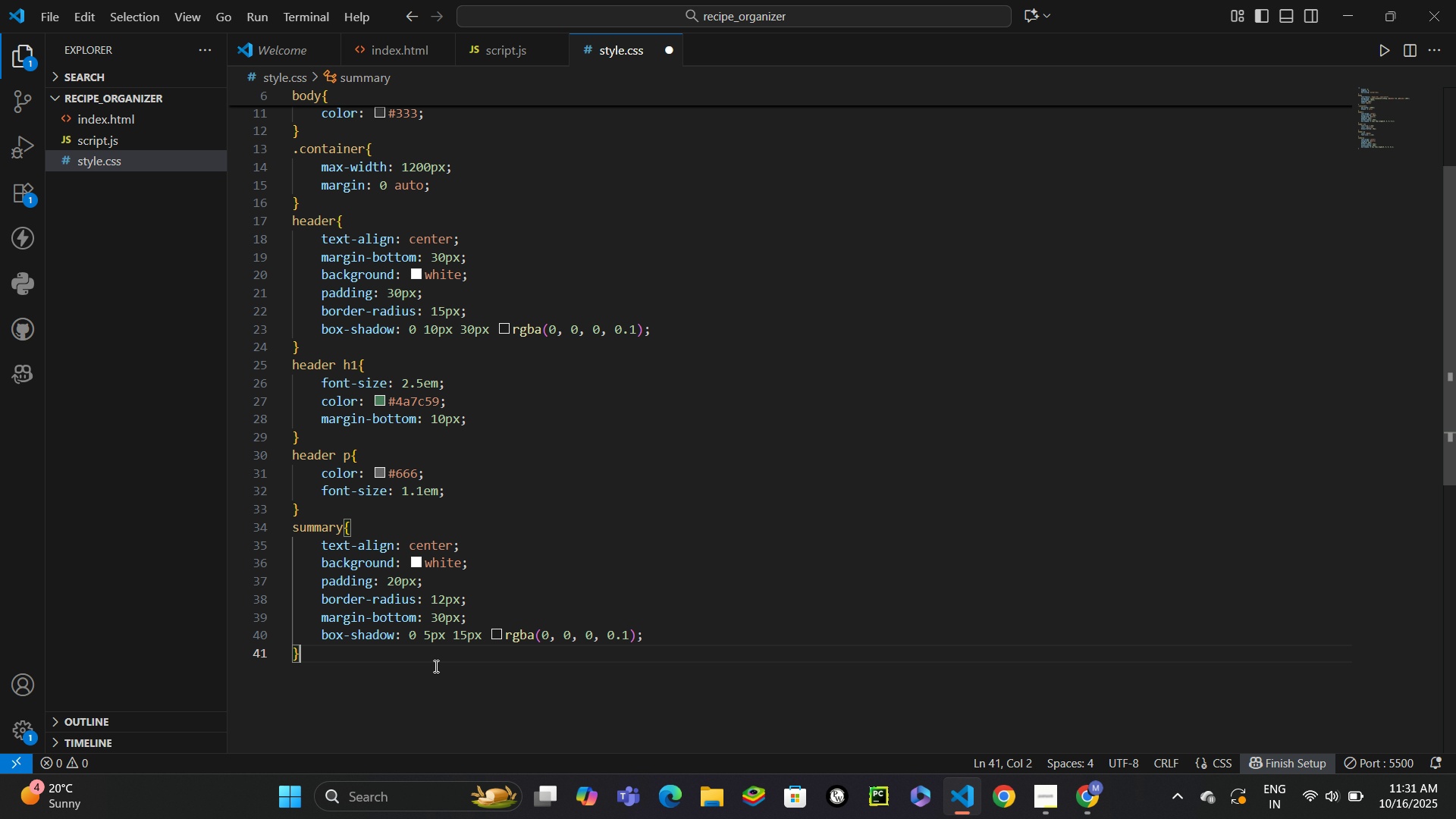 
key(Enter)
 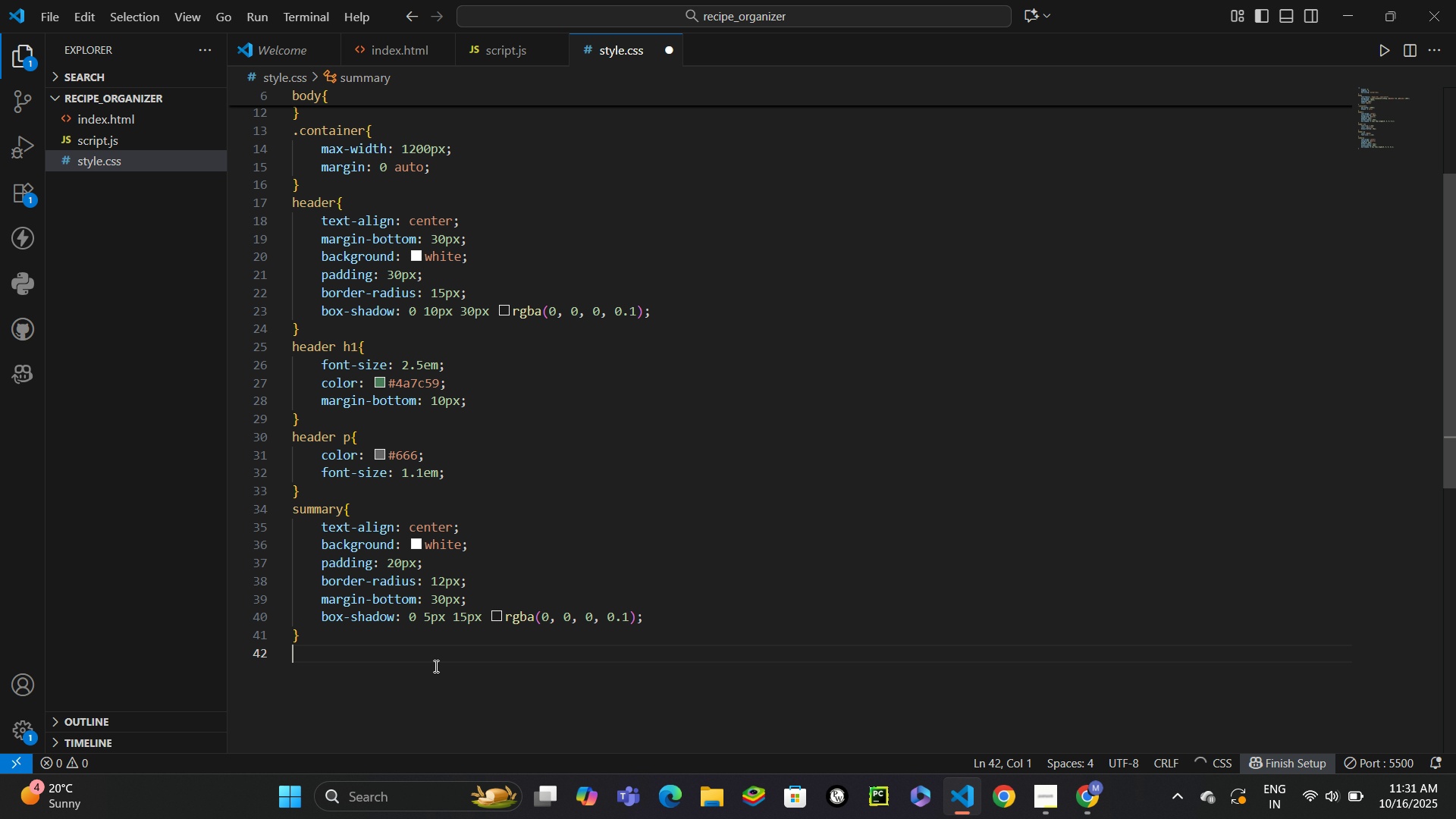 
key(Control+S)
 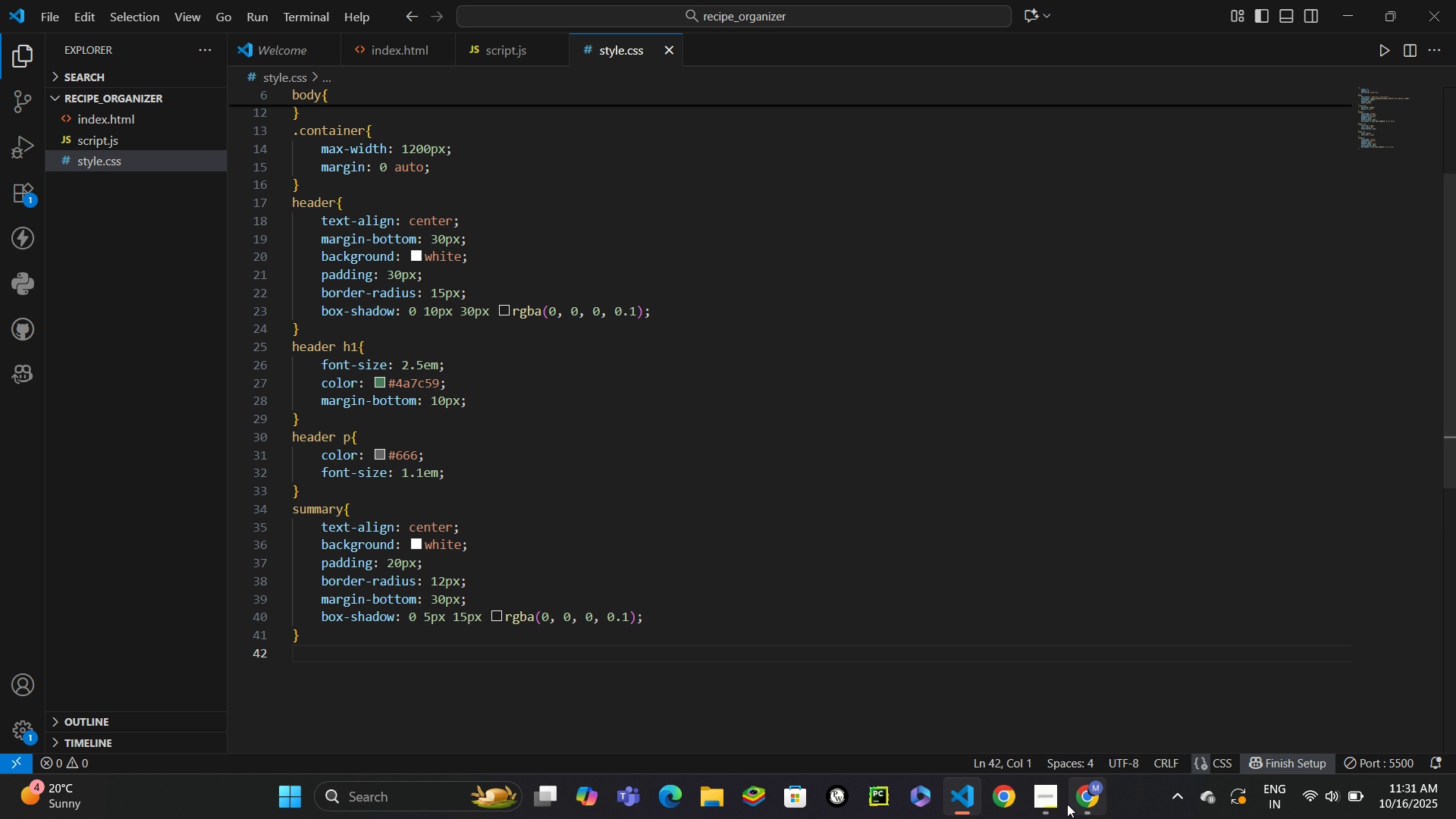 
left_click([1068, 803])
 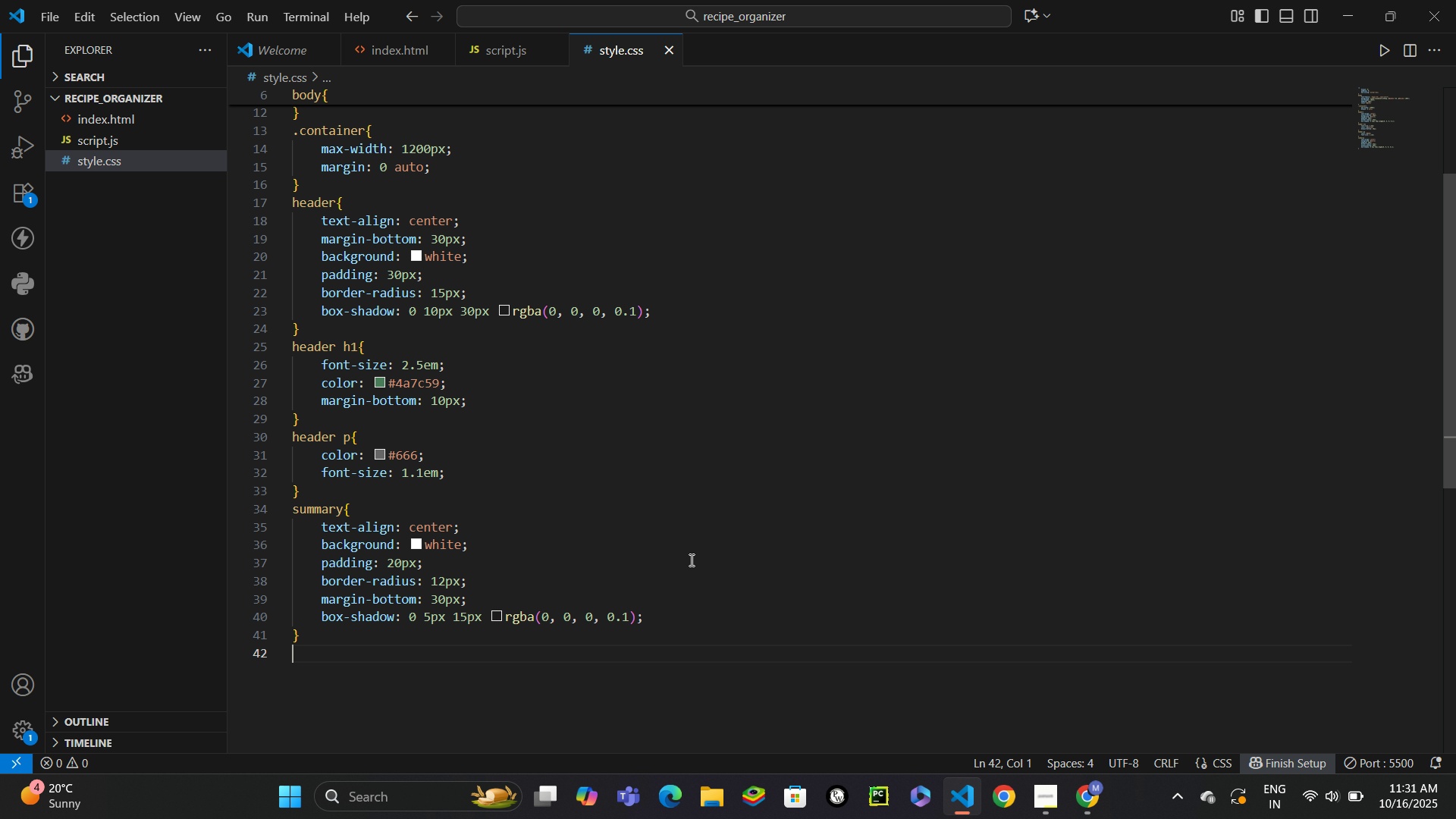 
wait(15.41)
 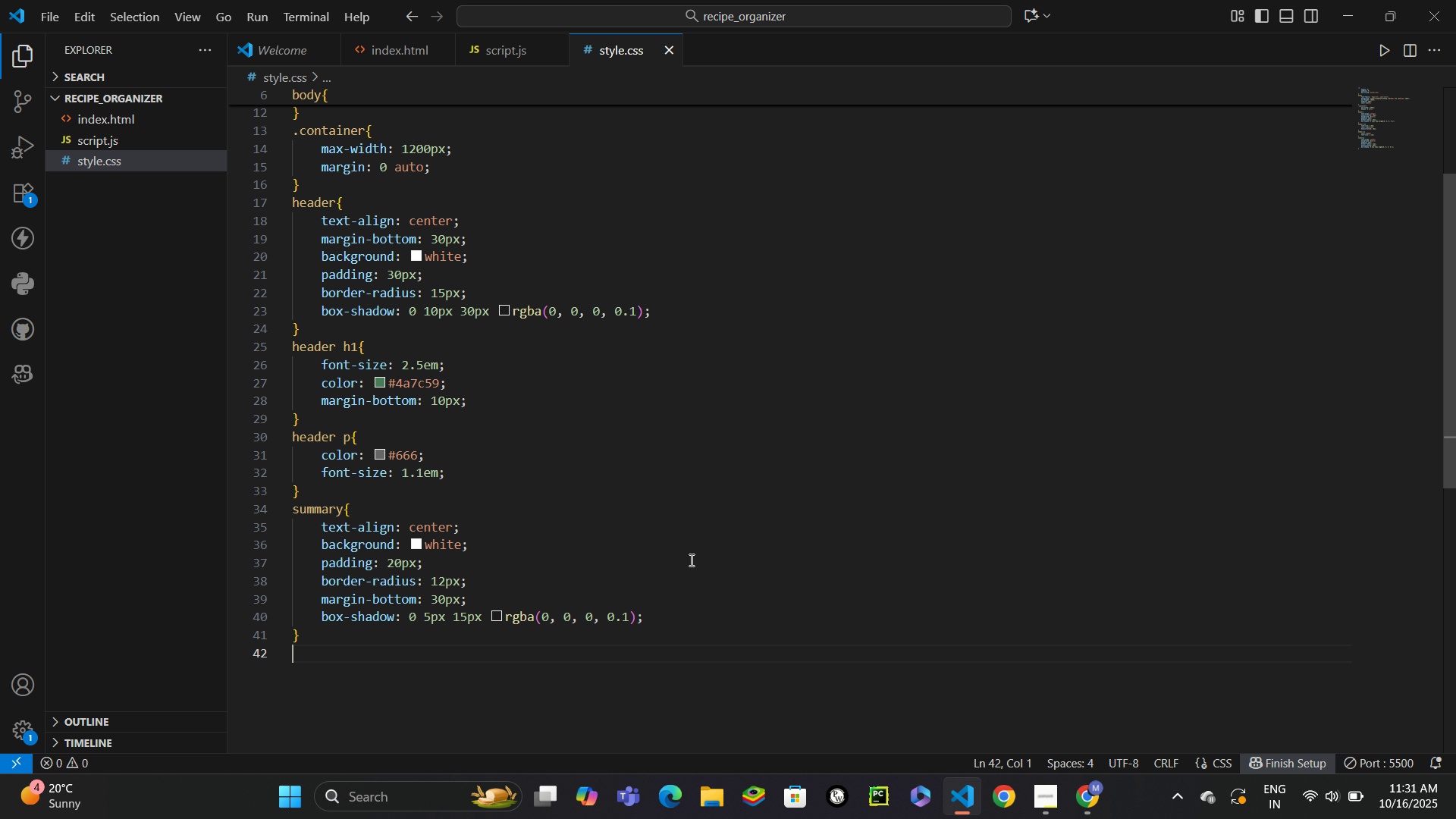 
type(summary h3{)
 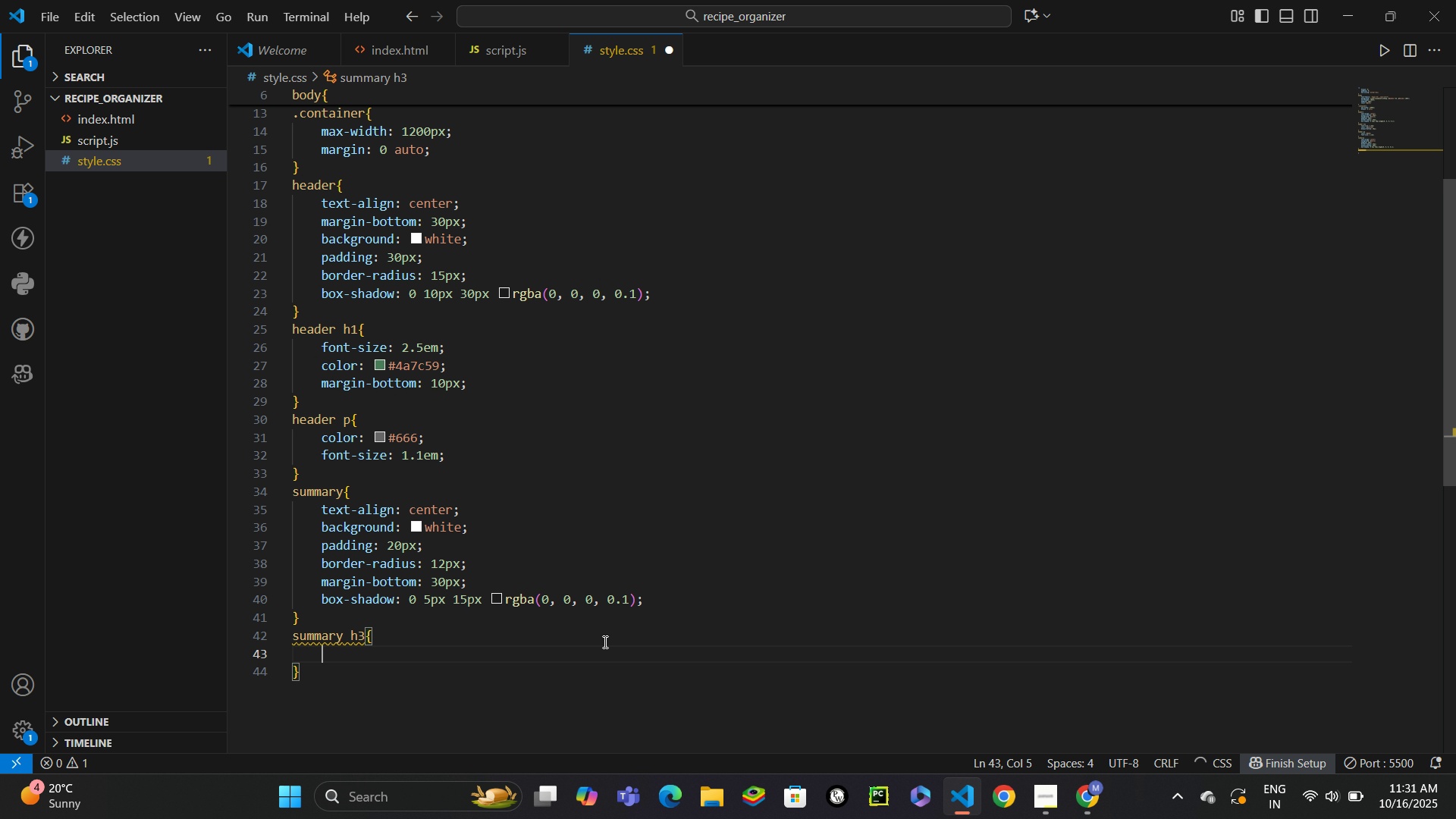 
 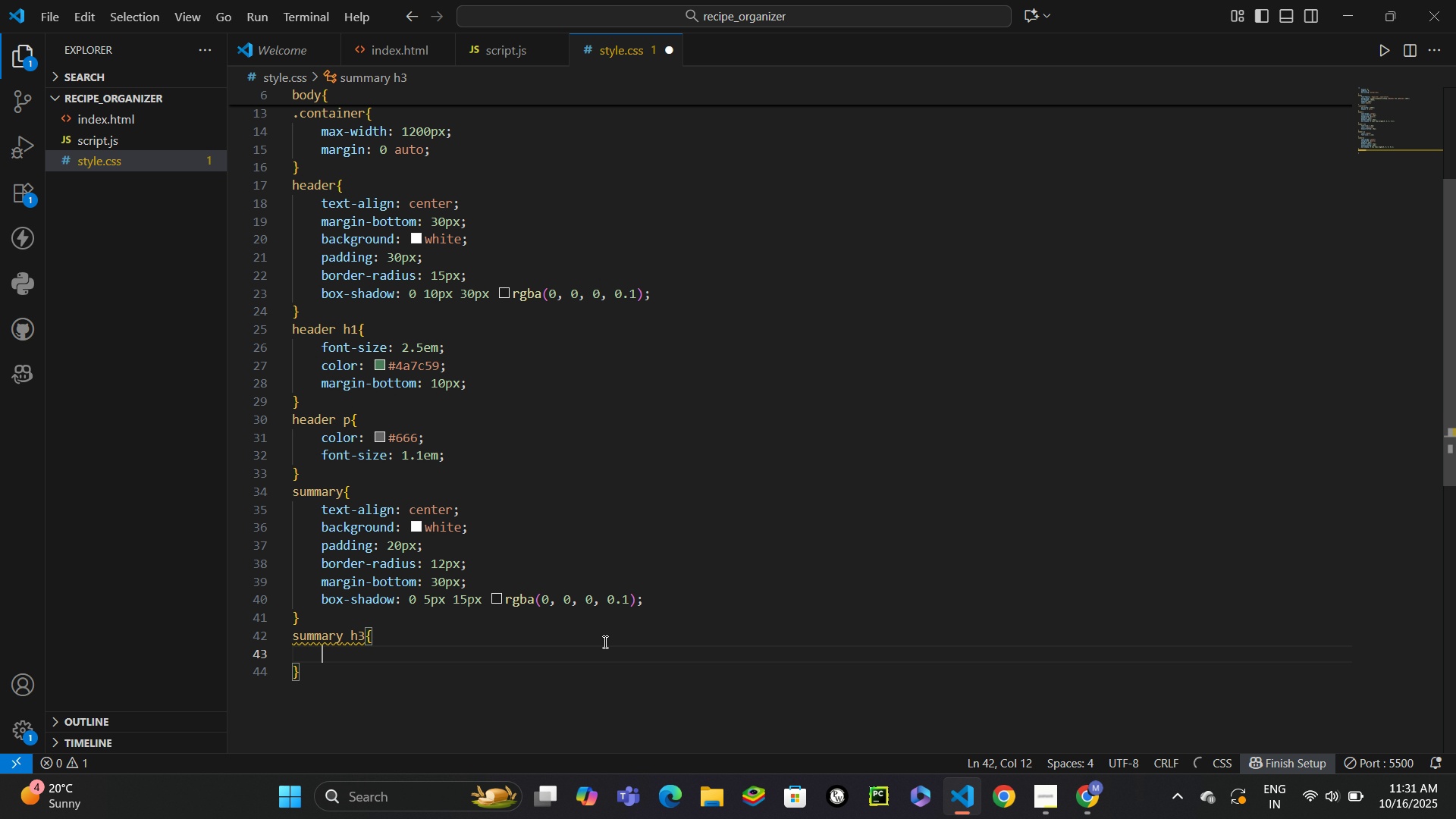 
key(Enter)
 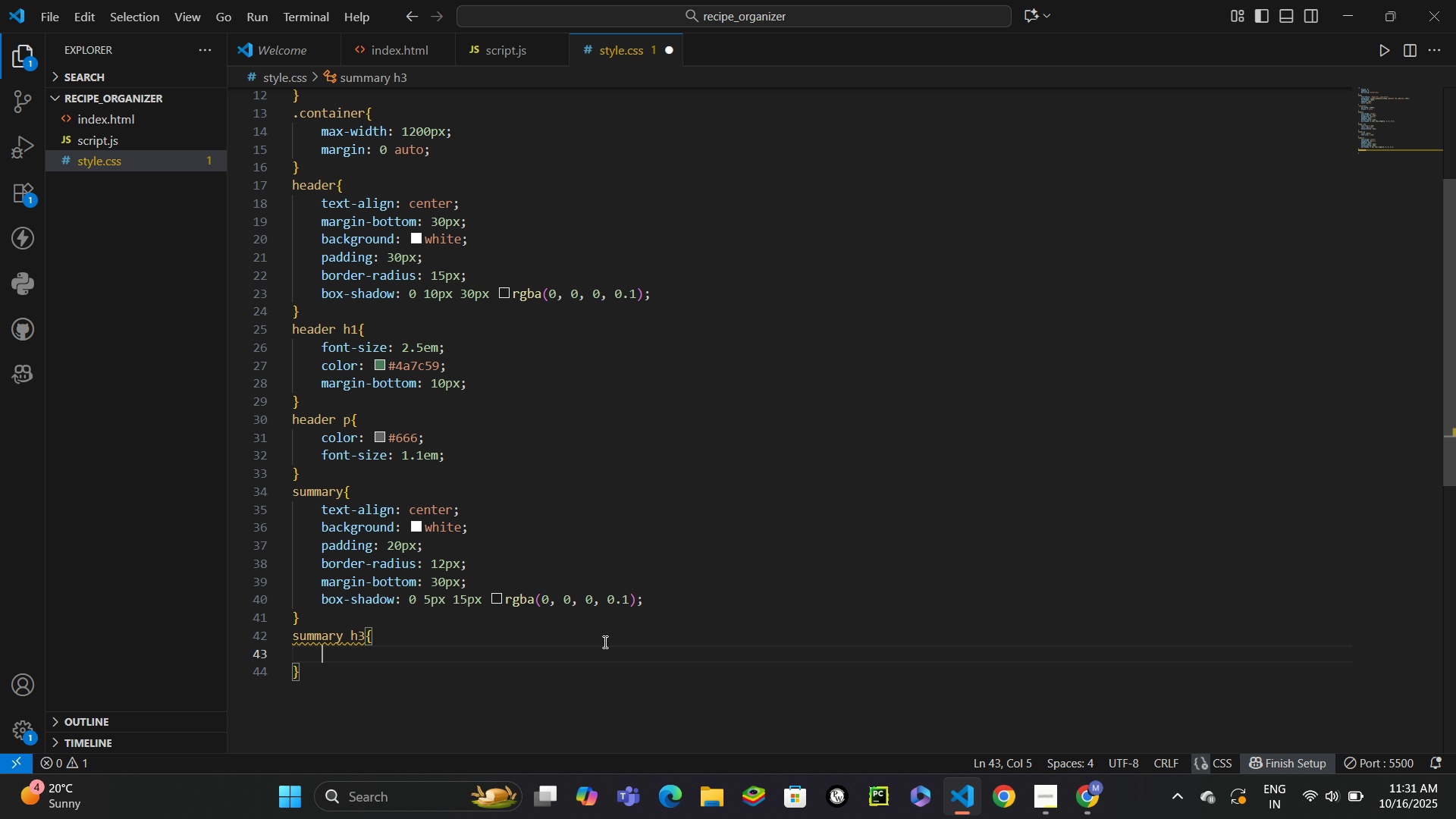 
type(fontsi)
 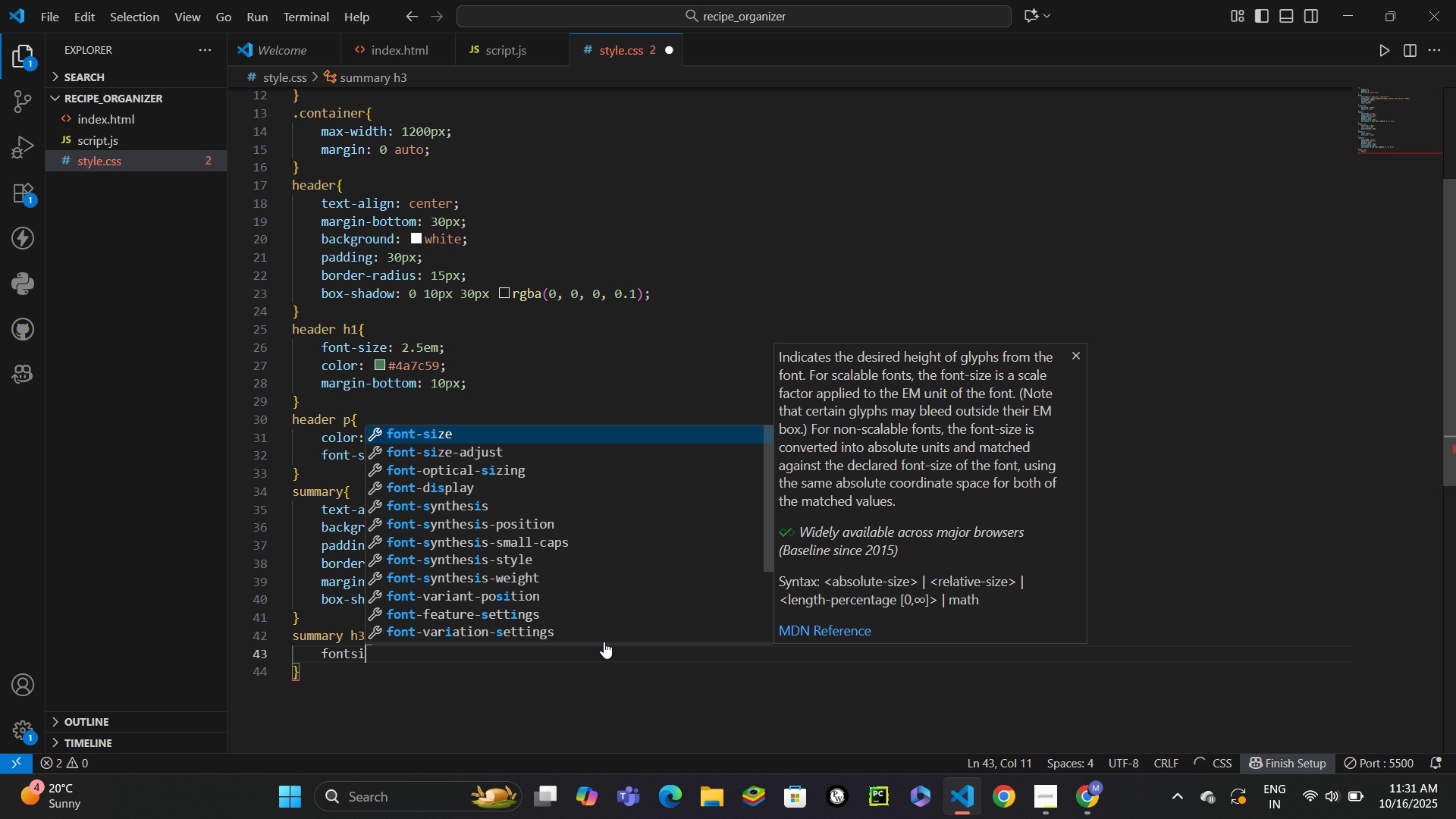 
key(Enter)
 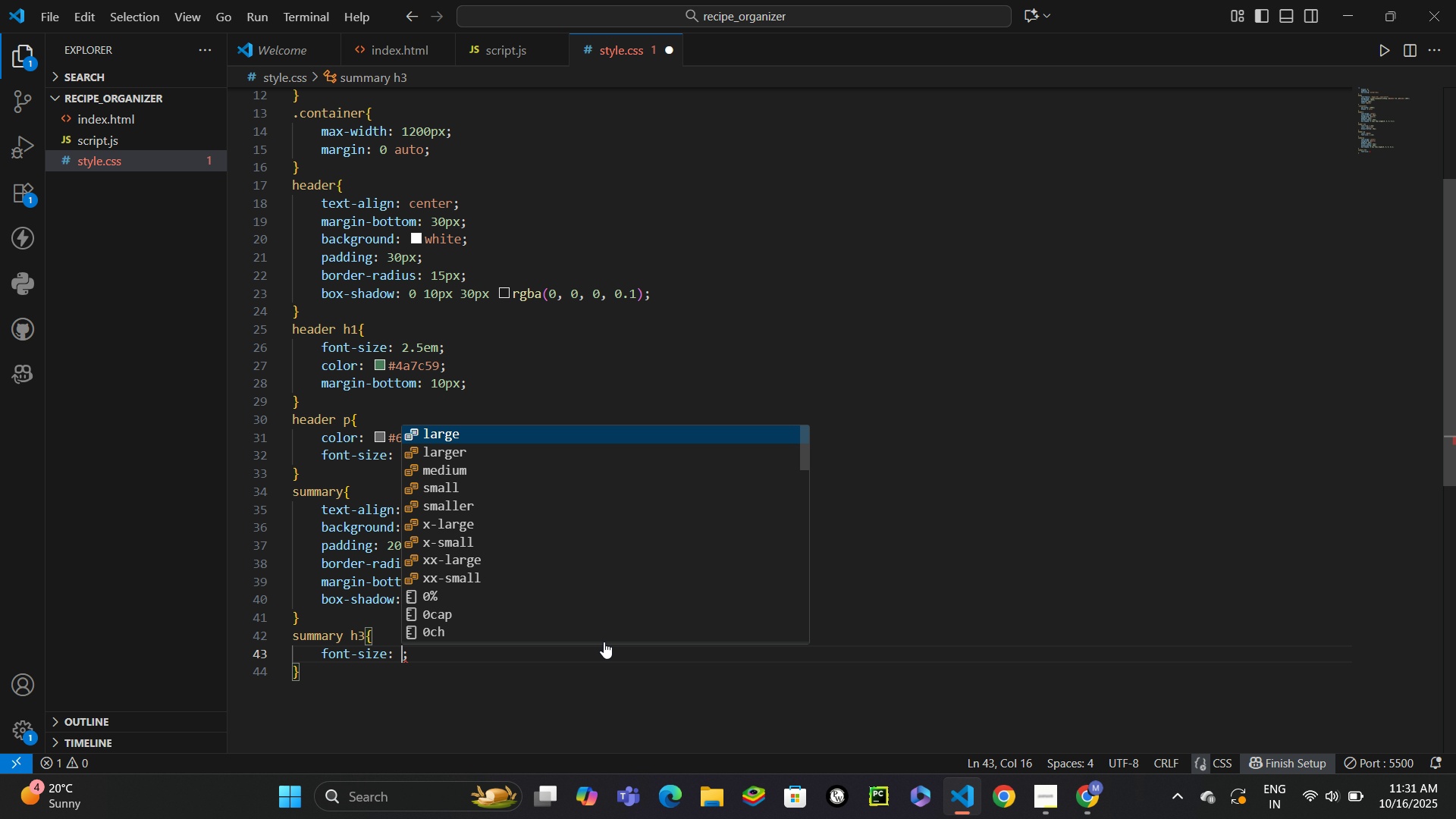 
type(0.9em)
 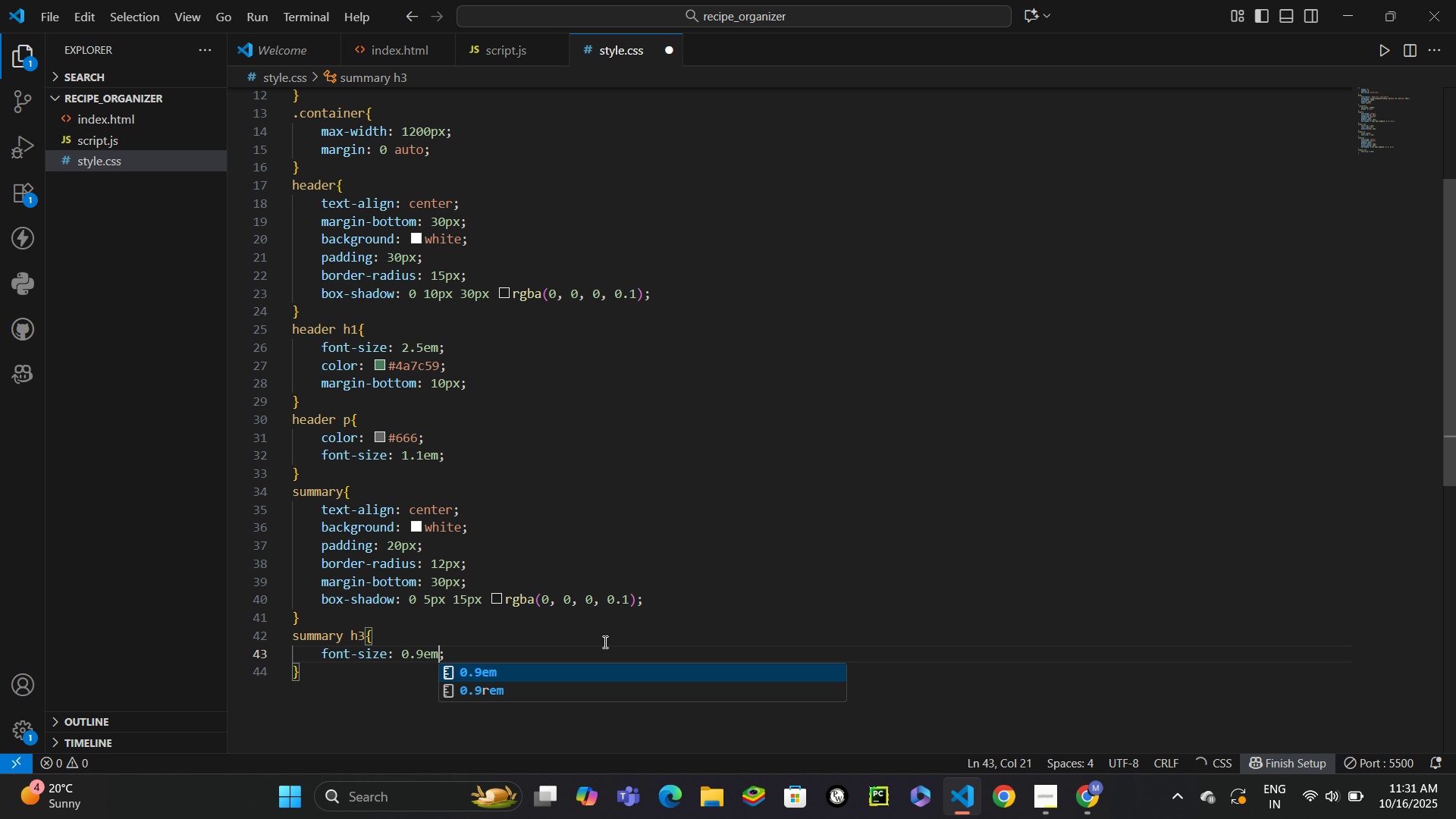 
key(Control+ControlLeft)
 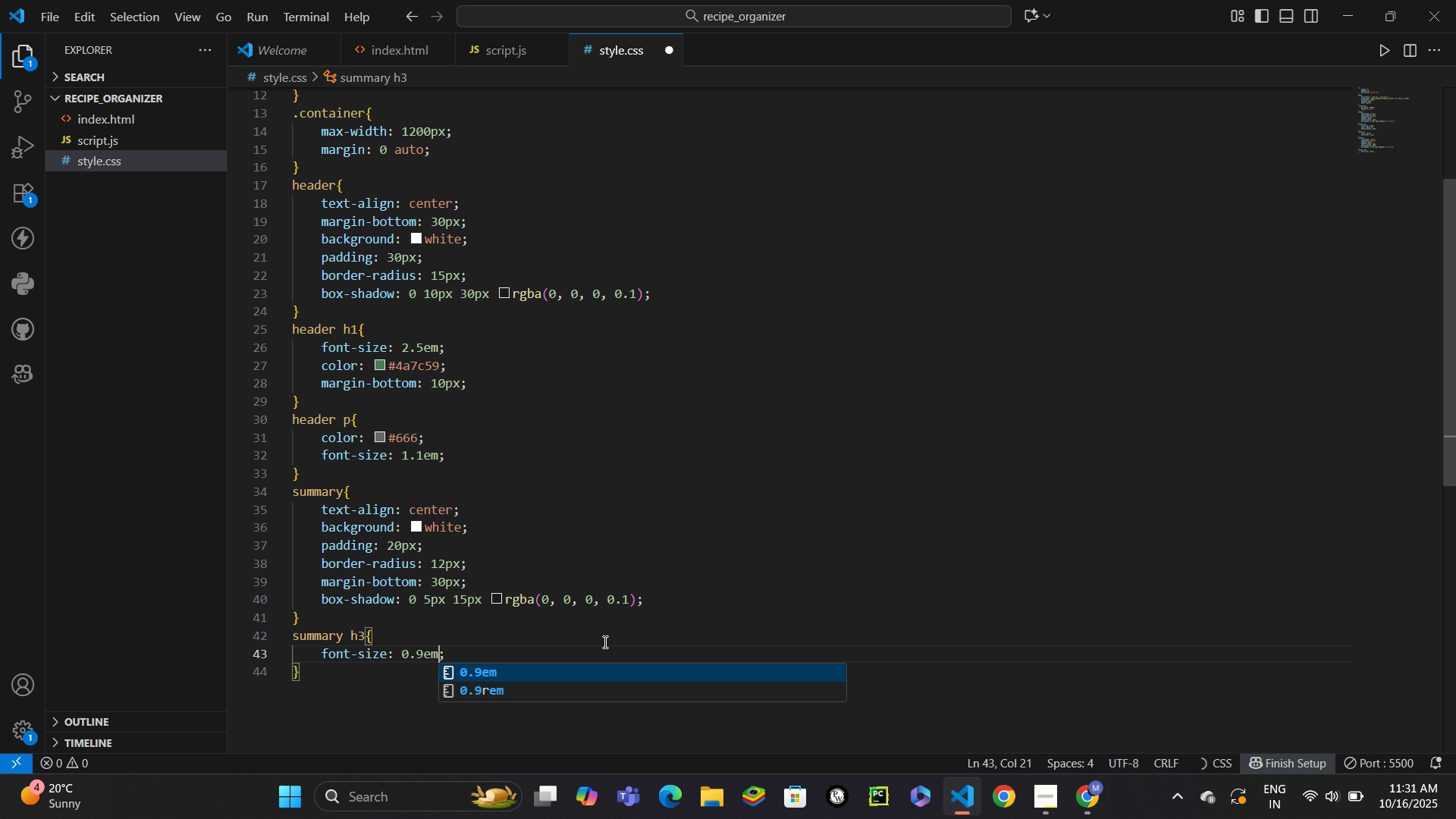 
key(Control+Enter)
 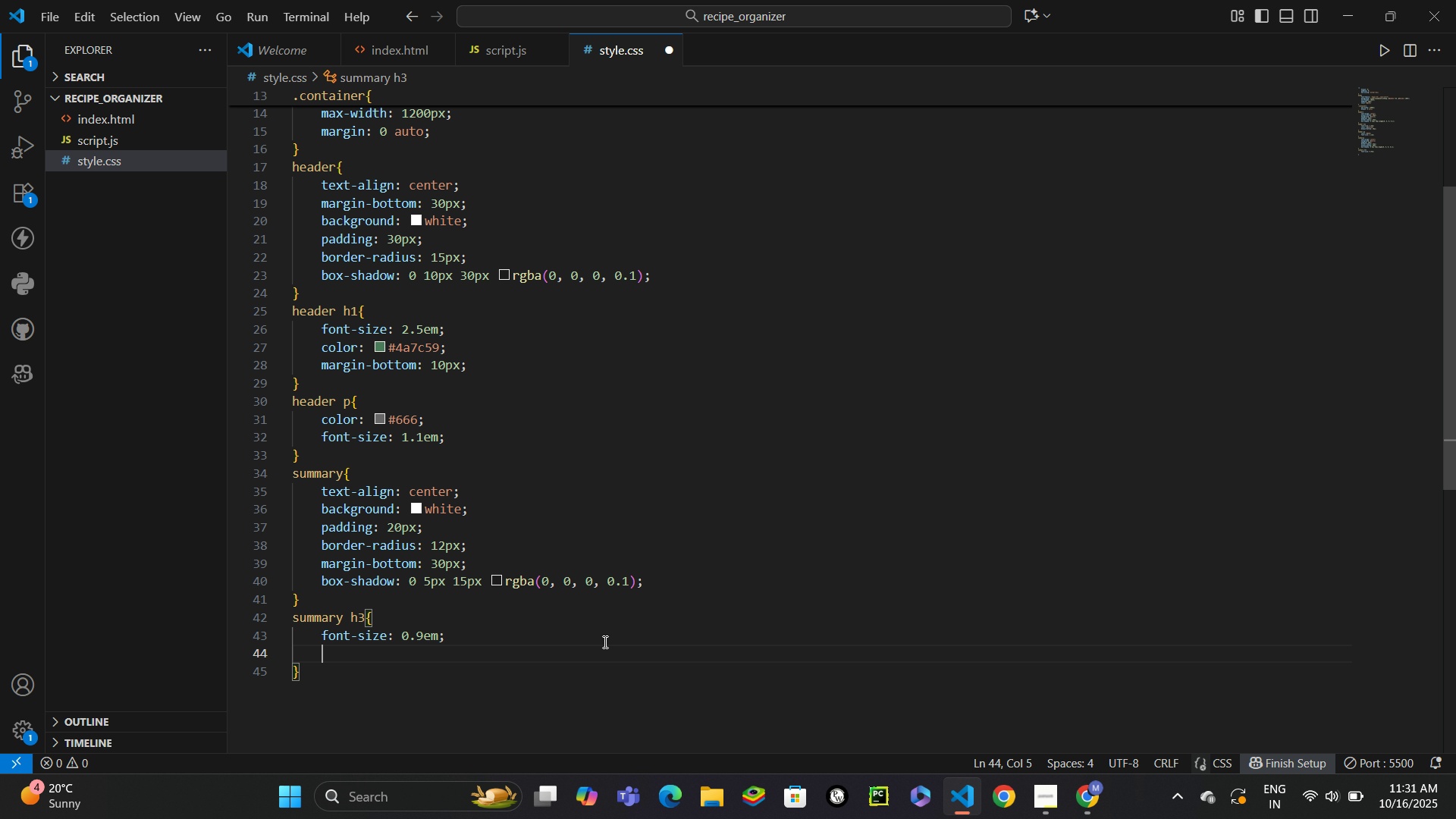 
type(colro)
 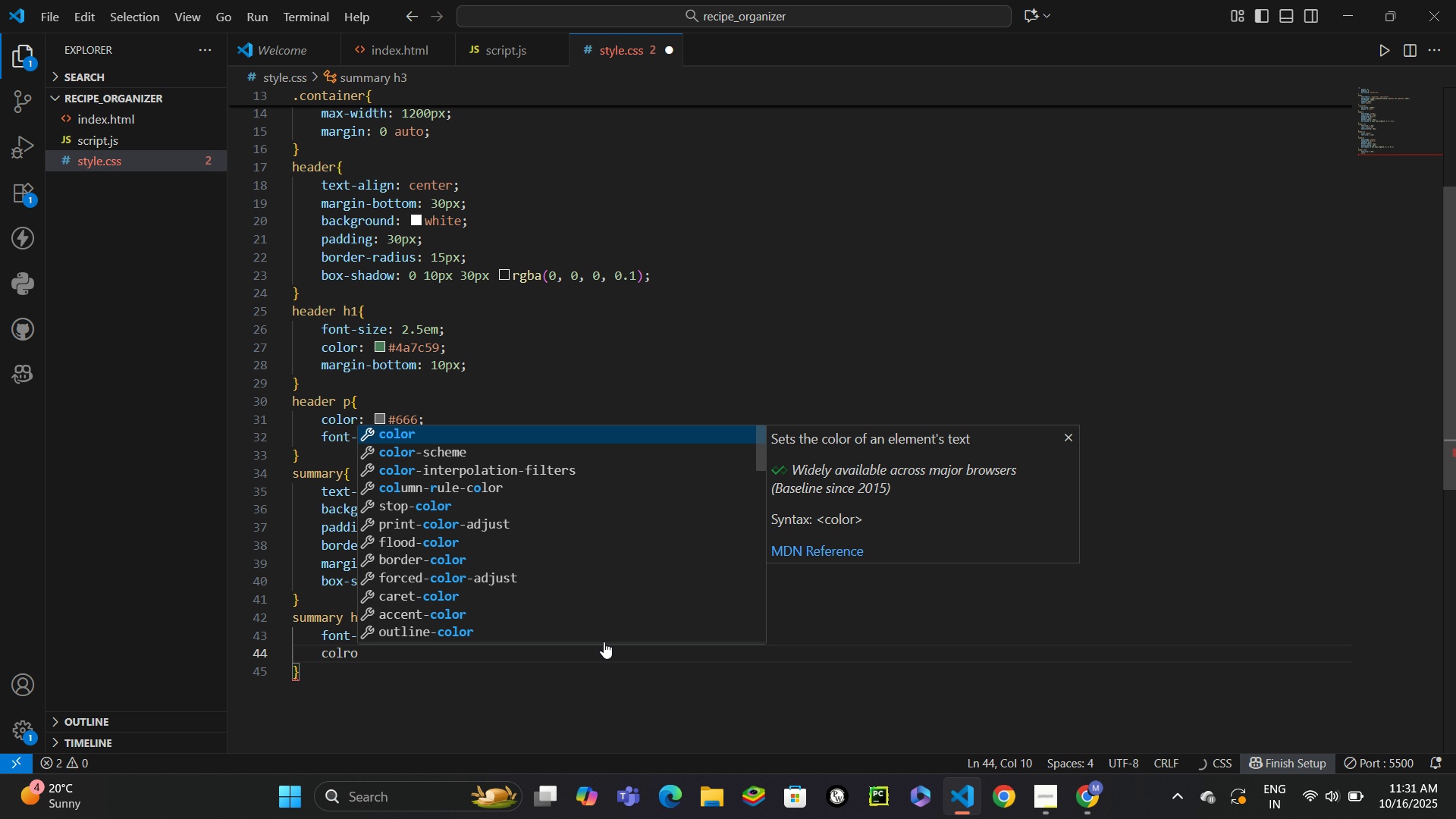 
key(Enter)
 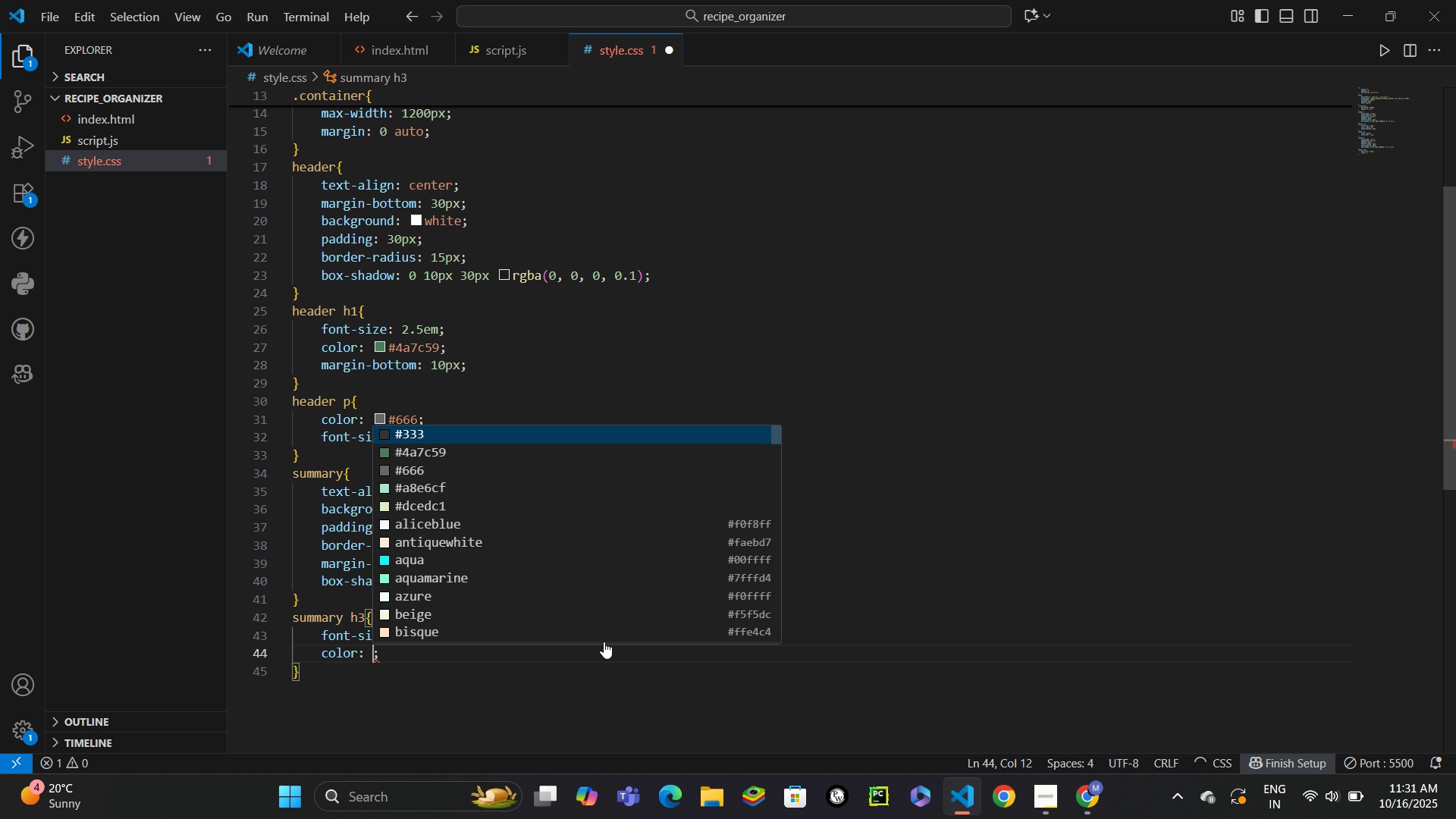 
type(#666)
 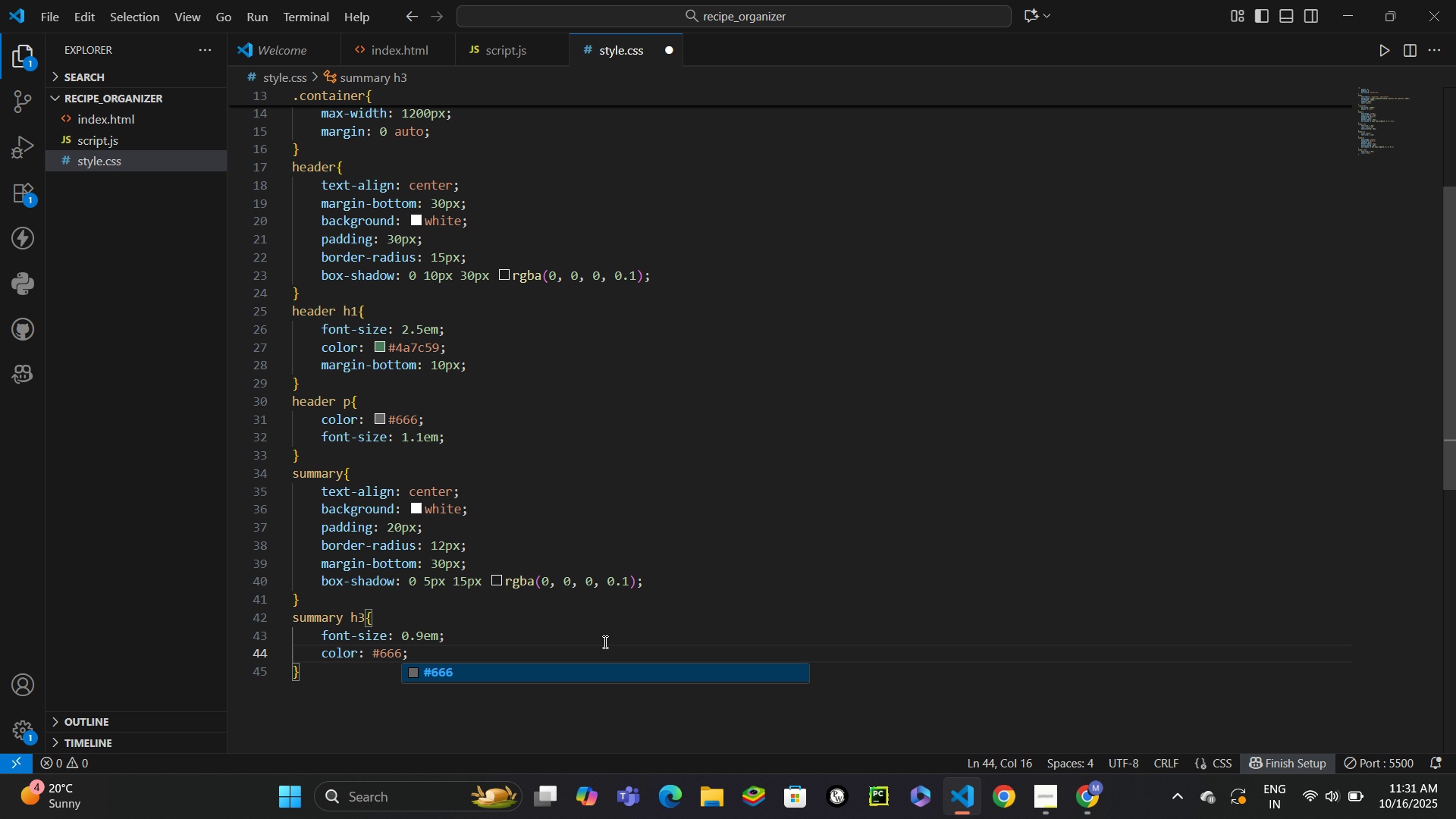 
key(Control+Enter)
 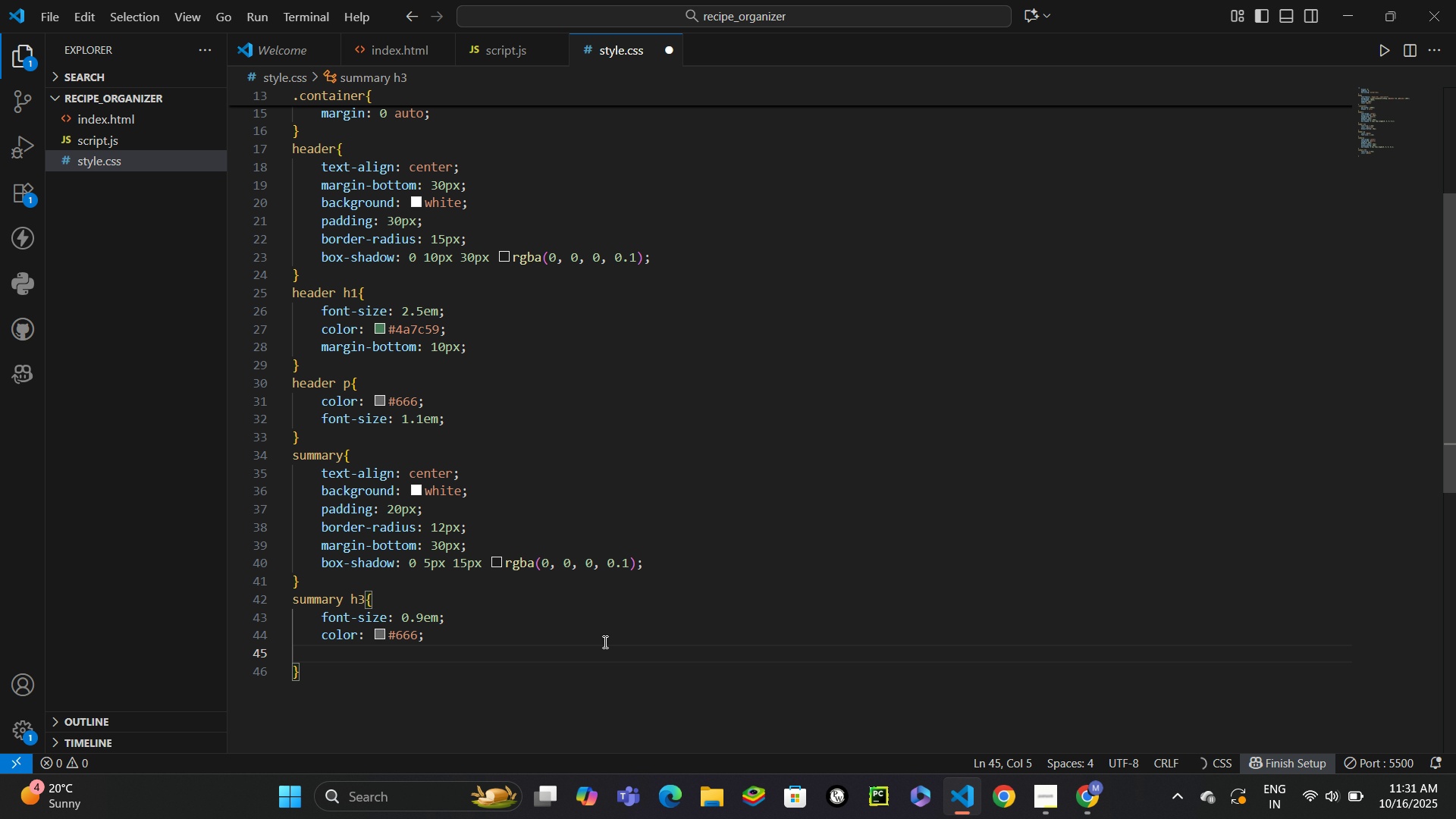 
type(b)
key(Backspace)
type(mb)
 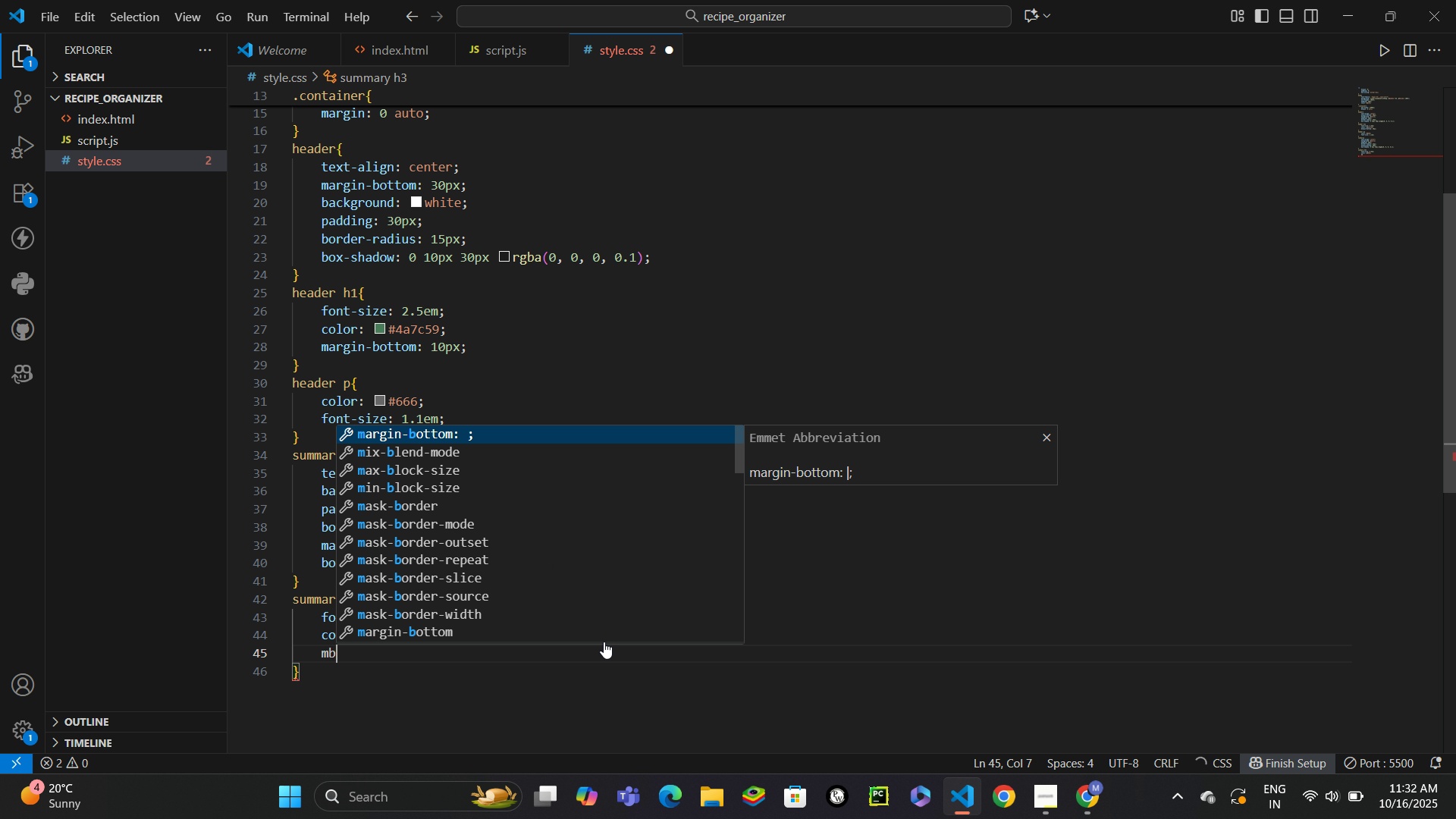 
key(Enter)
 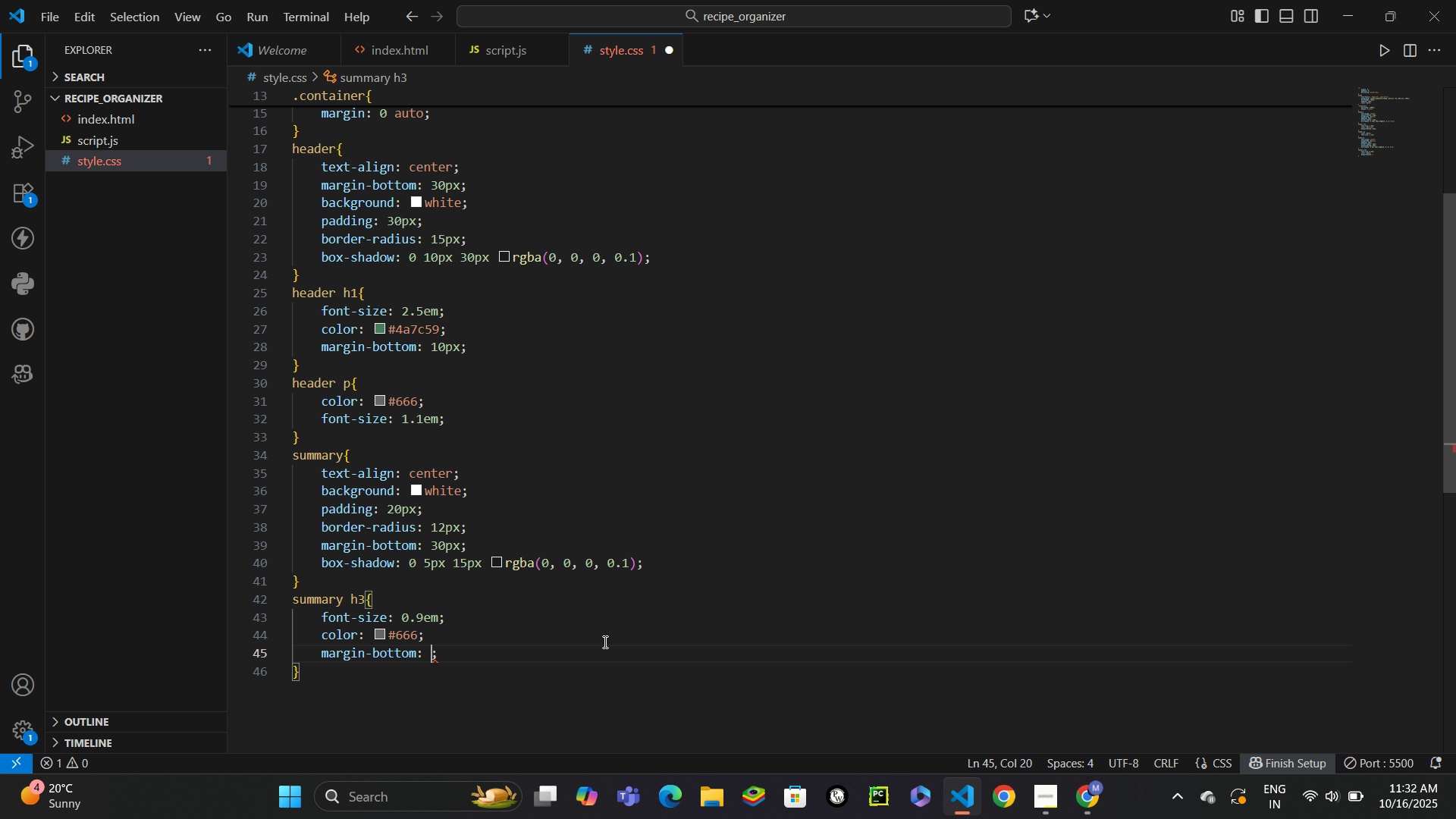 
type(10px)
 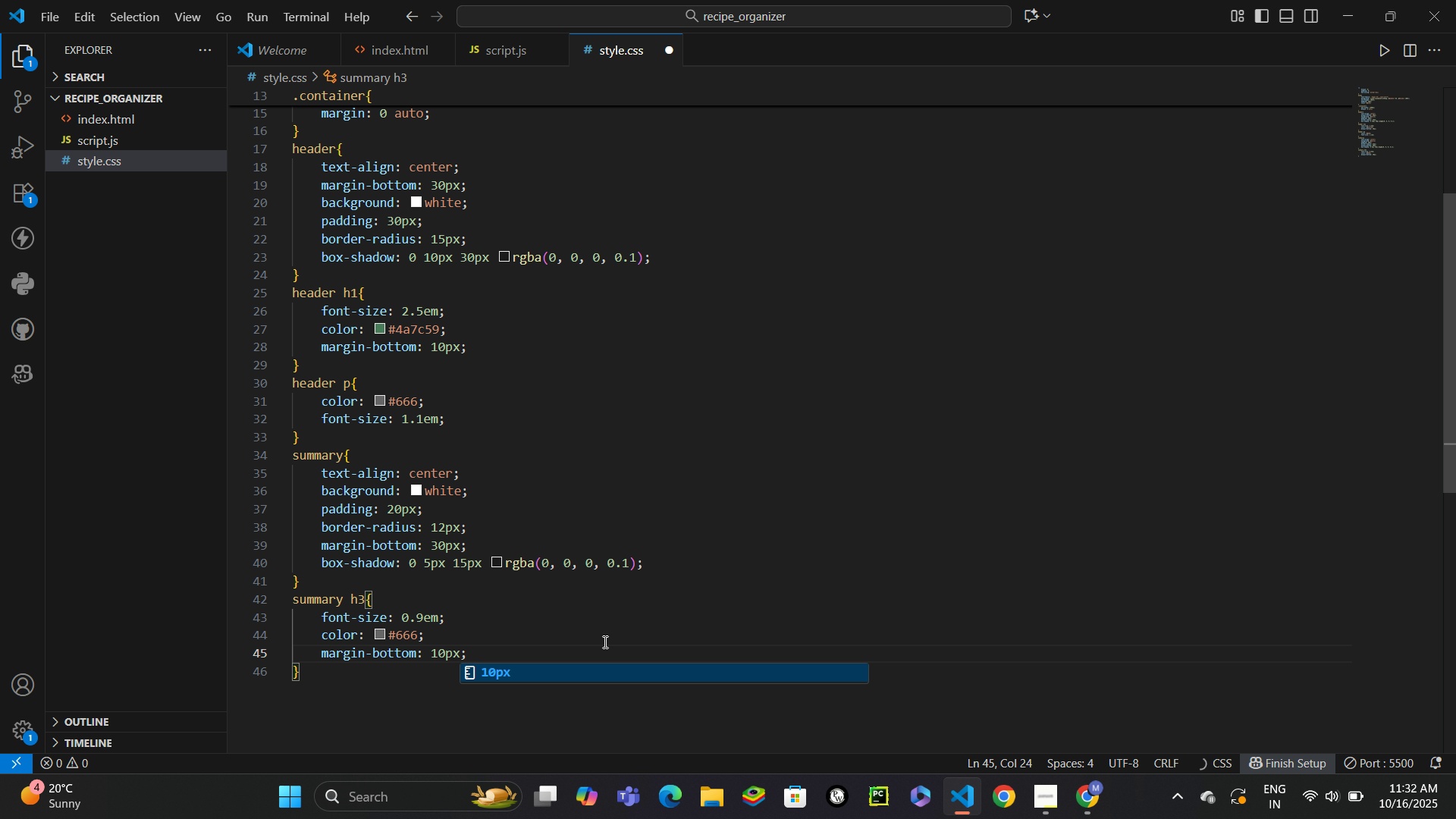 
key(Control+Enter)
 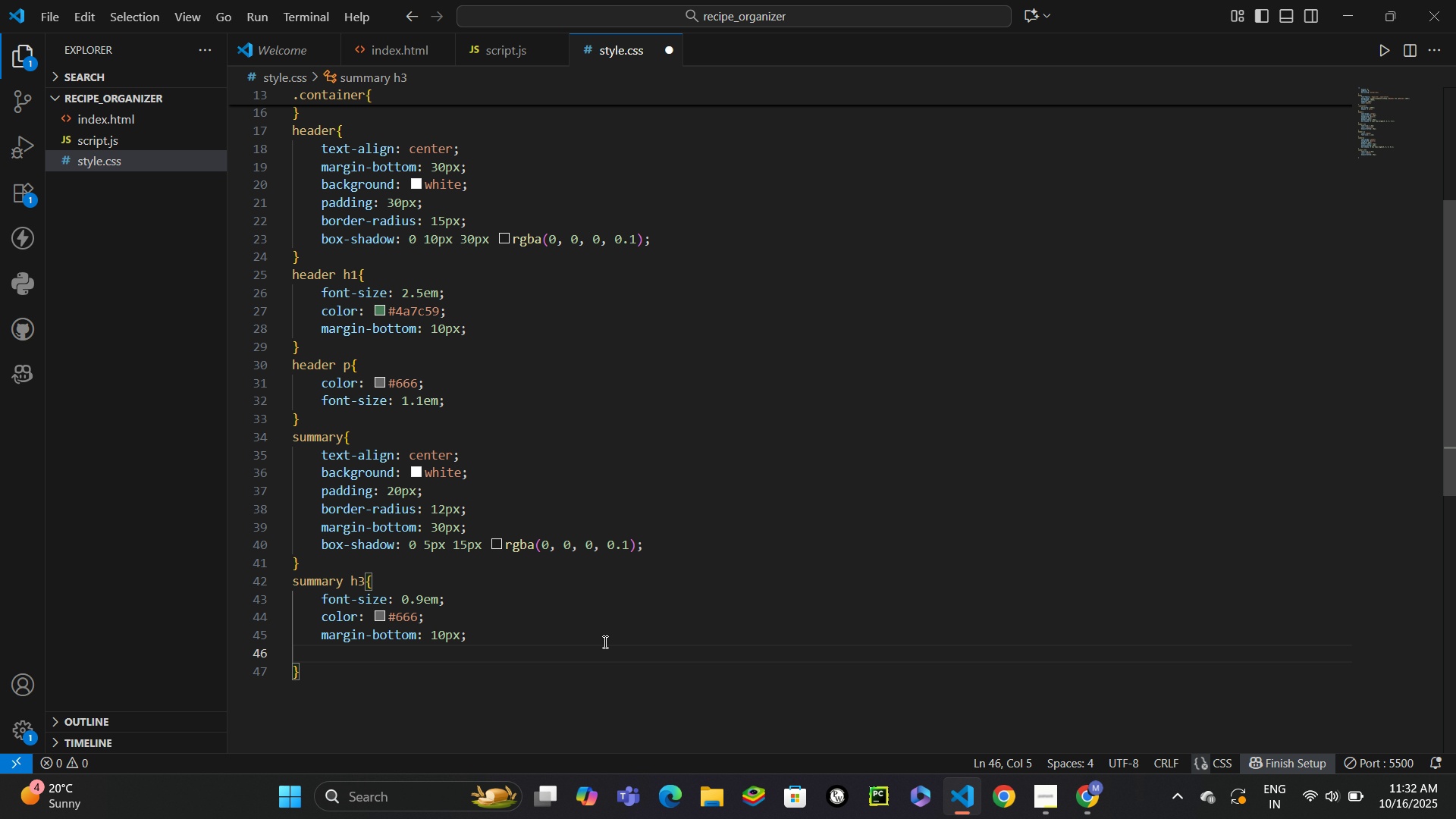 
type(textr)
 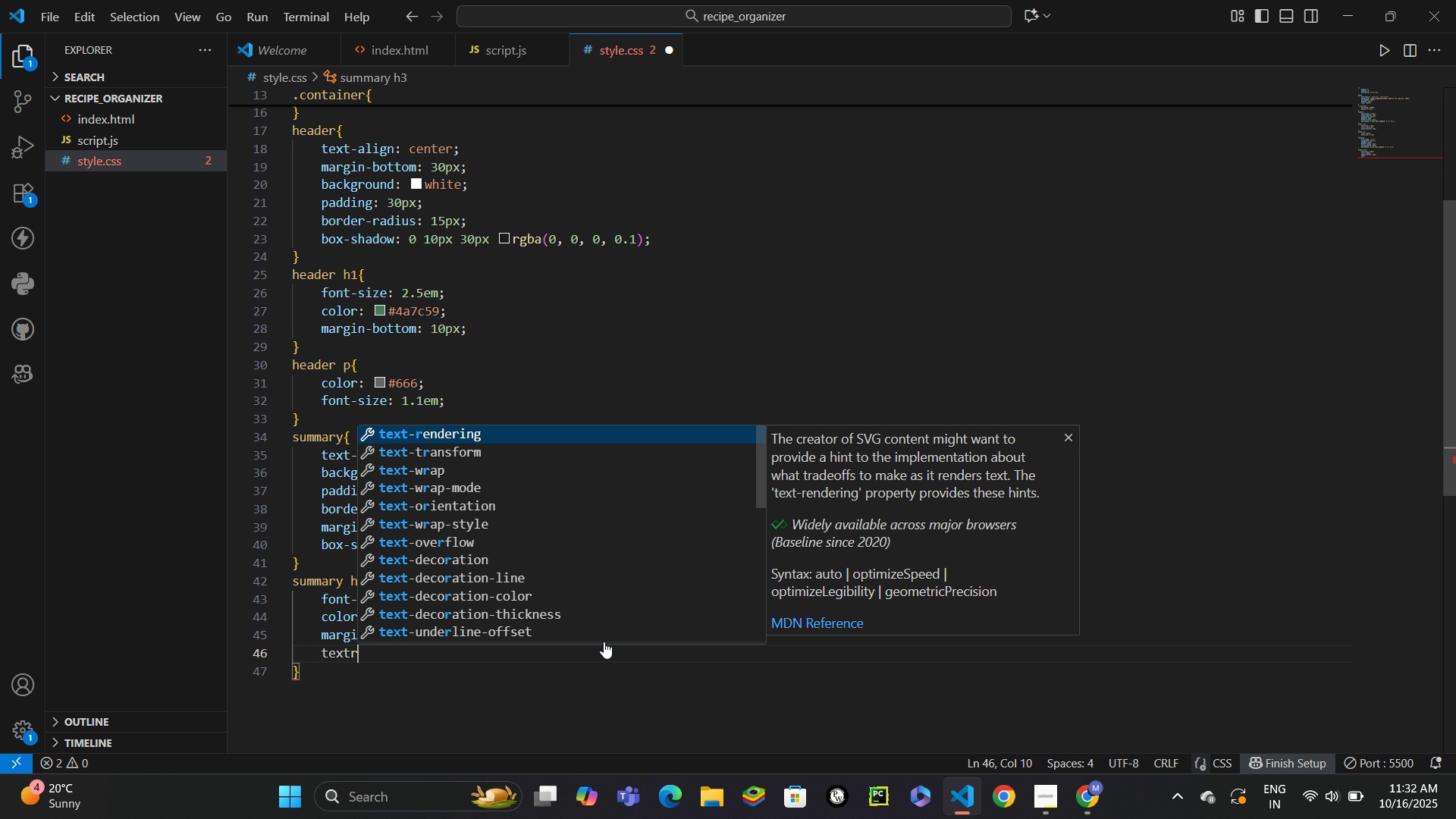 
key(ArrowDown)
 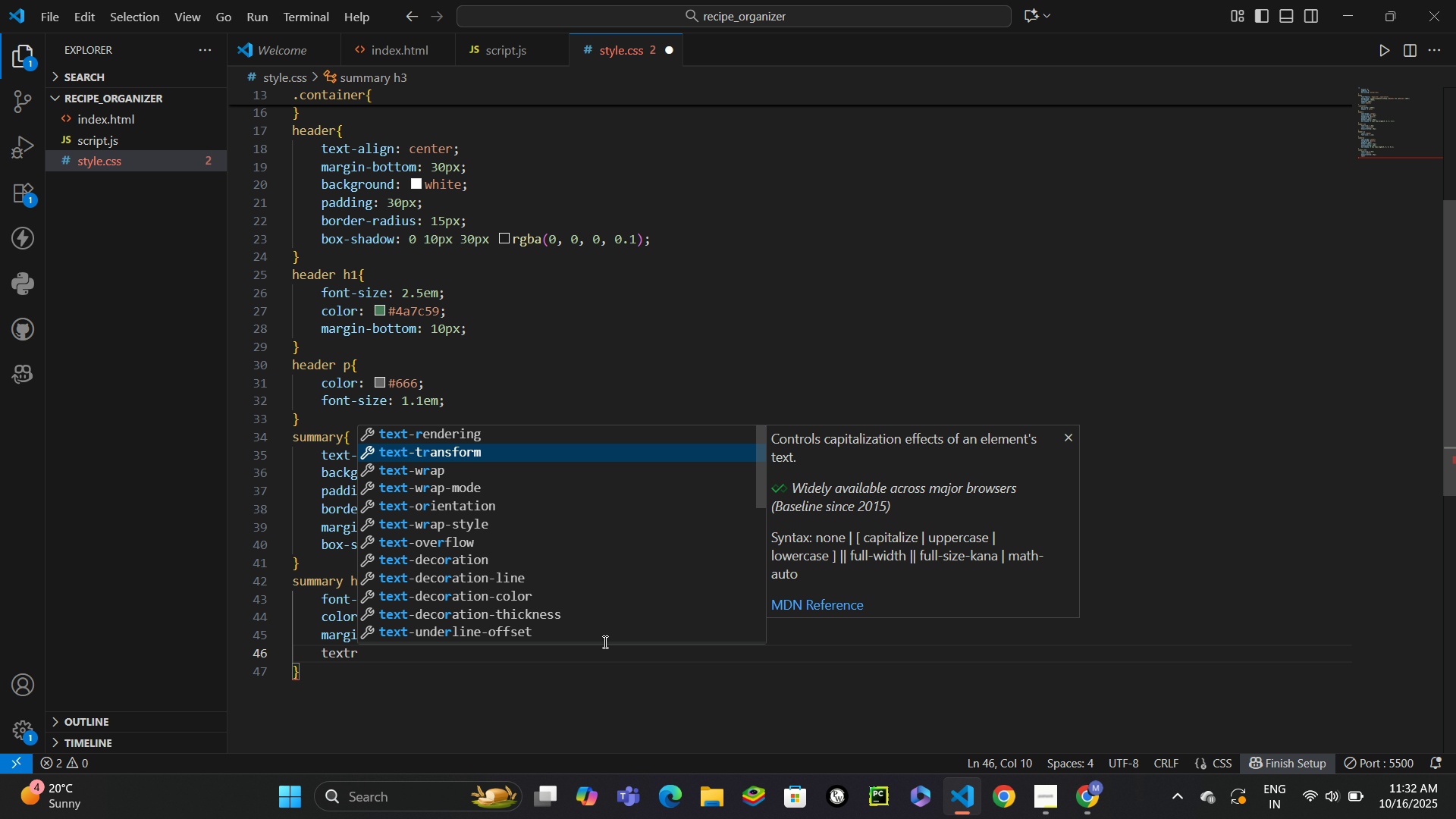 
key(Enter)
 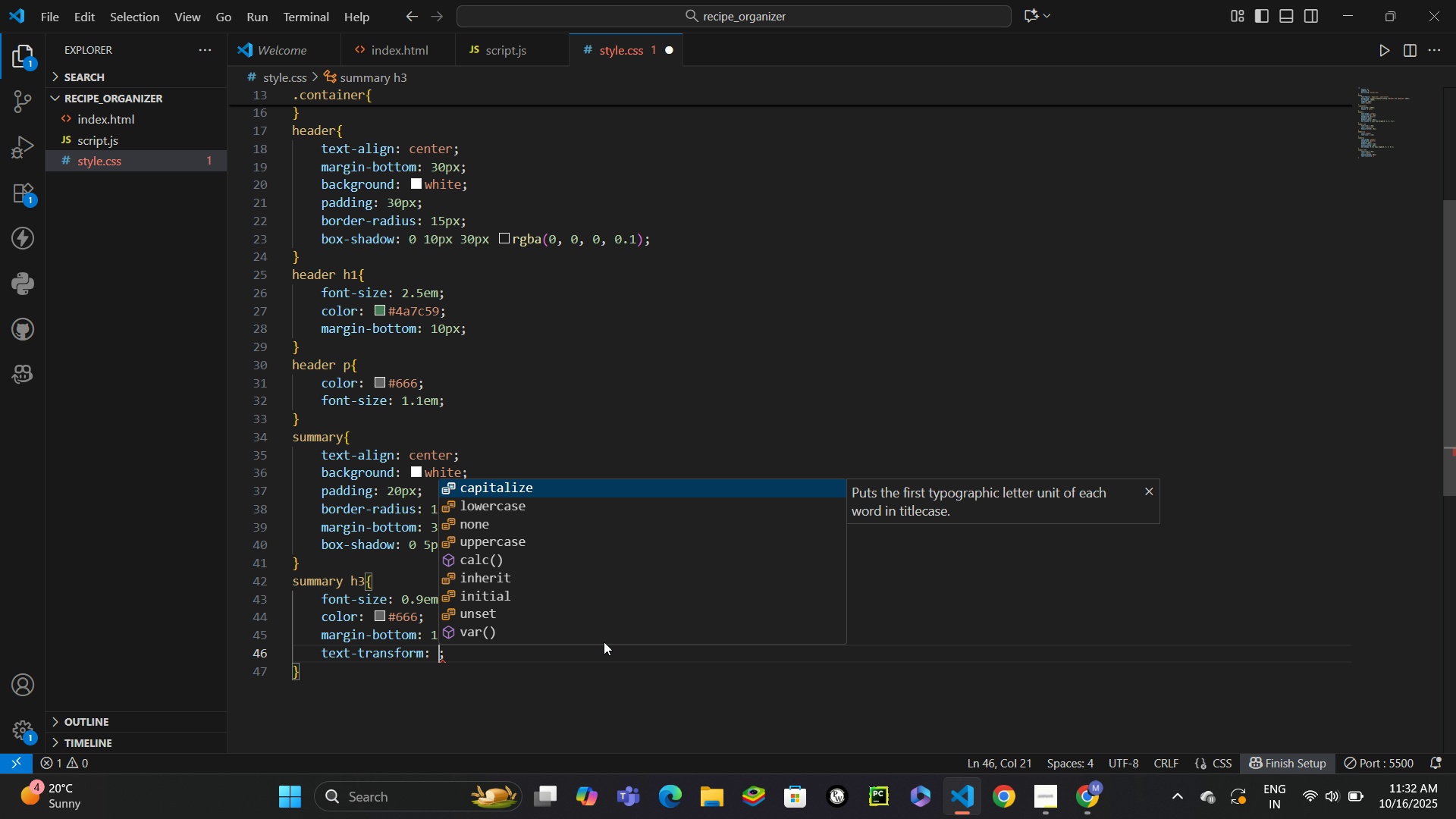 
type(upp)
 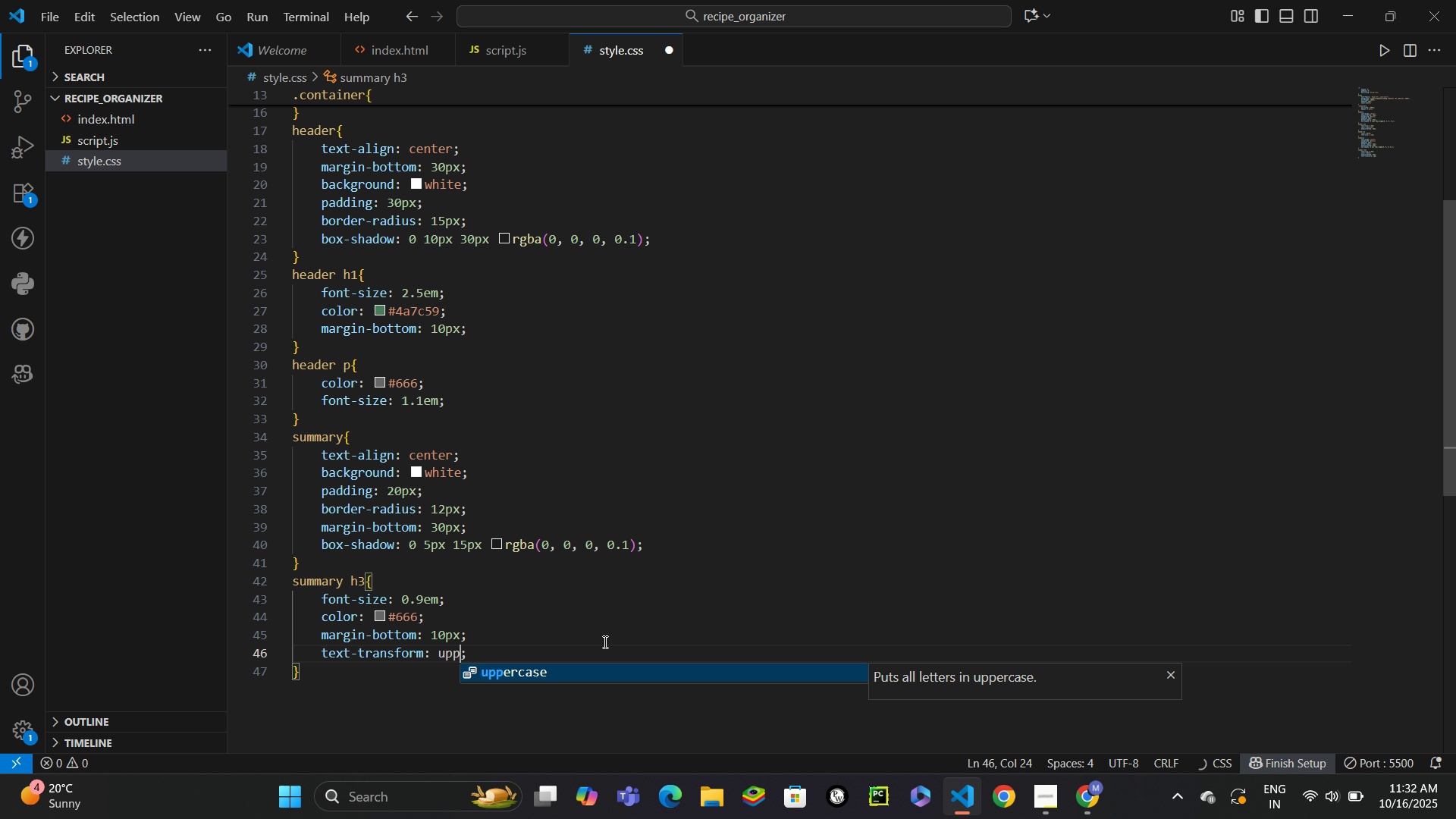 
key(Enter)
 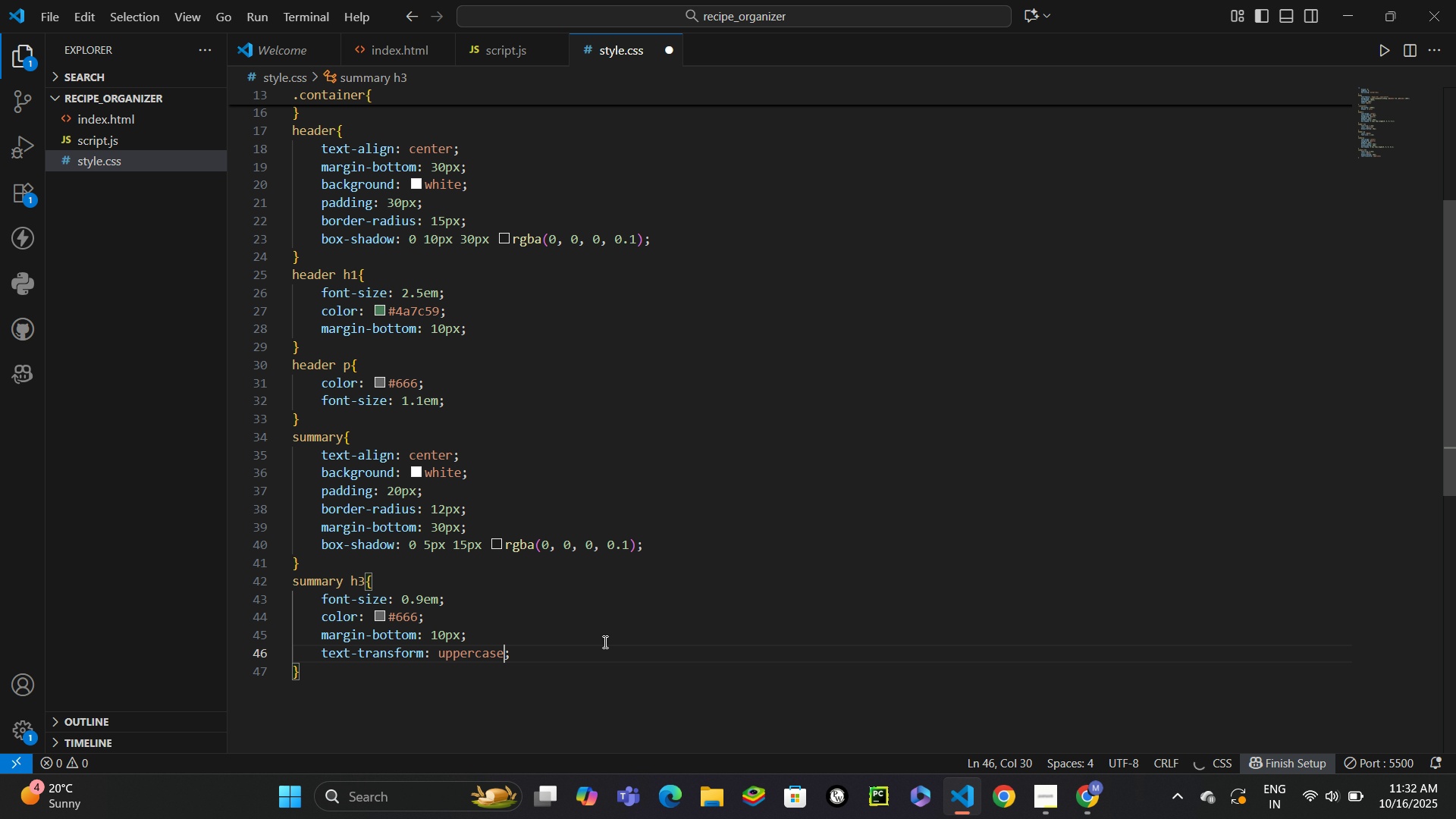 
key(ArrowDown)
 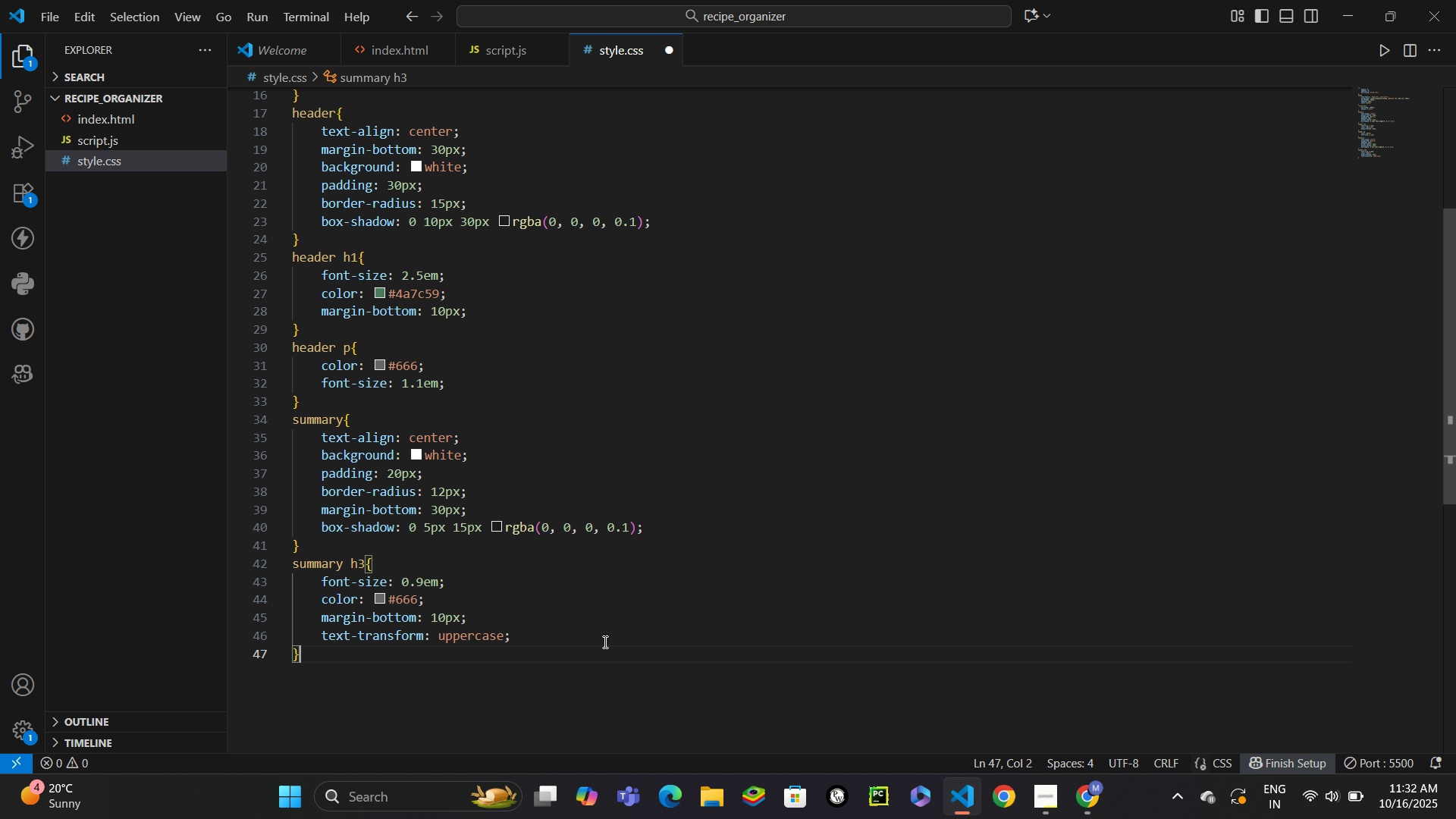 
key(Enter)
 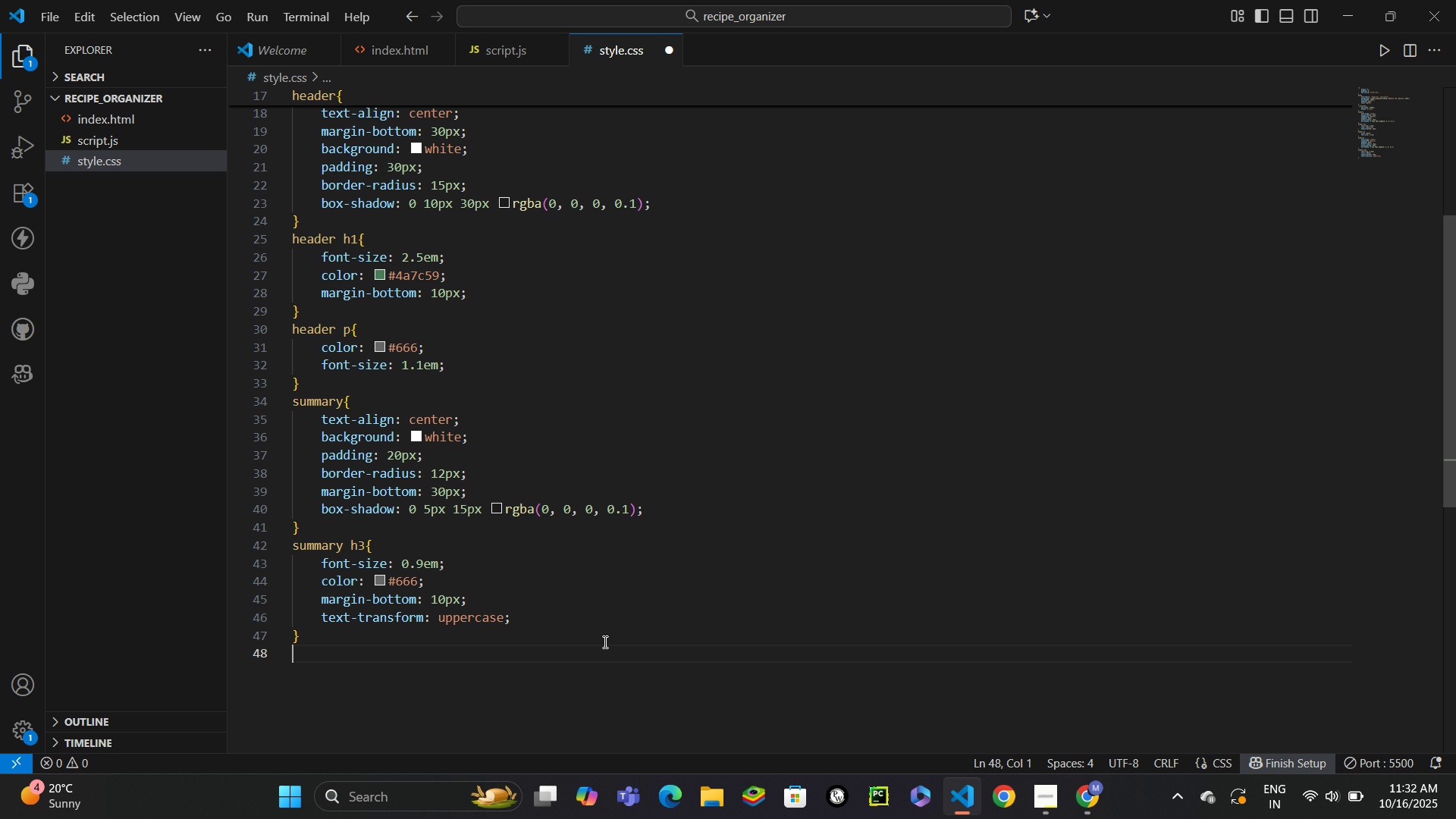 
key(Period)
 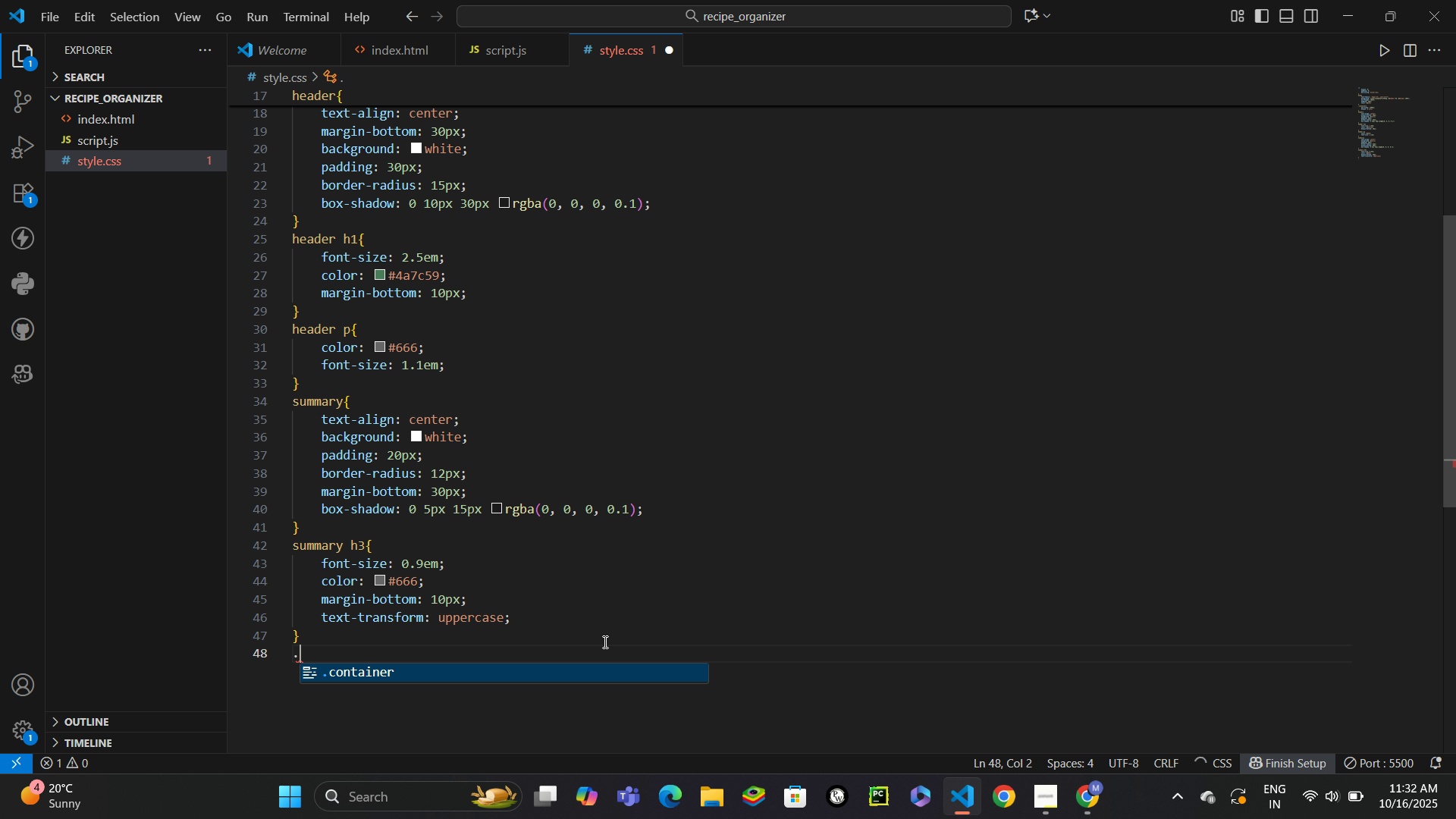 
key(S)
 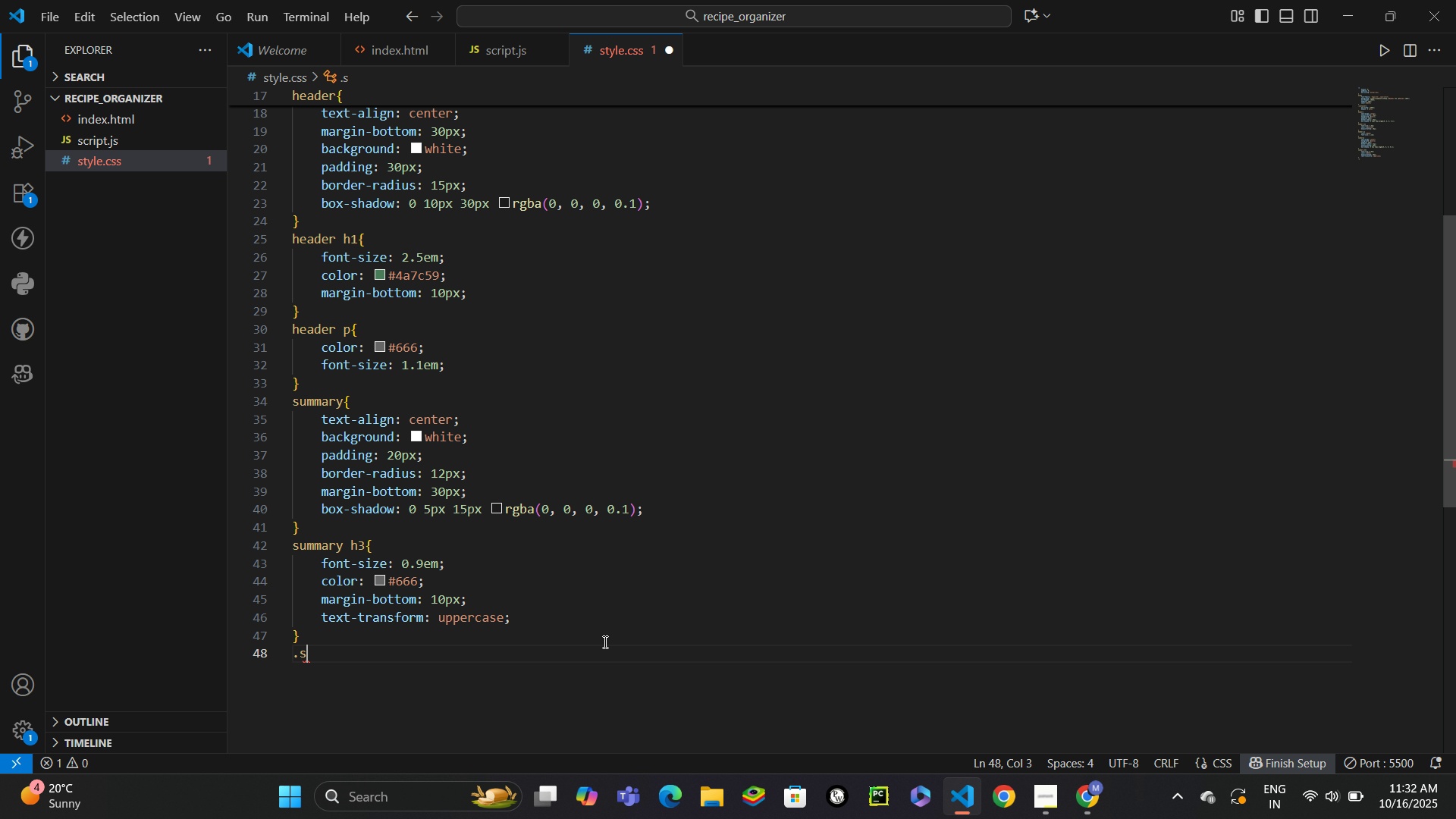 
hold_key(key=ArrowUp, duration=0.62)
 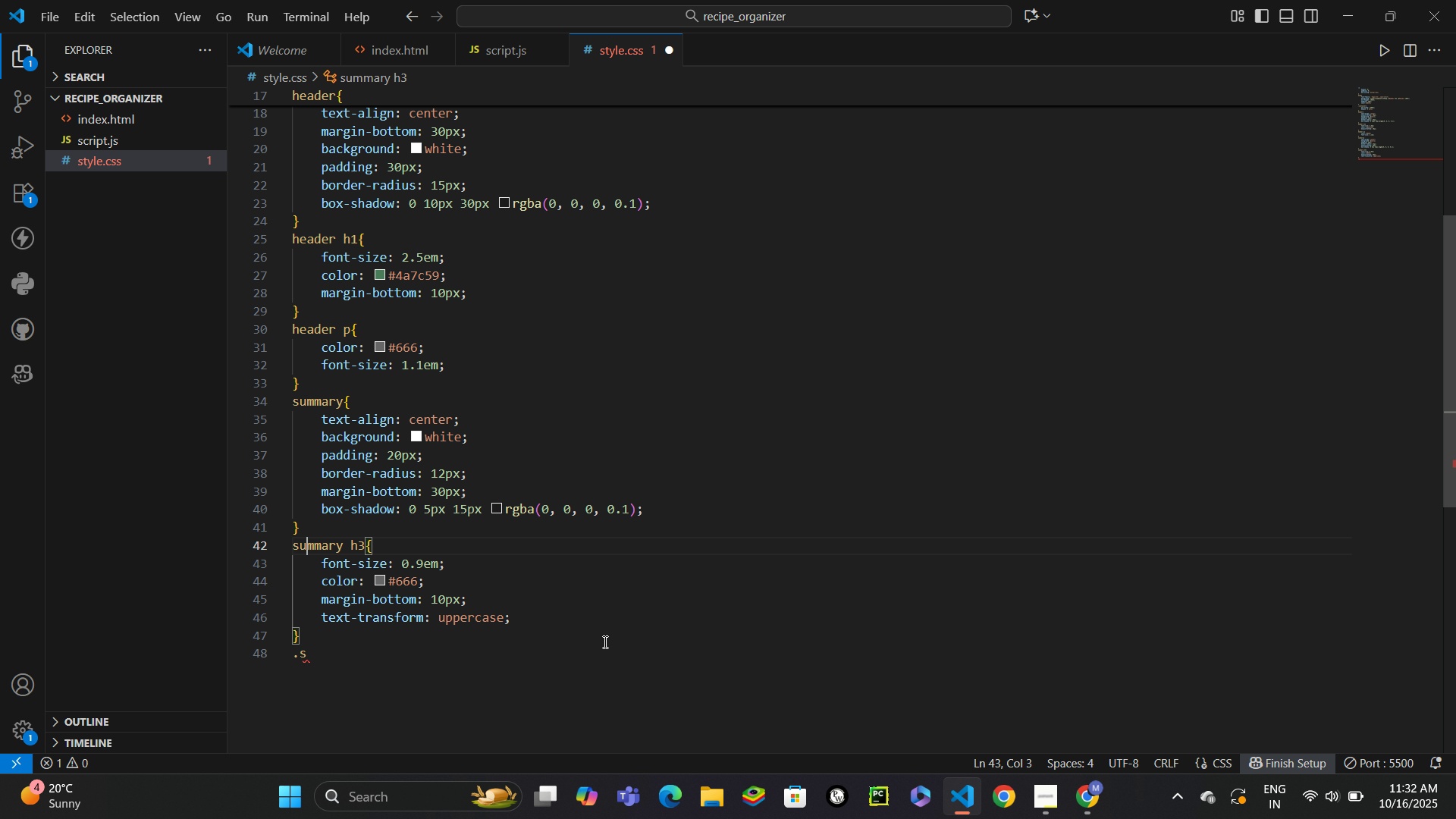 
hold_key(key=ArrowUp, duration=0.72)
 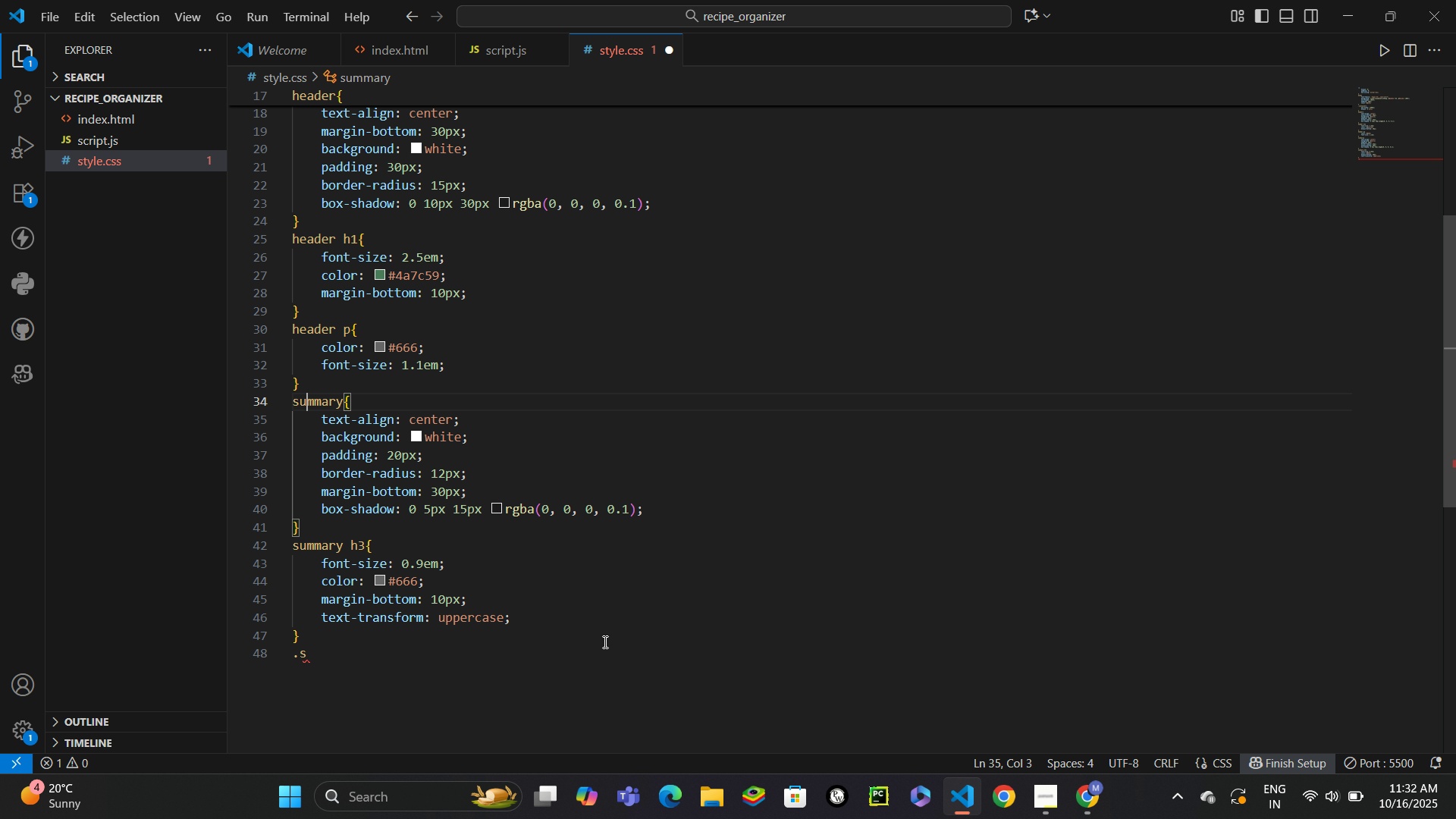 
key(ArrowUp)
 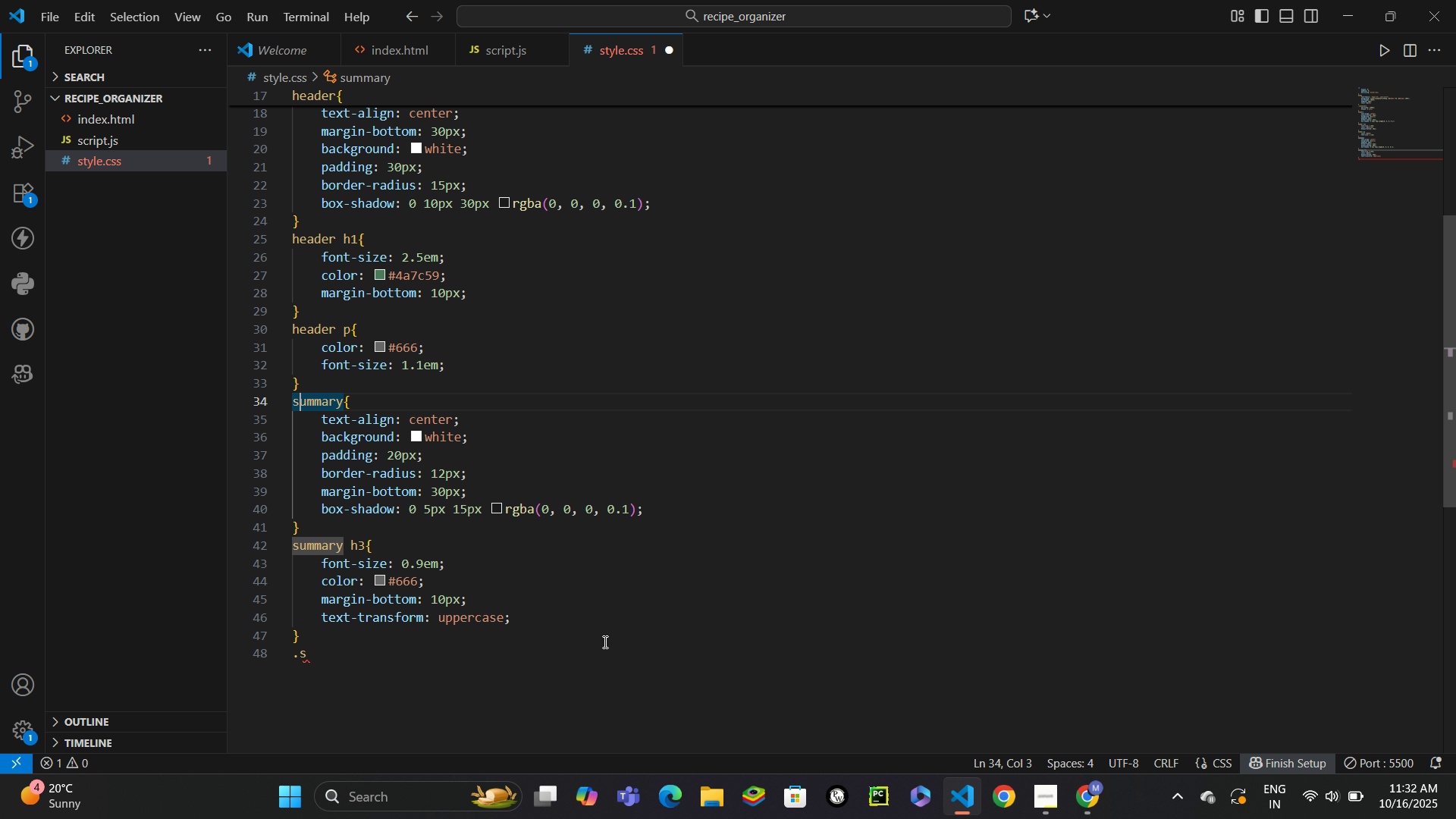 
key(ArrowLeft)
 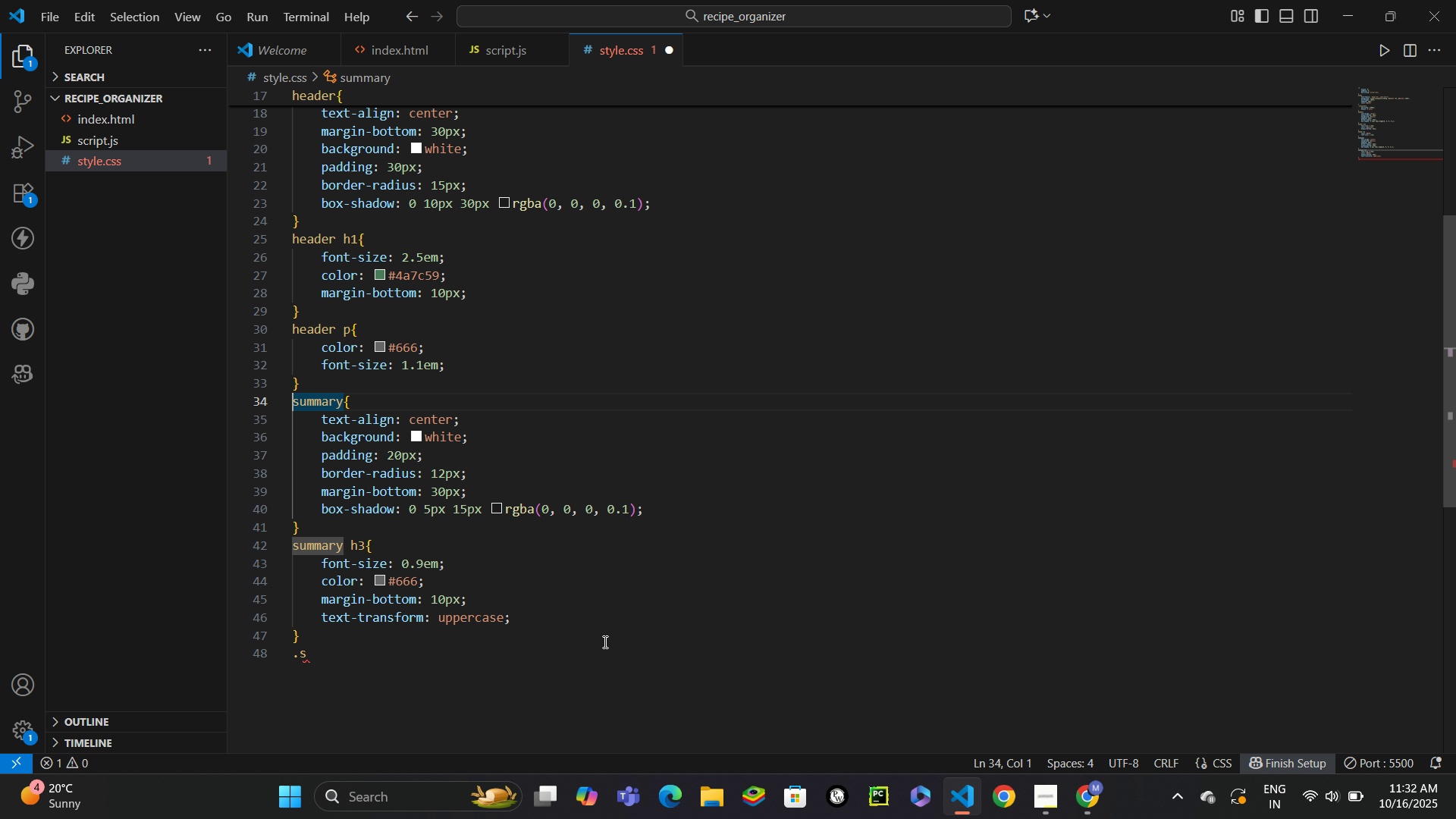 
key(ArrowLeft)
 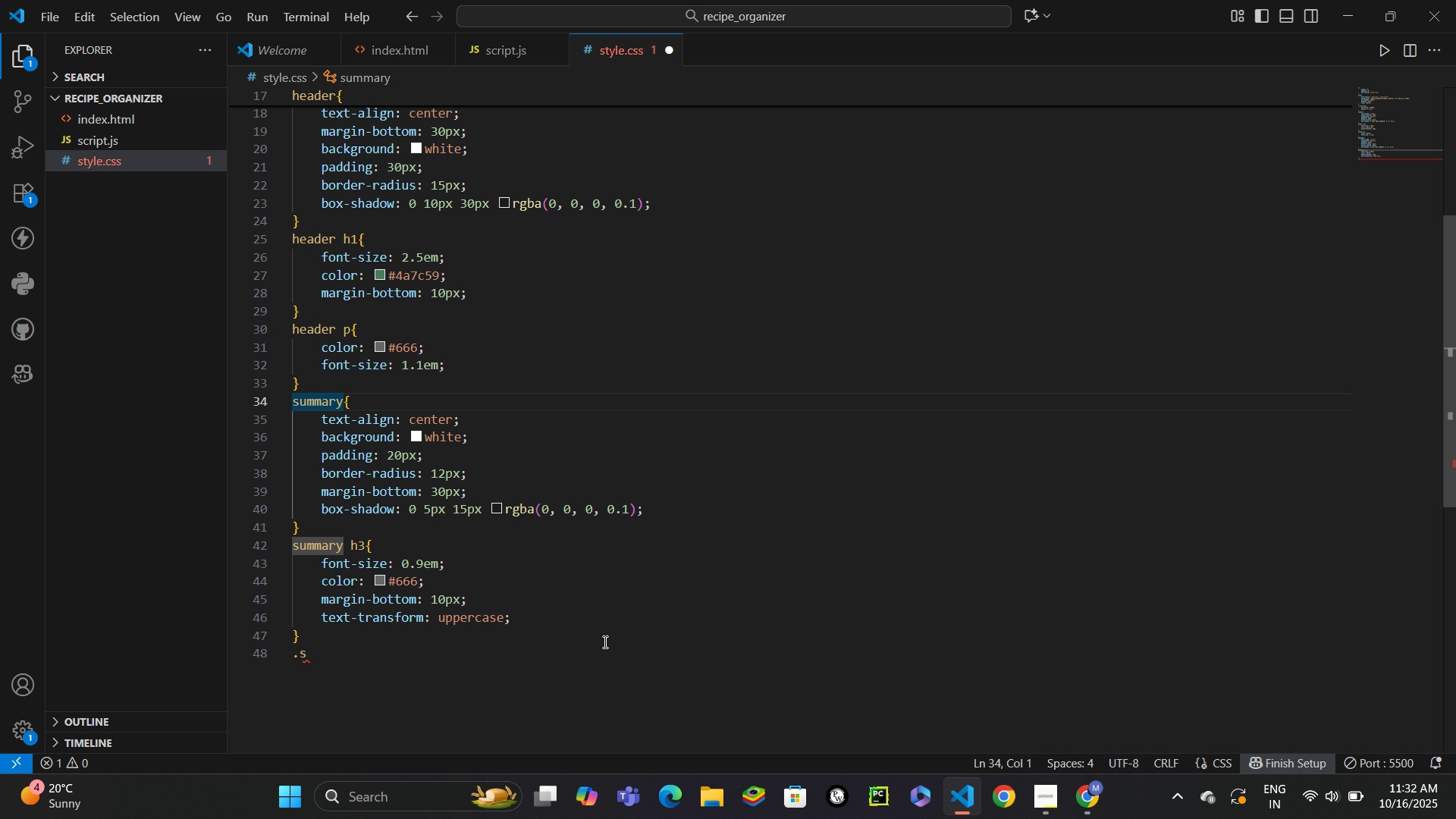 
key(Period)
 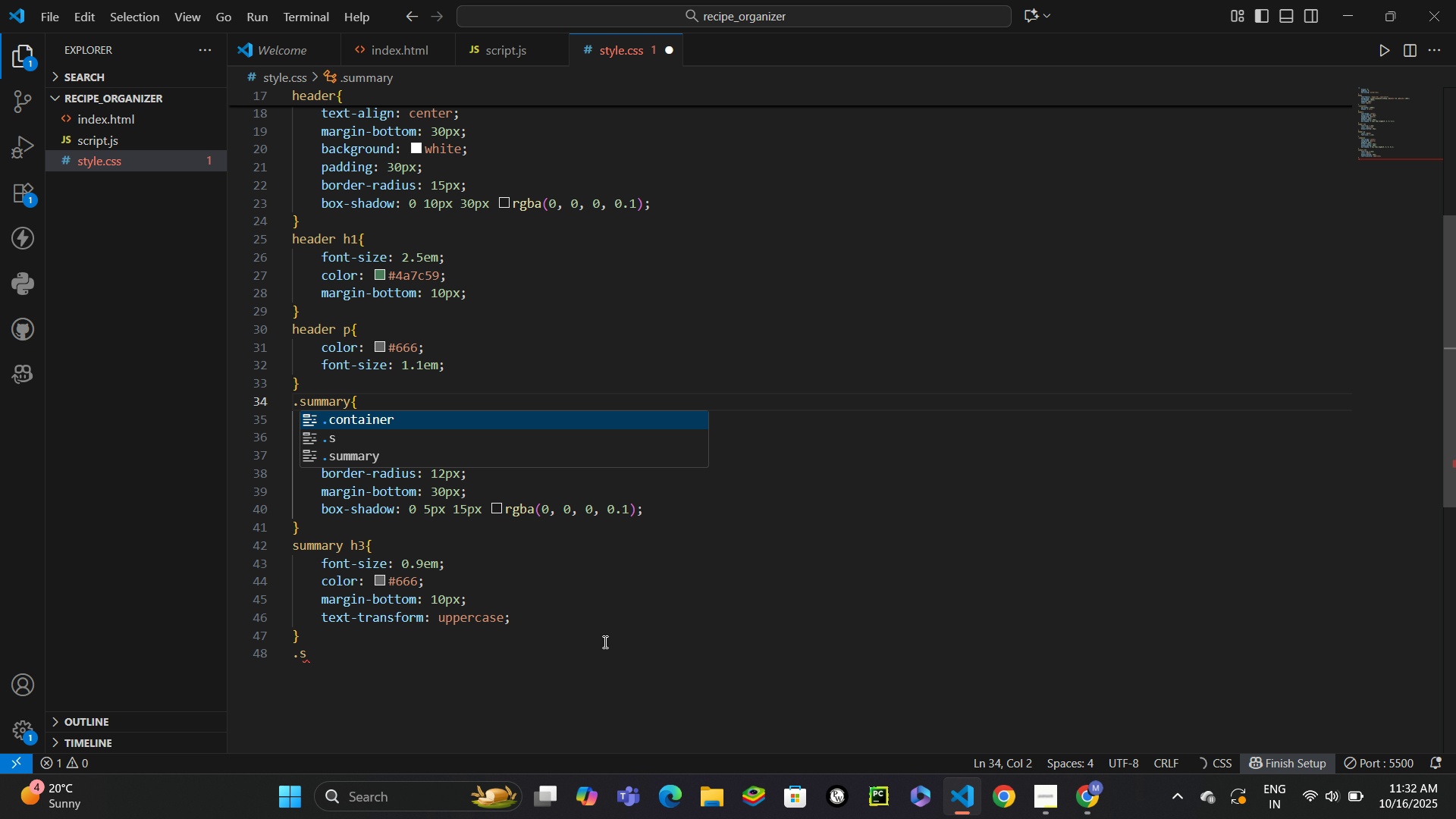 
hold_key(key=ArrowDown, duration=0.75)
 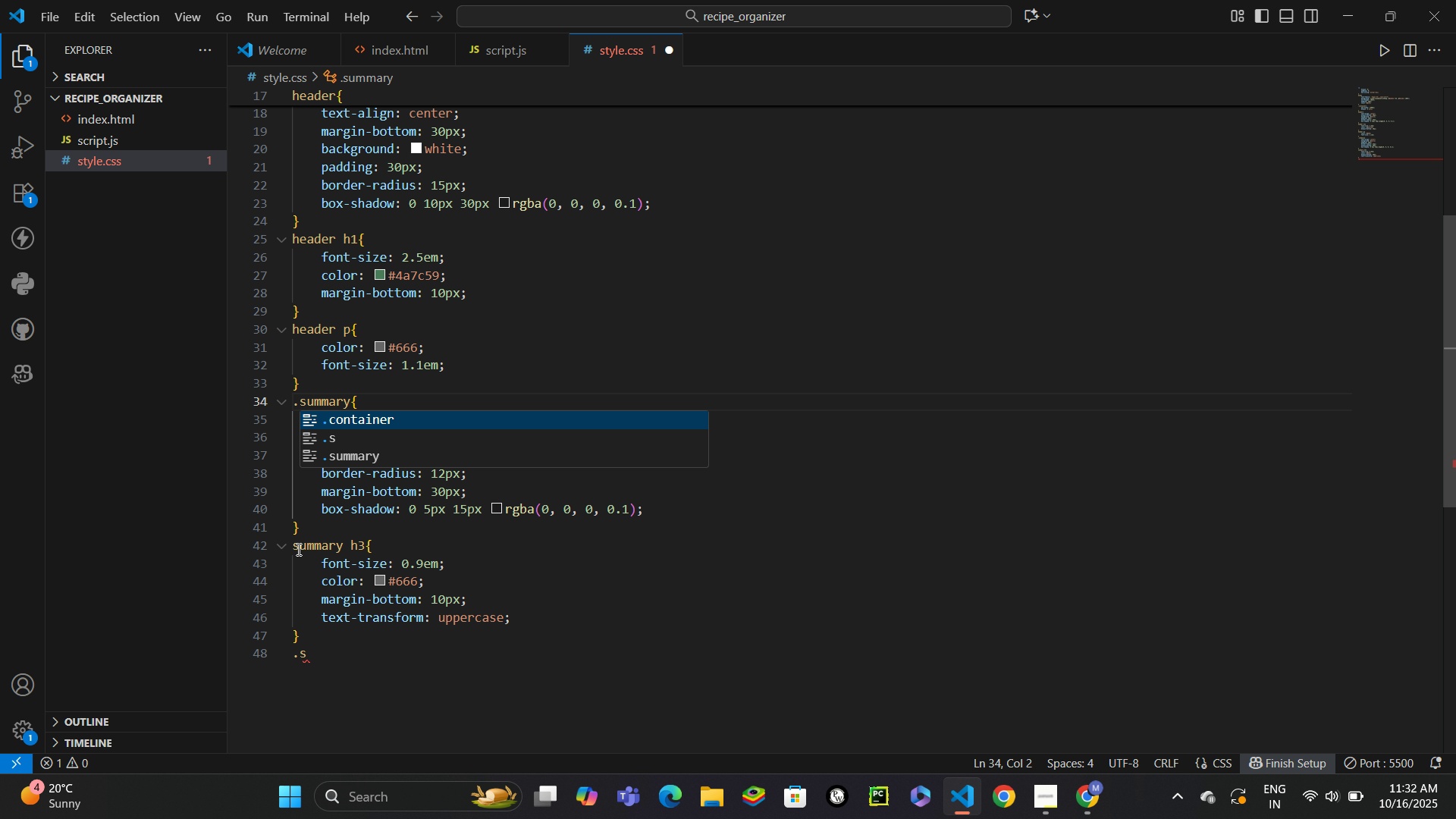 
left_click([293, 546])
 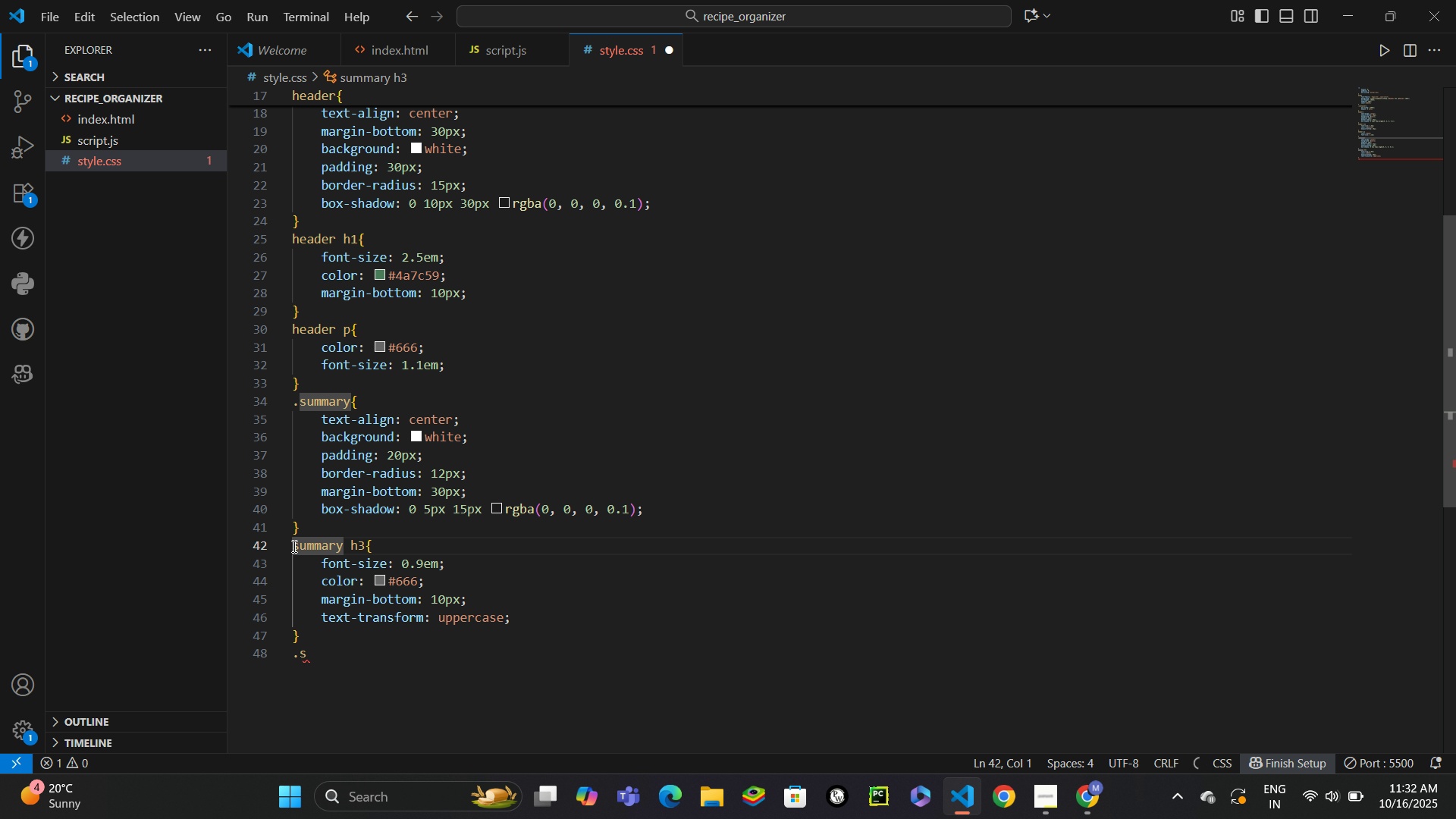 
key(Period)
 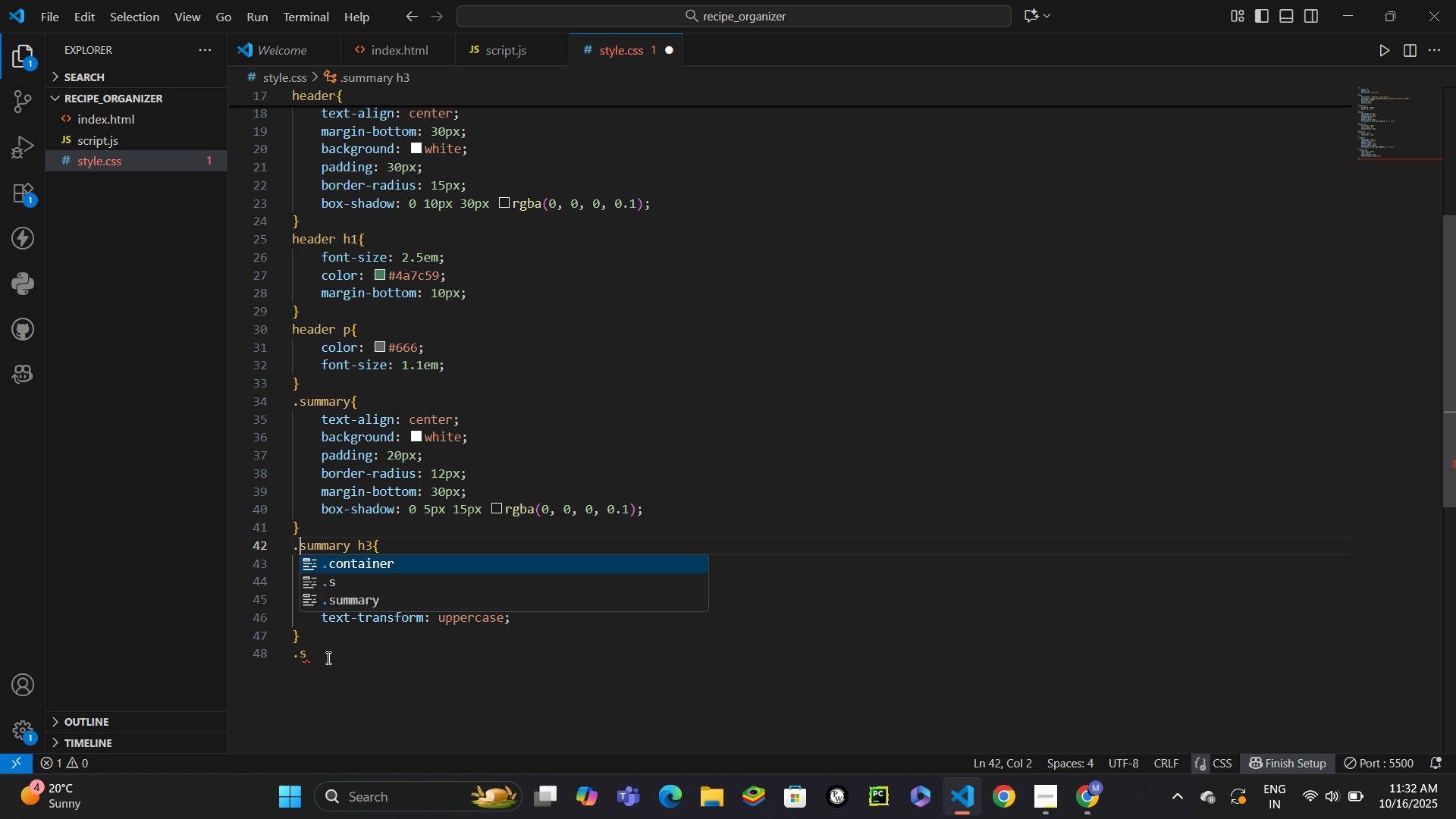 
left_click([327, 661])
 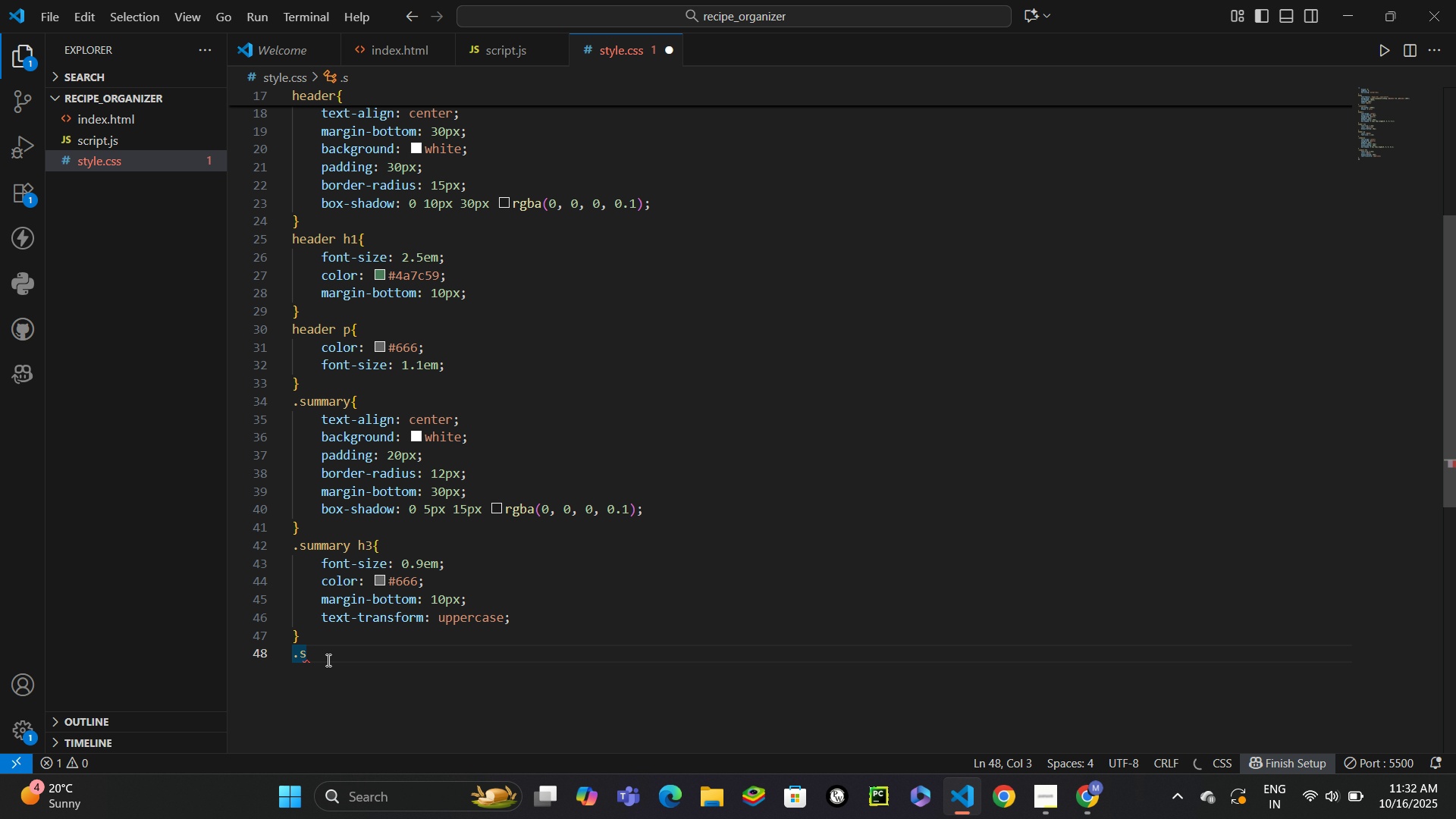 
type(ummary .amount{)
 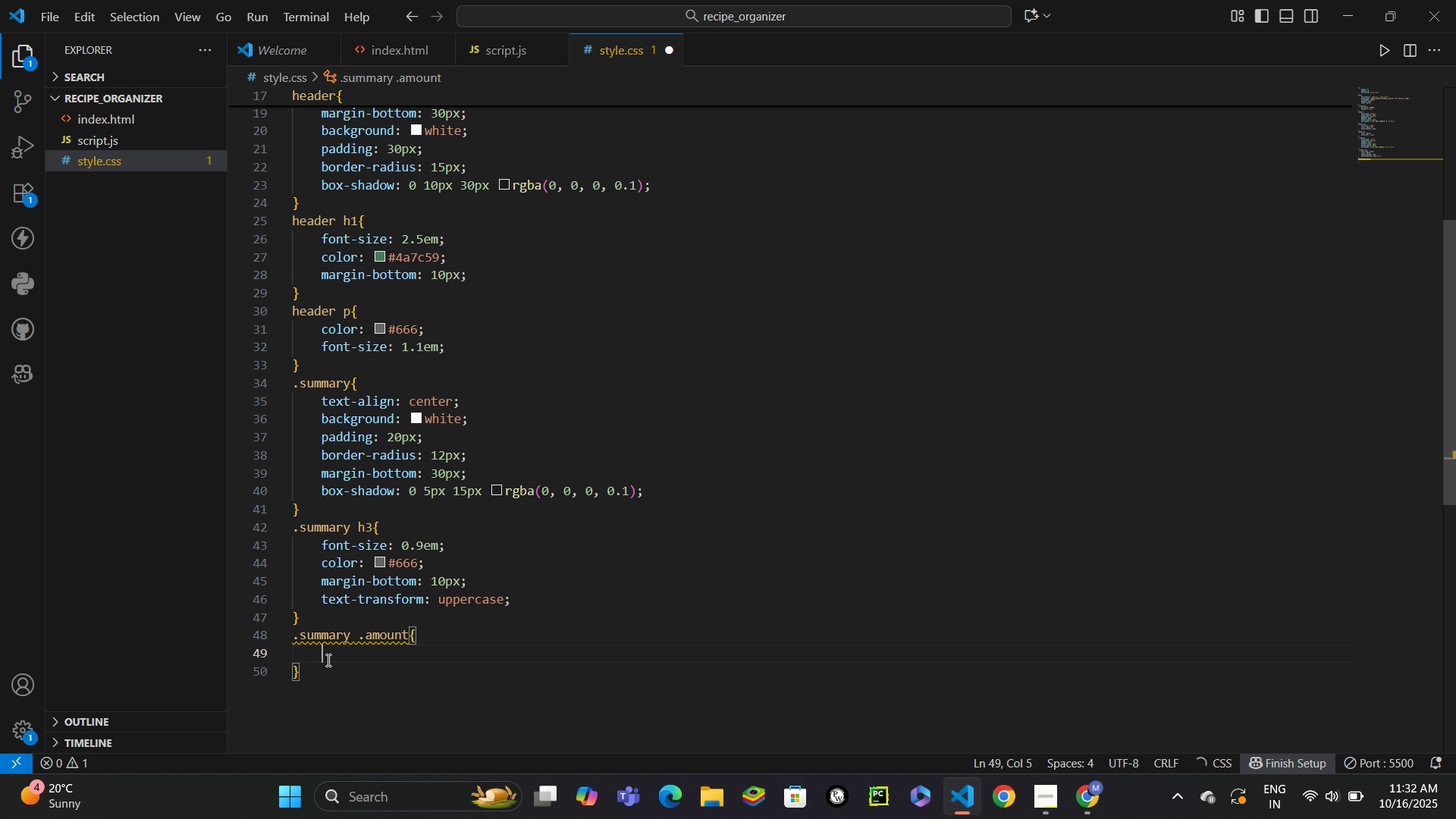 
 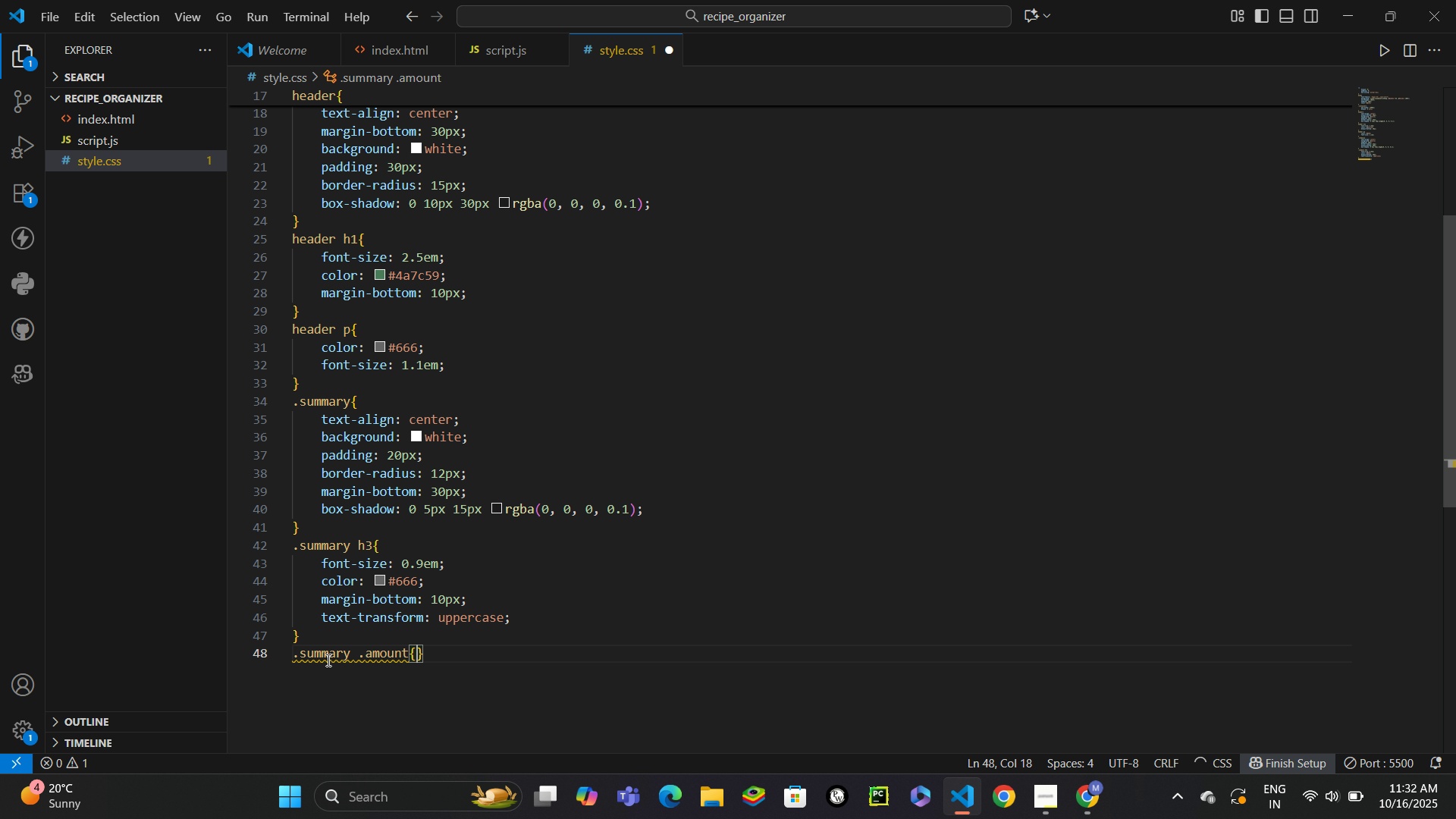 
key(Enter)
 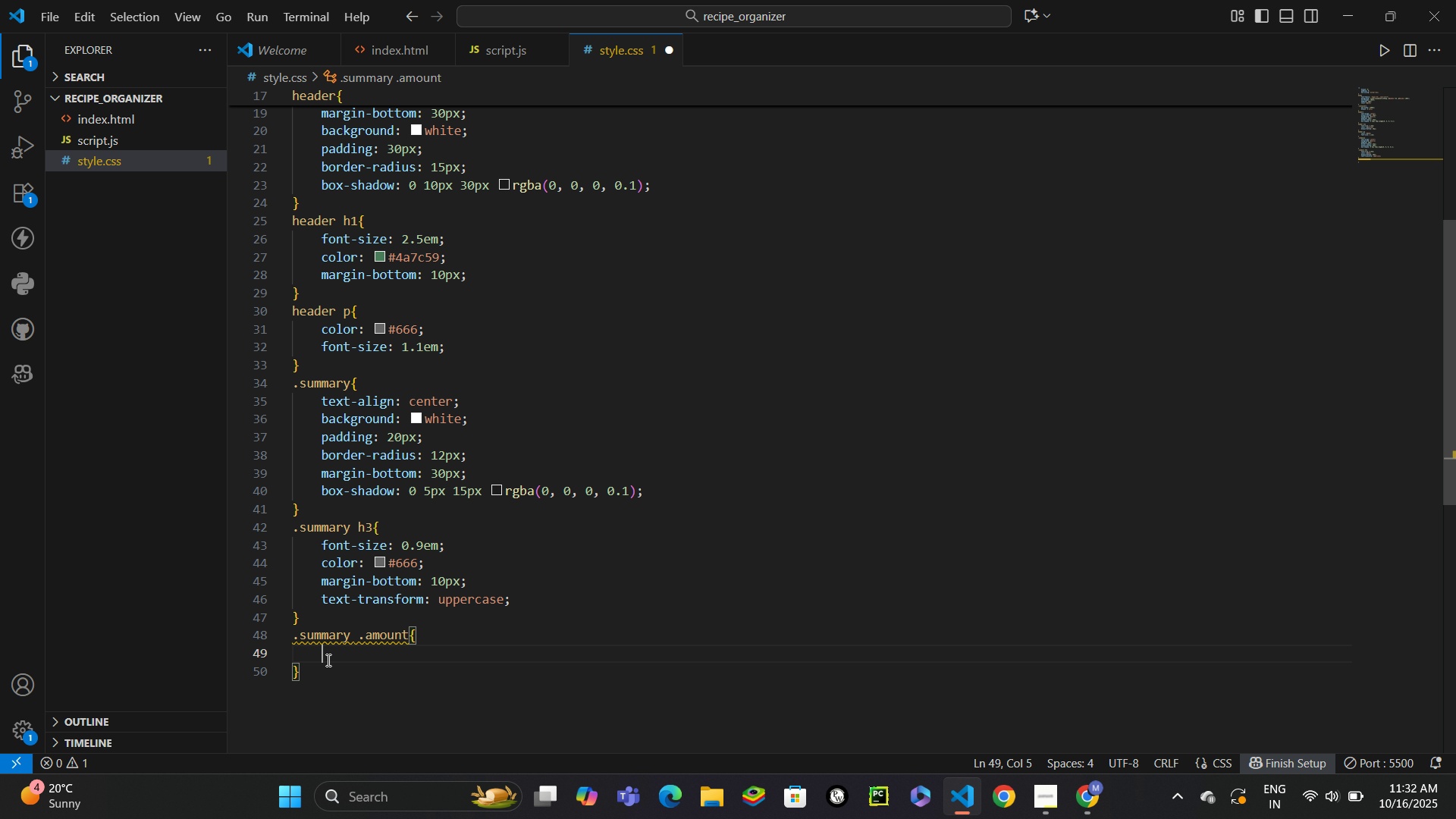 
type(fontsi)
 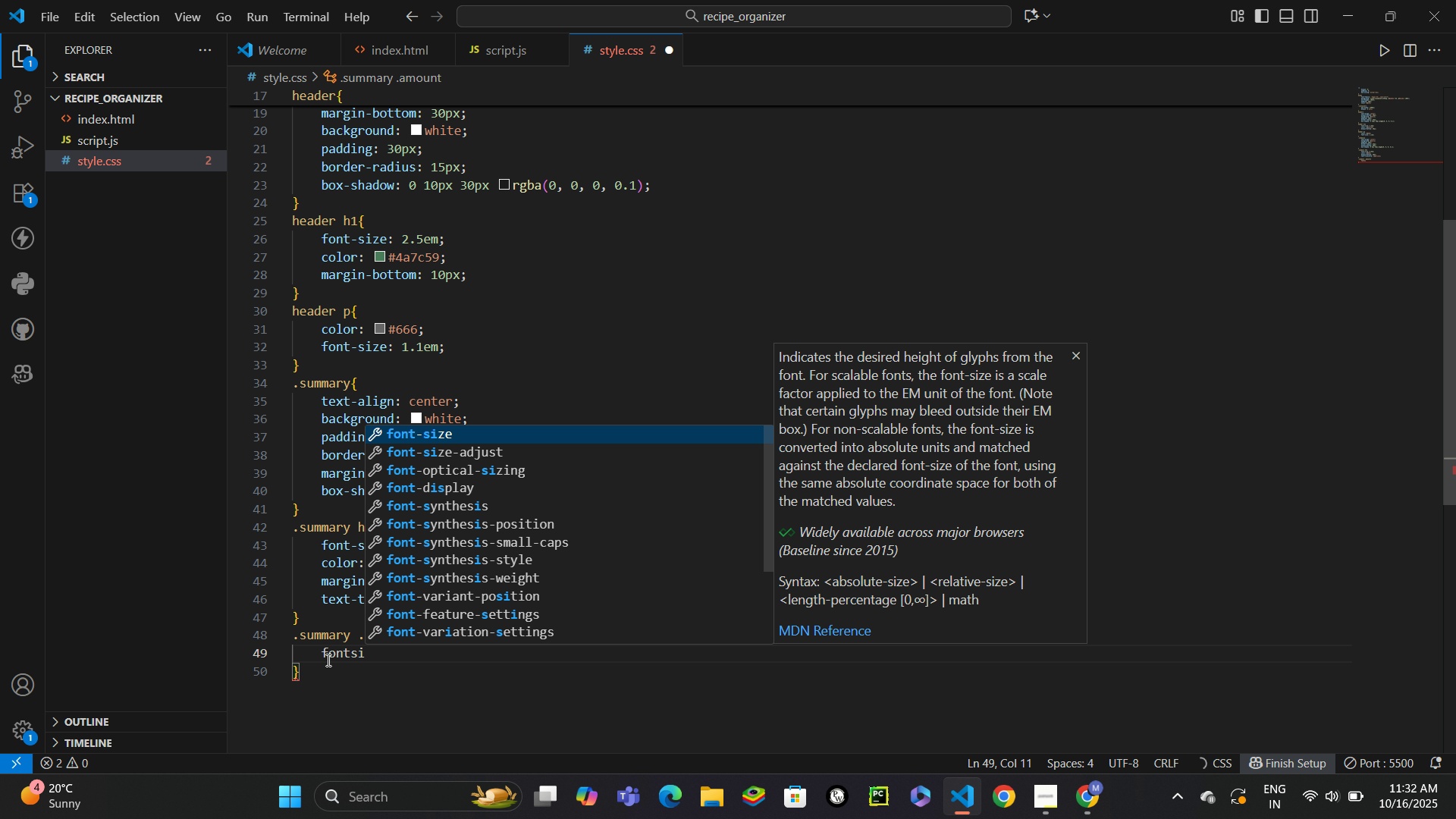 
key(Enter)
 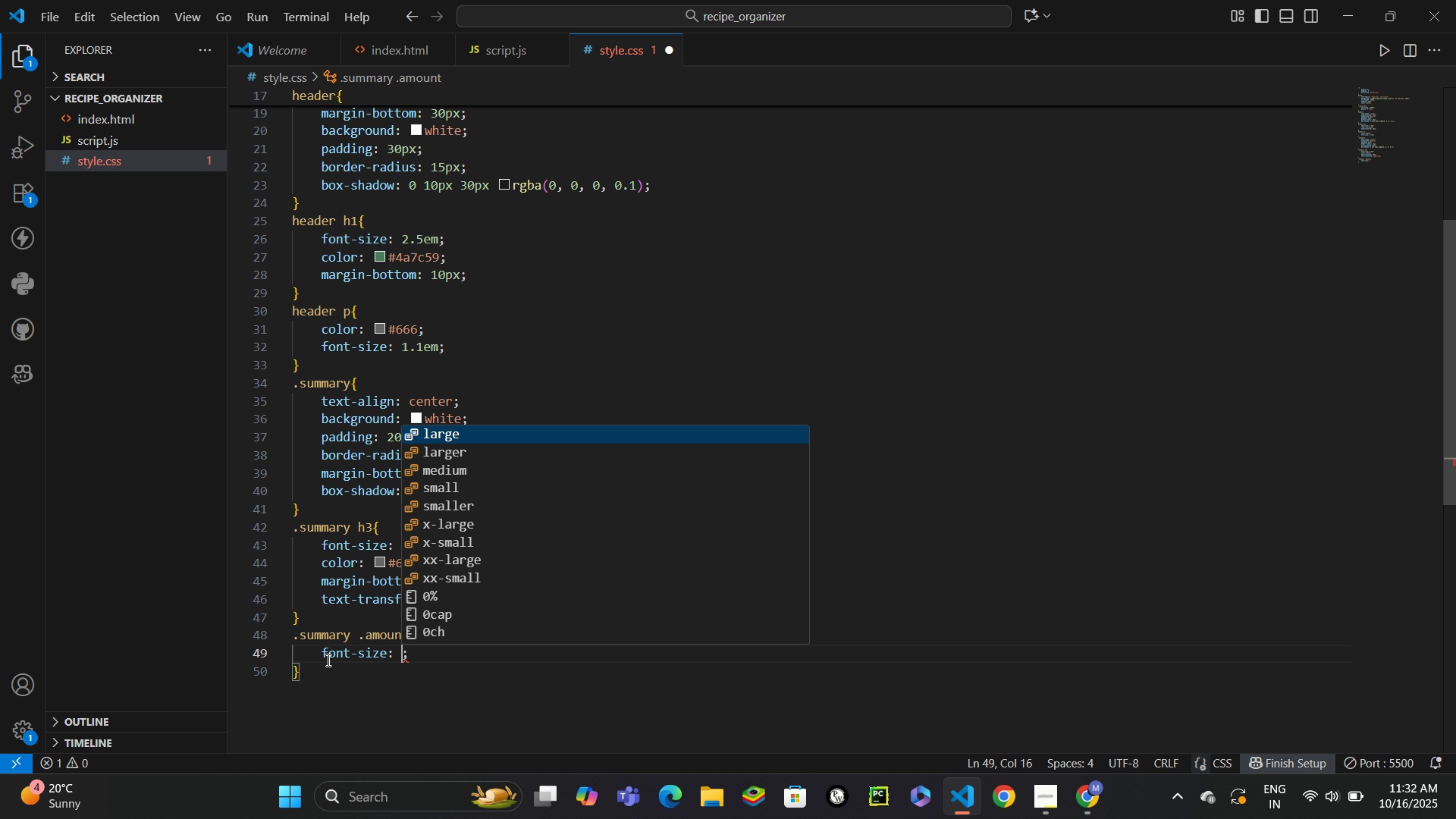 
type(2.5em)
 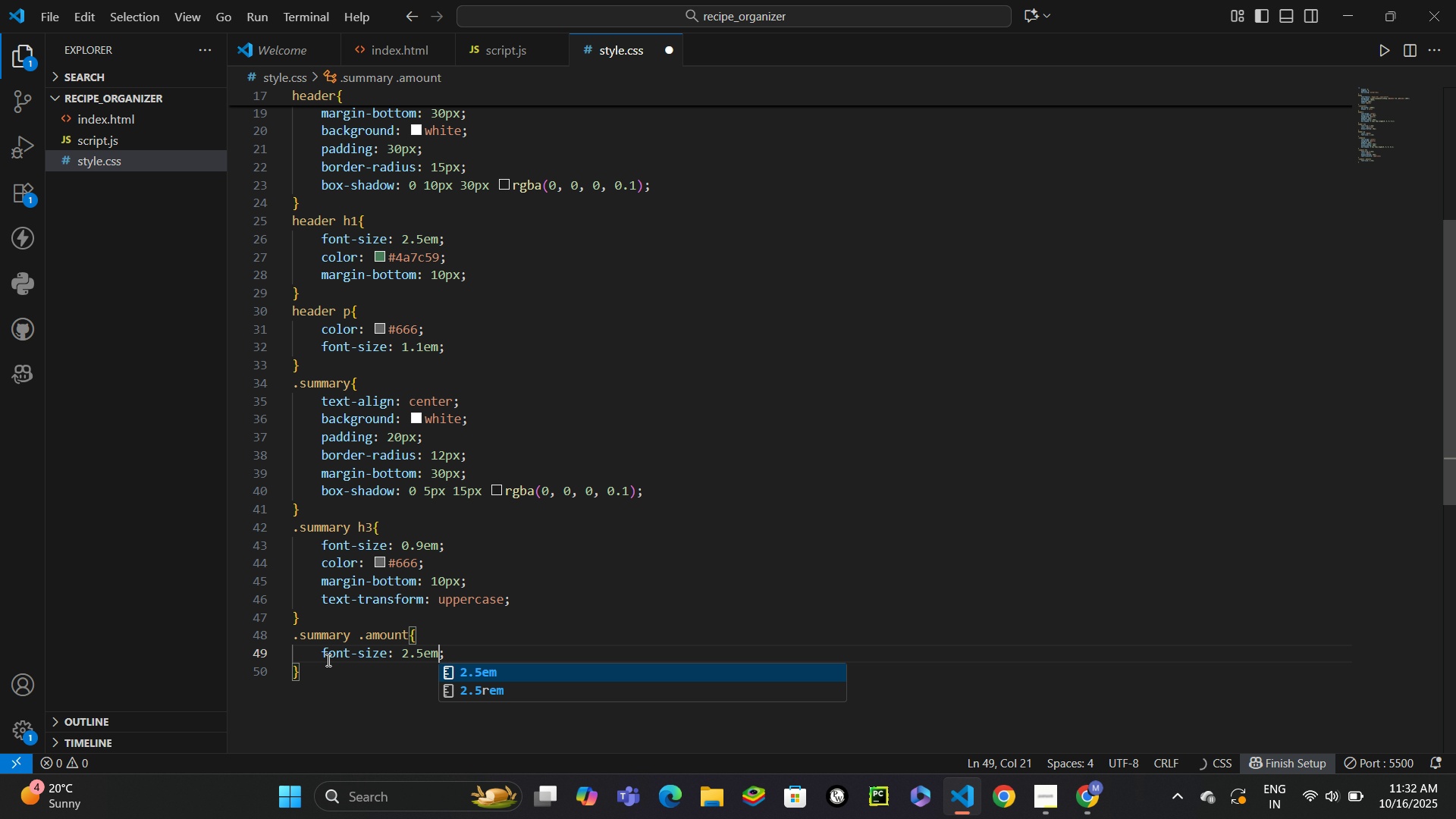 
key(Control+ControlLeft)
 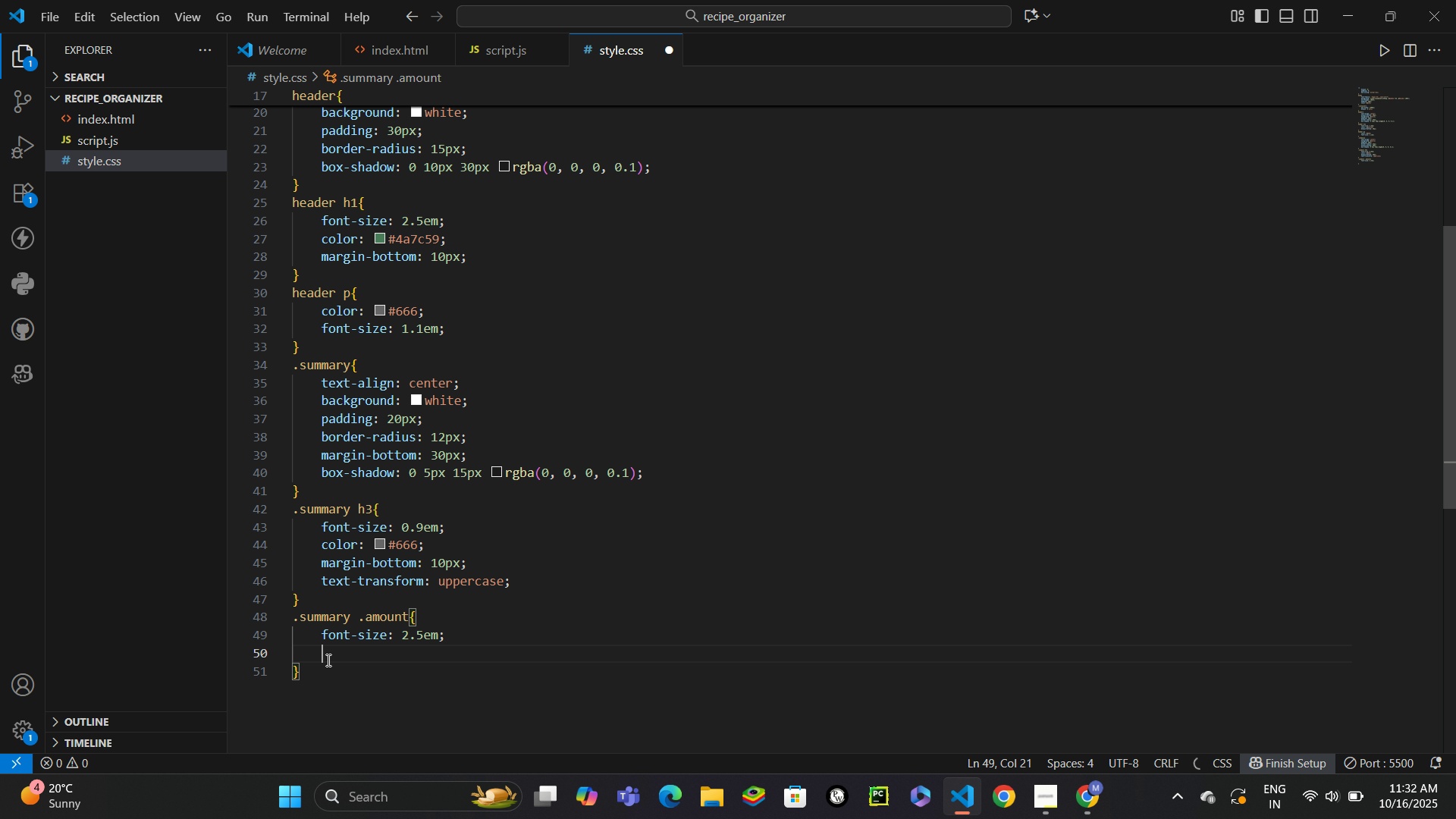 
key(Control+Enter)
 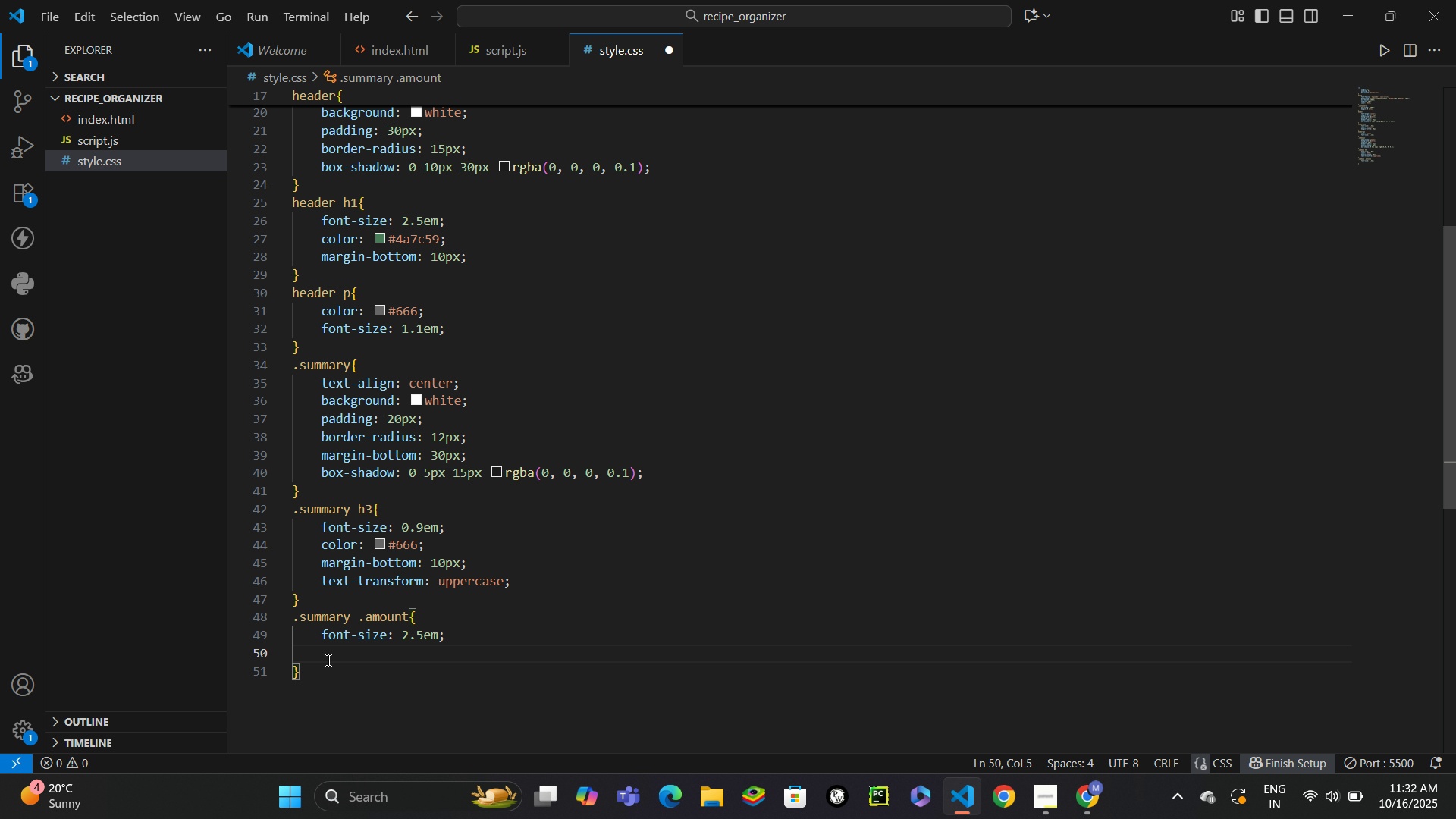 
type(color)
 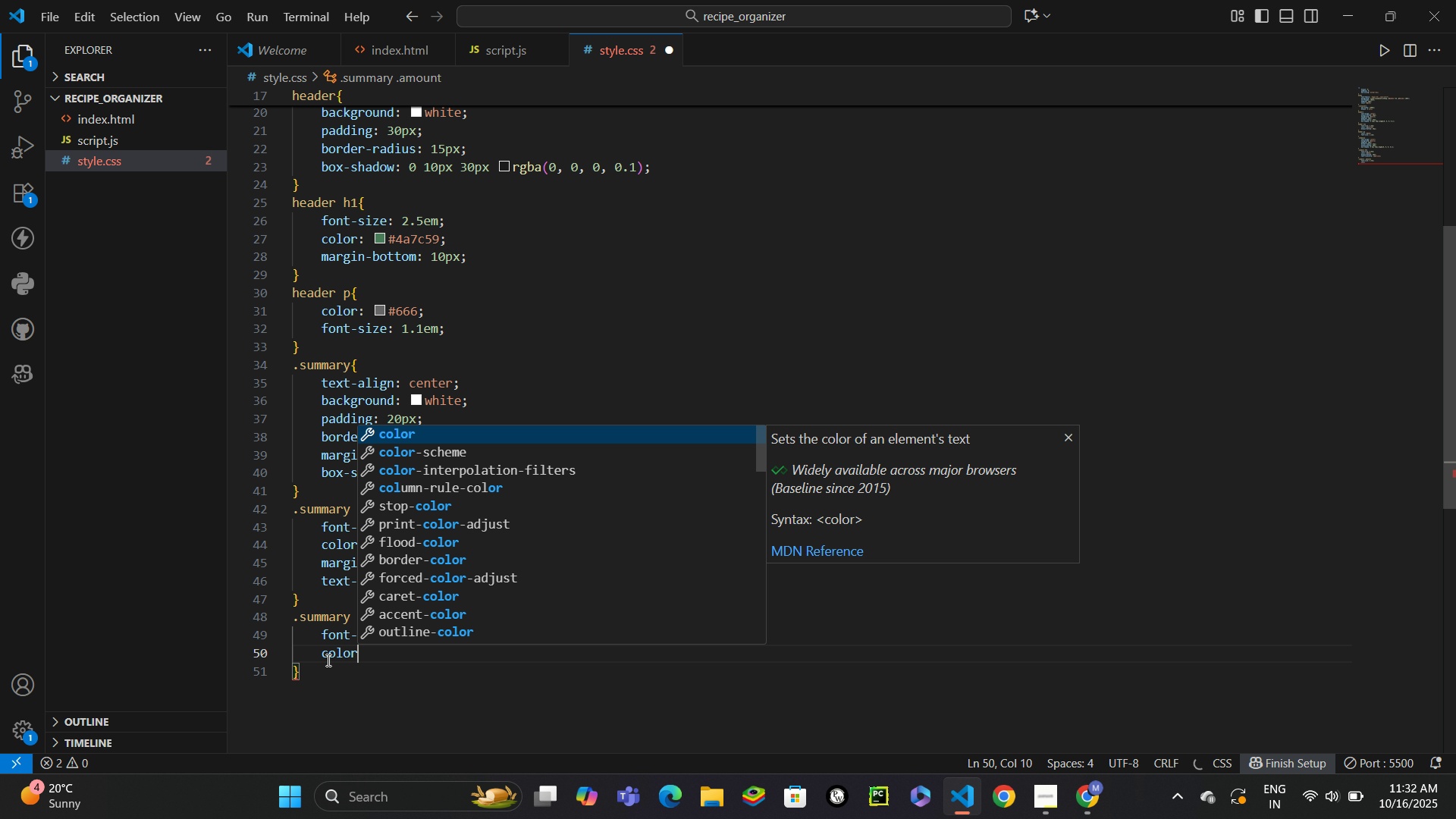 
key(Enter)
 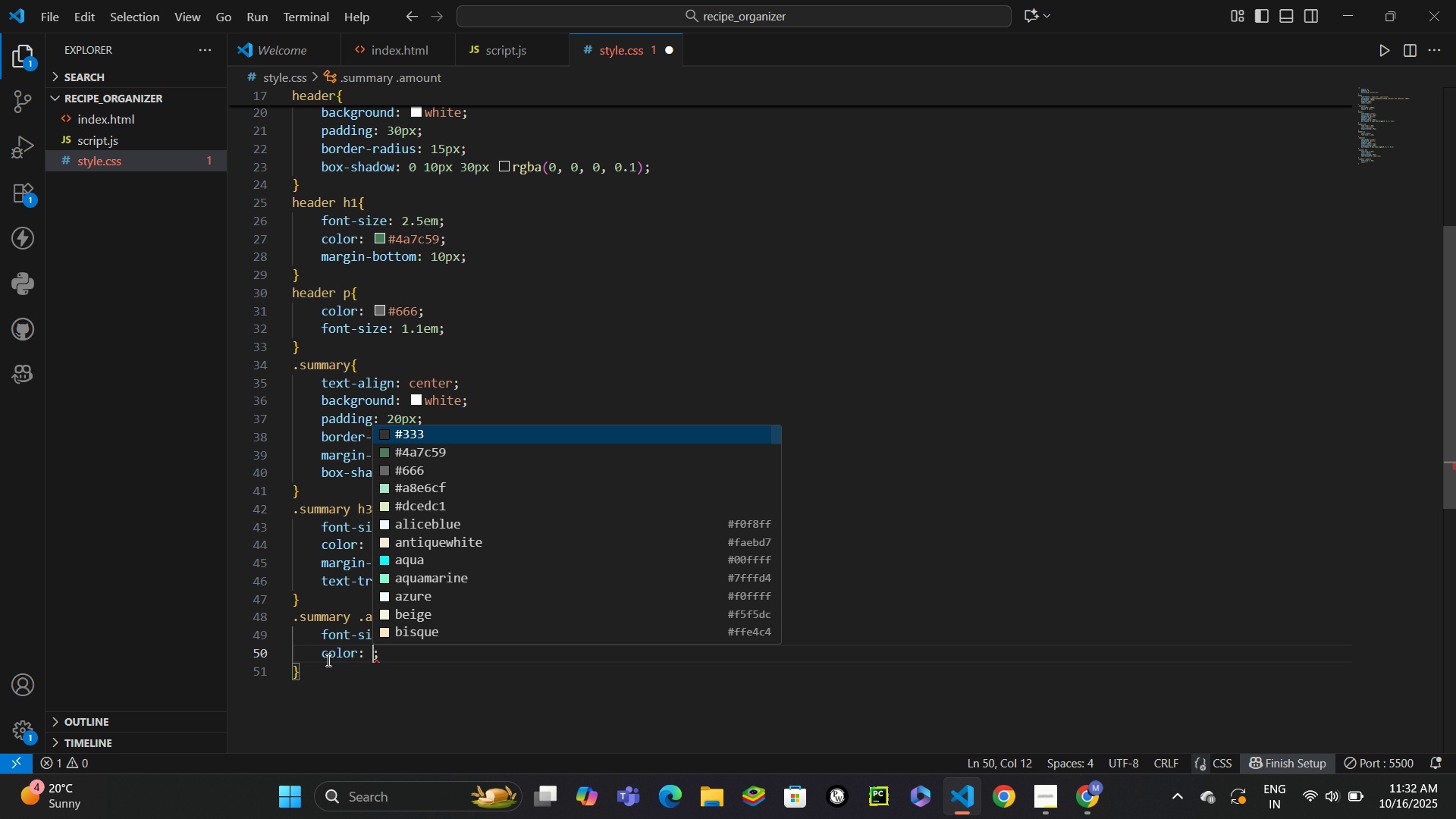 
type(#4)
 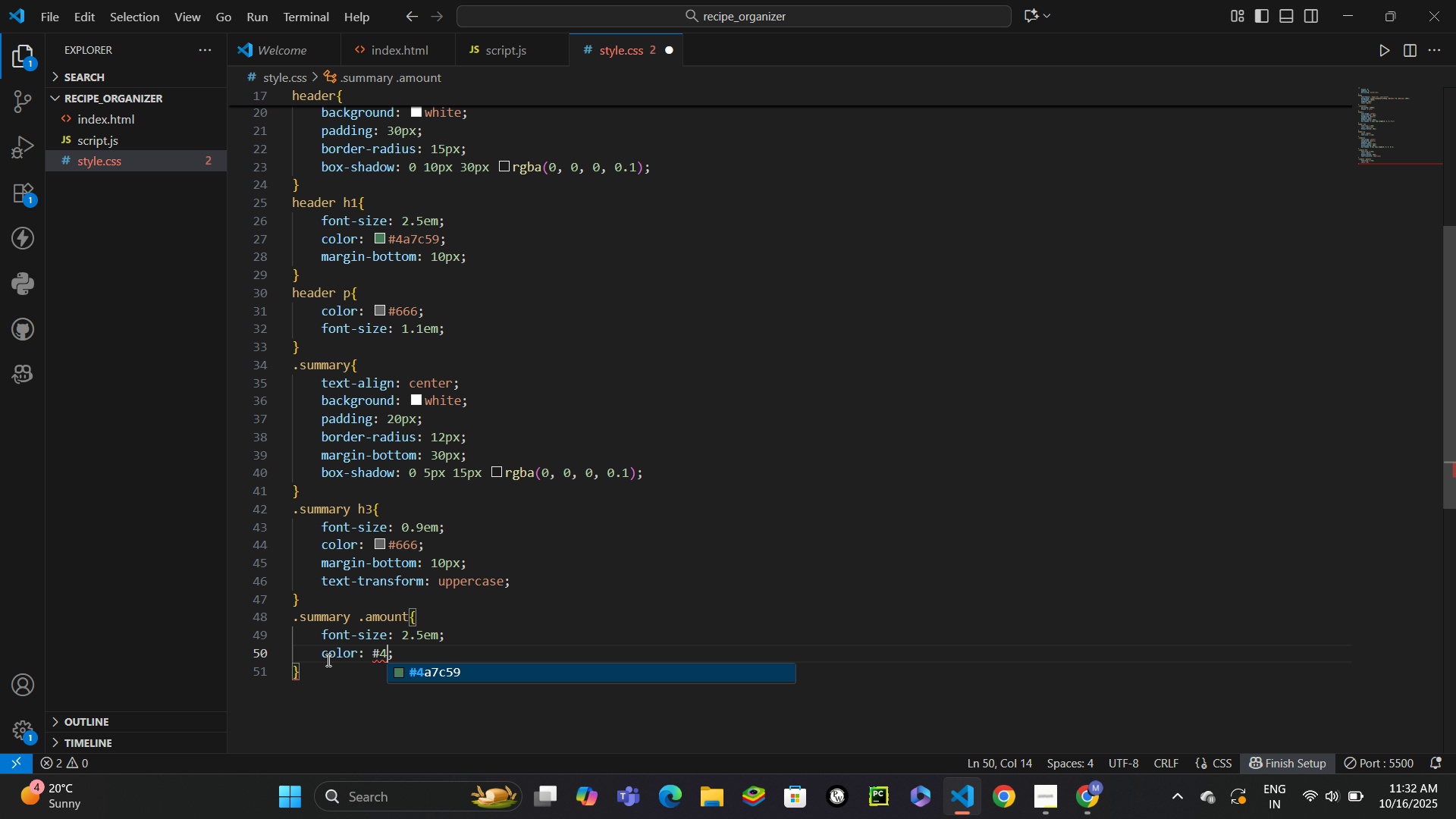 
key(Enter)
 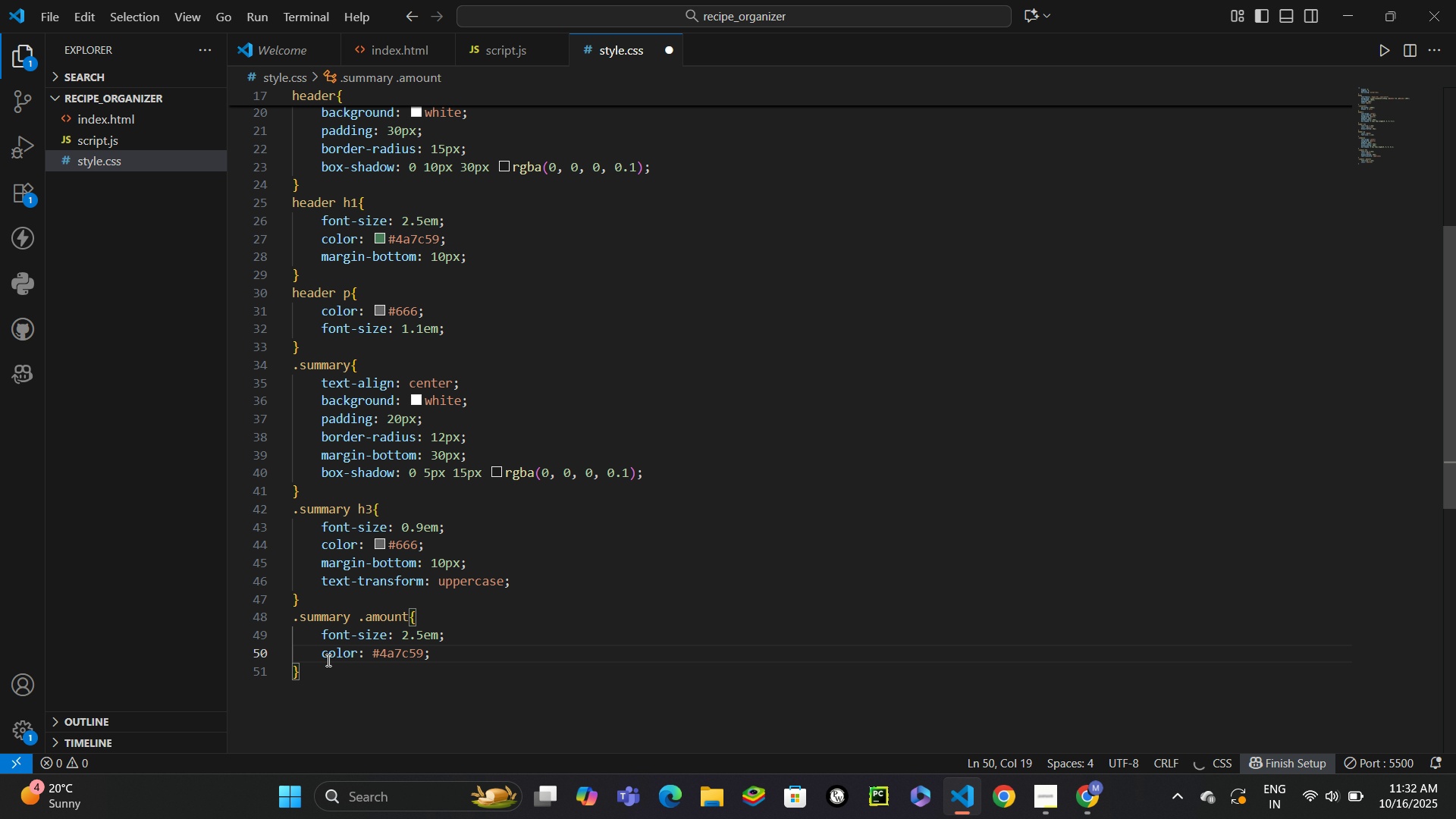 
key(Control+Enter)
 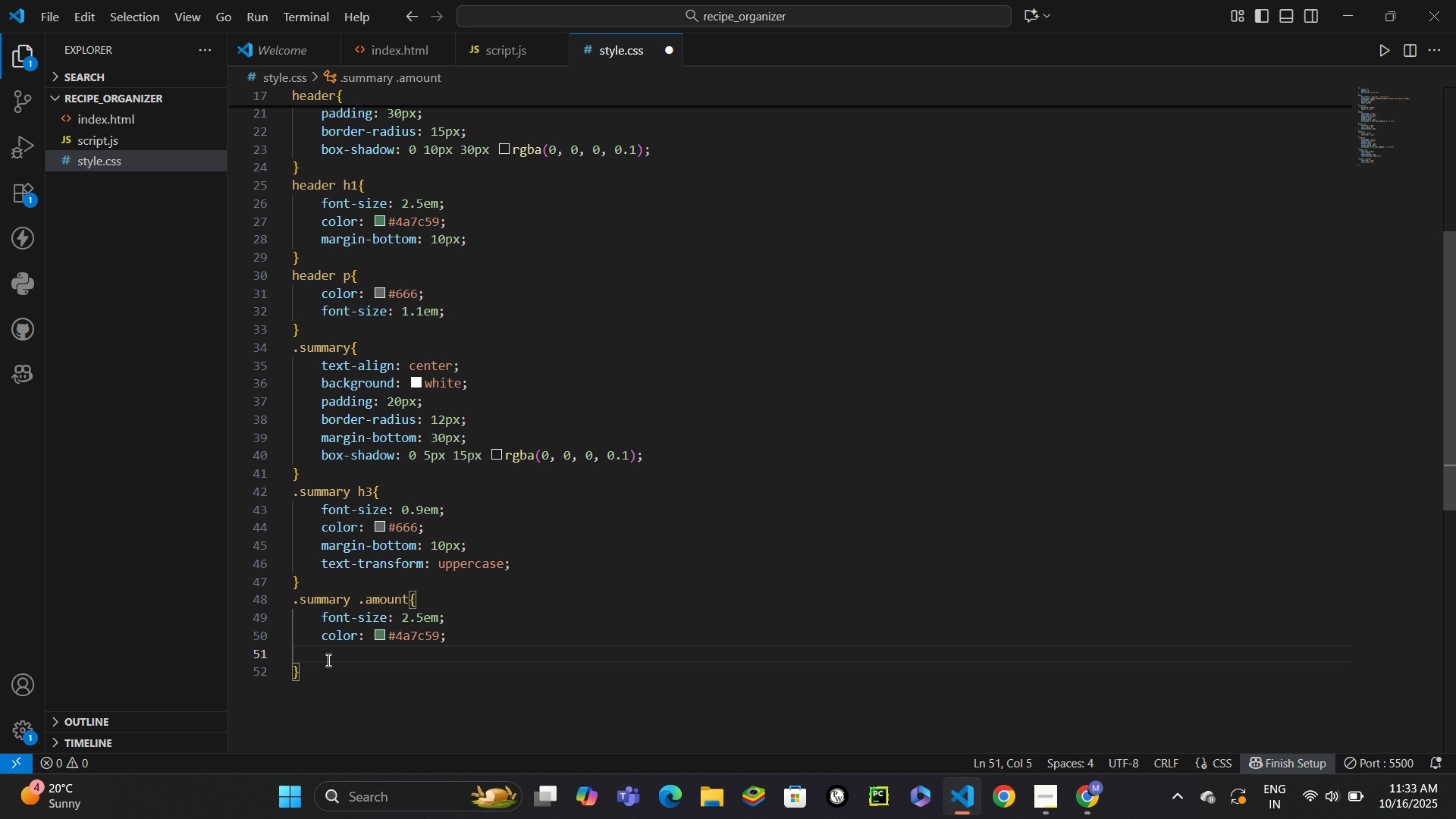 
wait(10.36)
 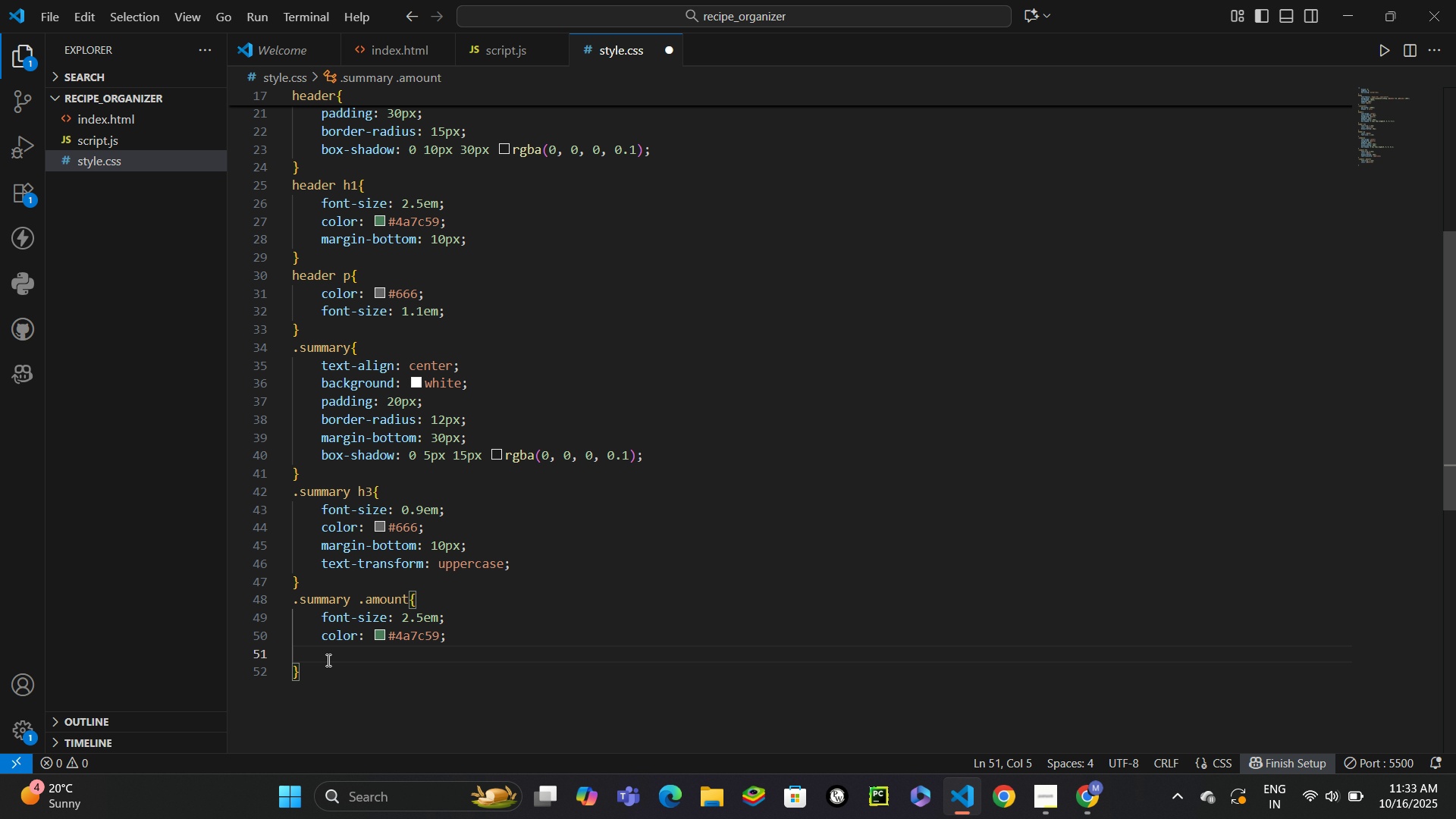 
type(fontwe)
 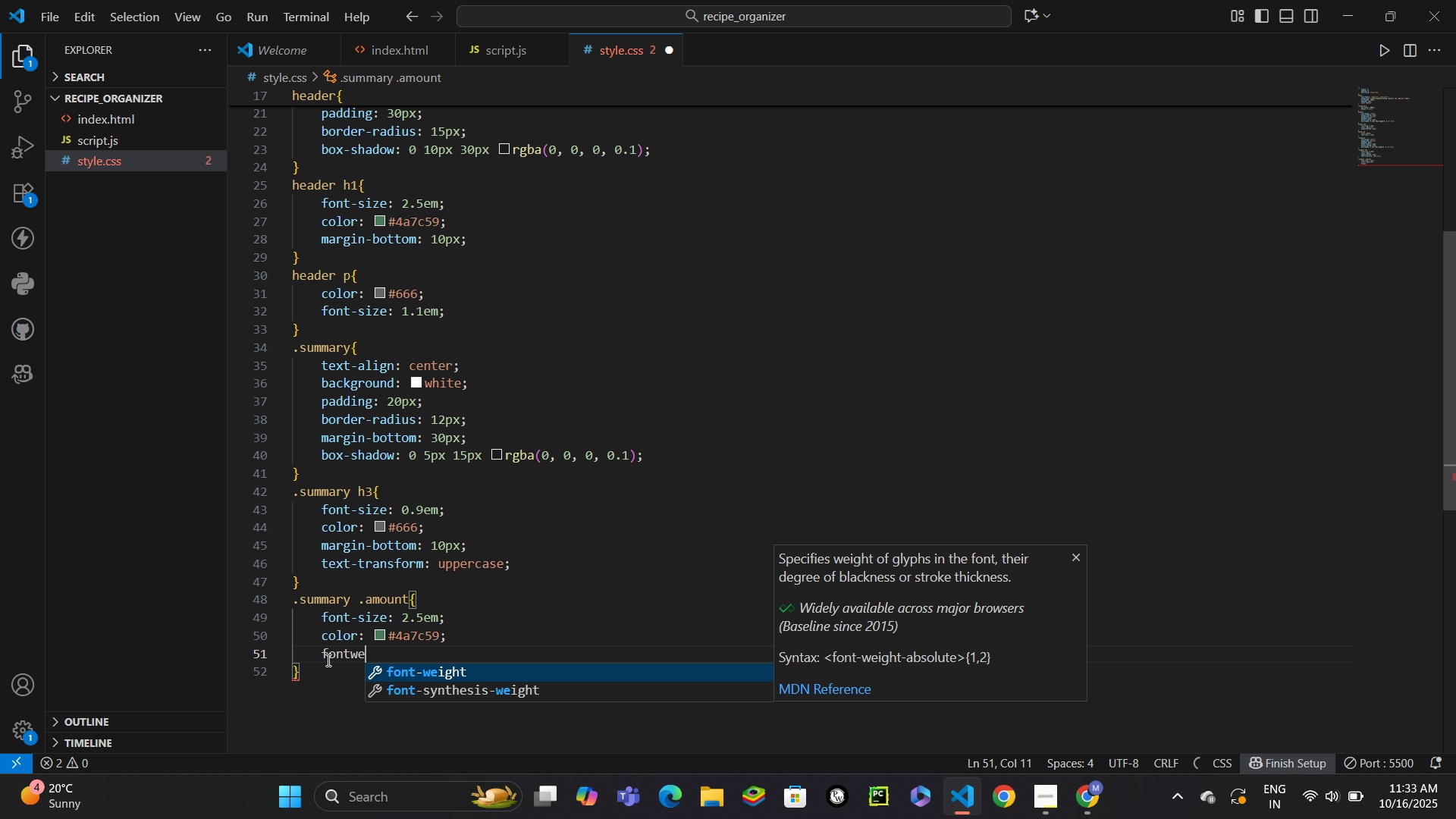 
key(Enter)
 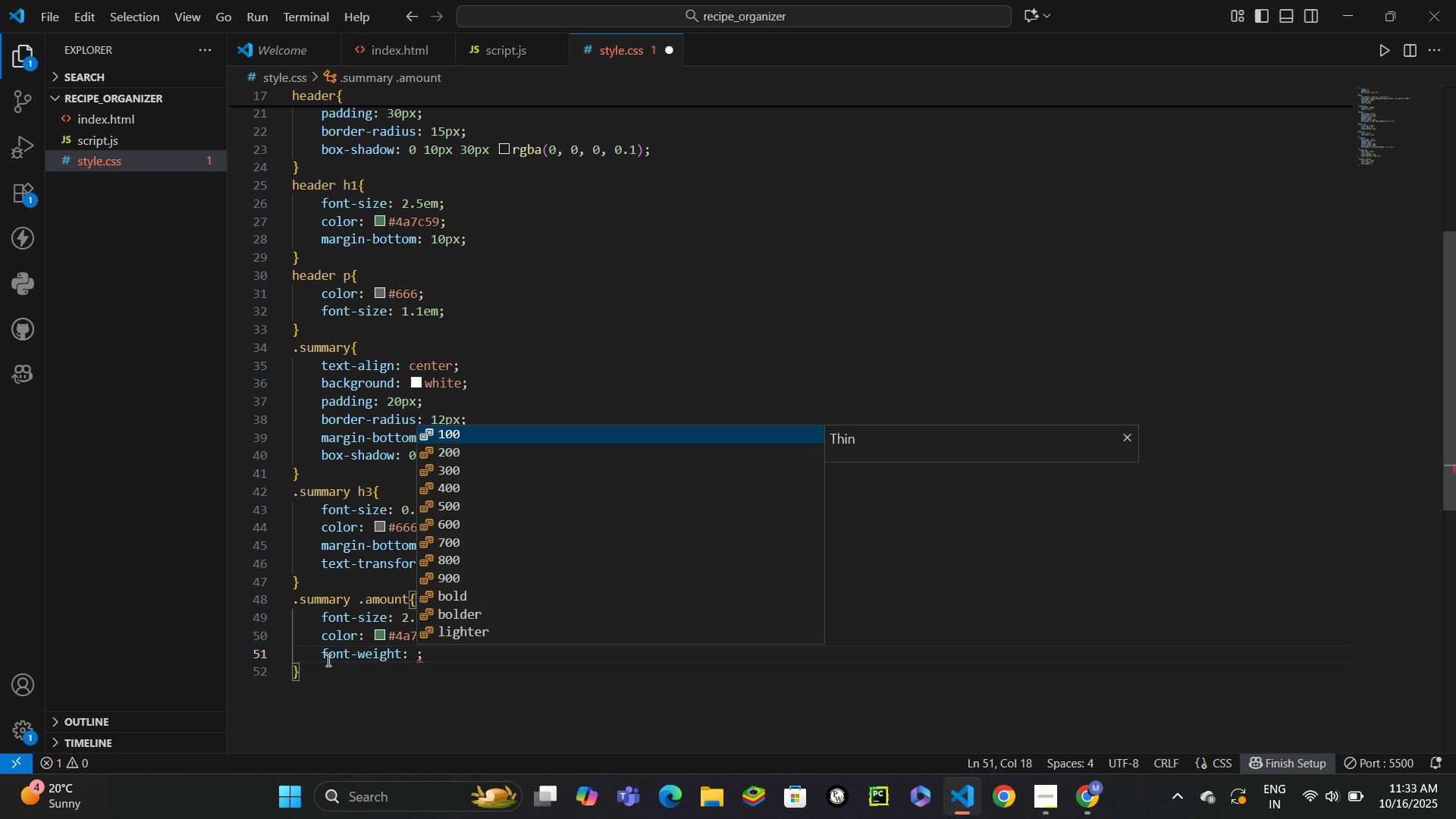 
type(bold)
 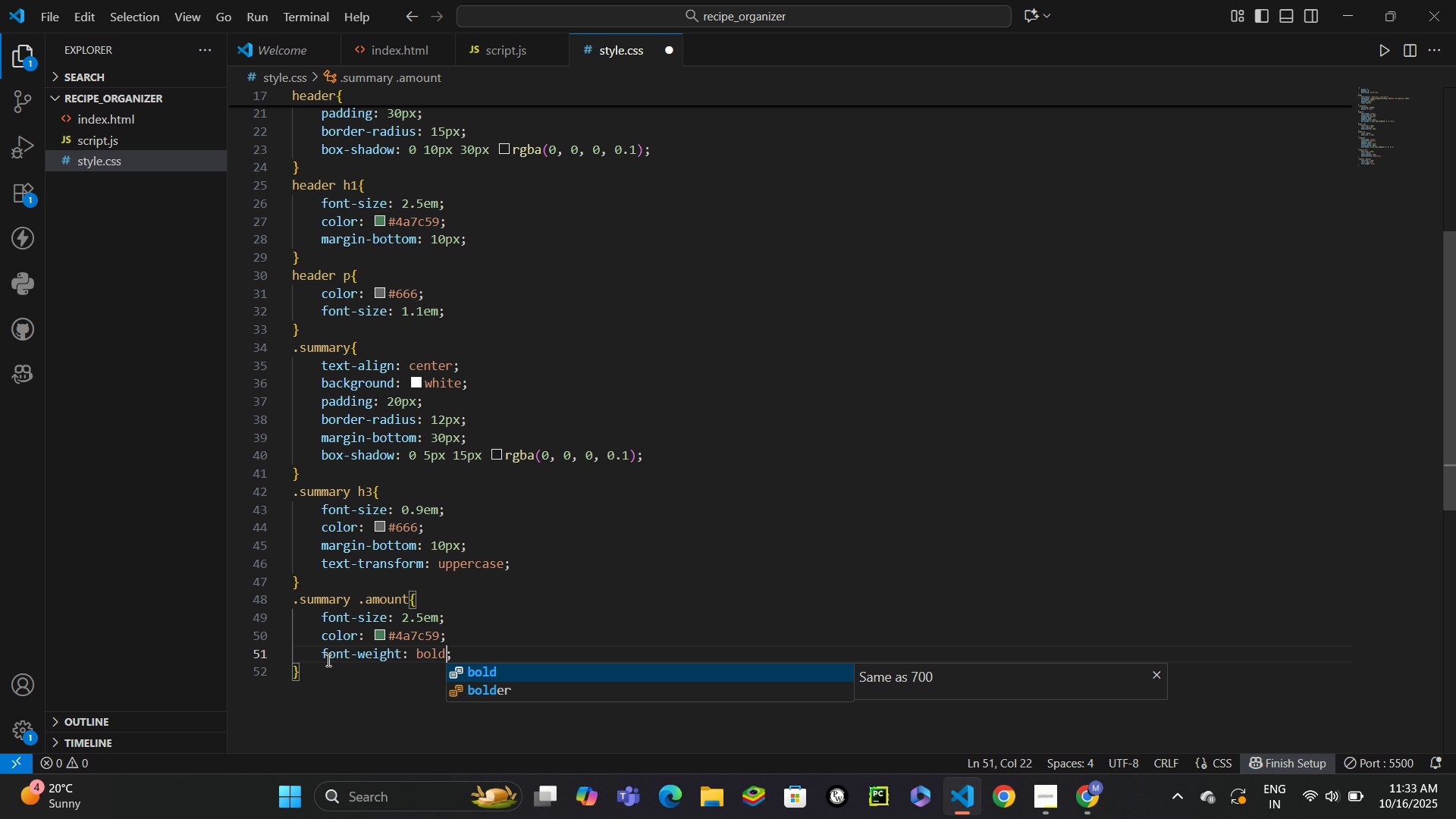 
key(ArrowRight)
 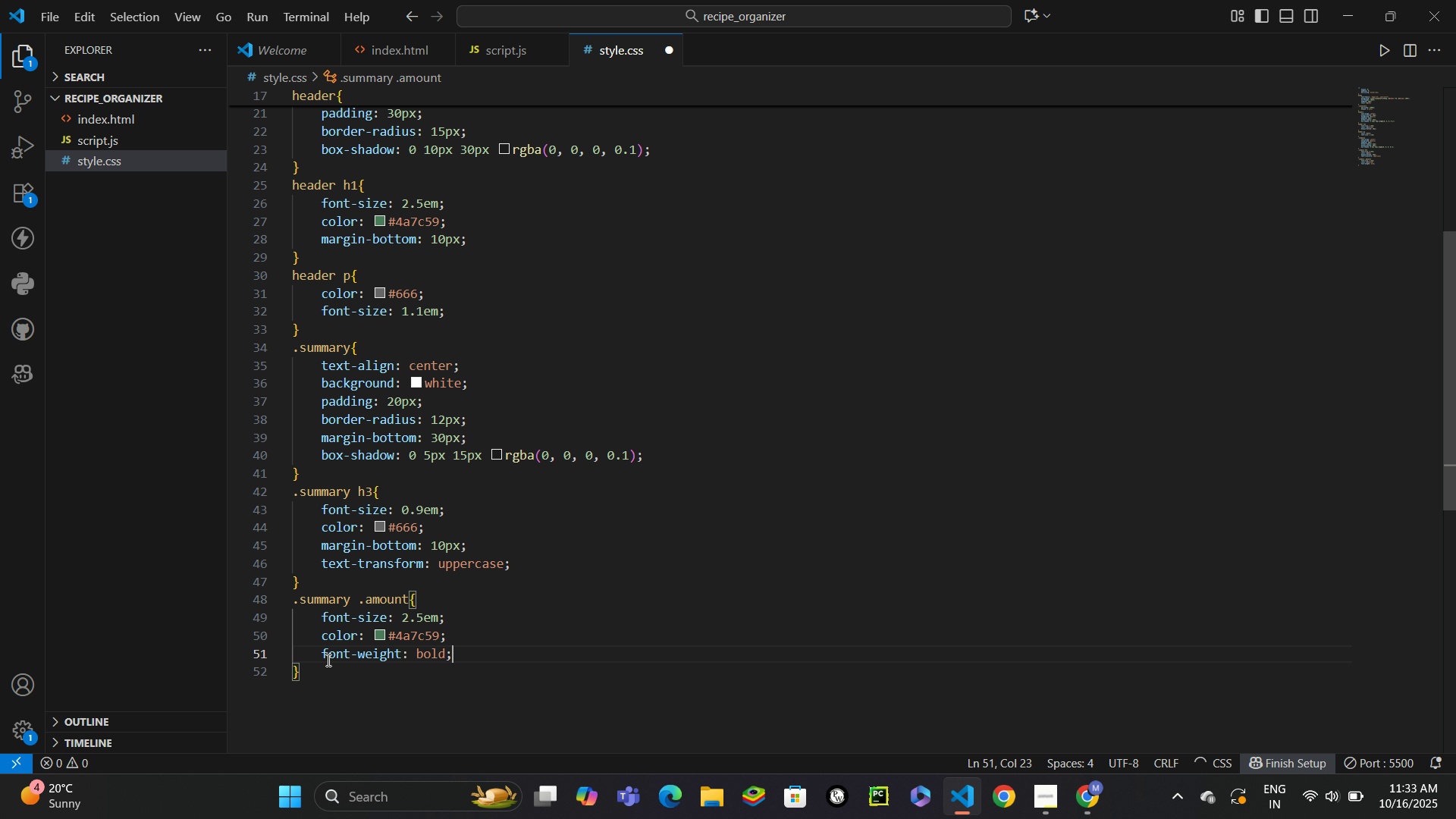 
key(ArrowDown)
 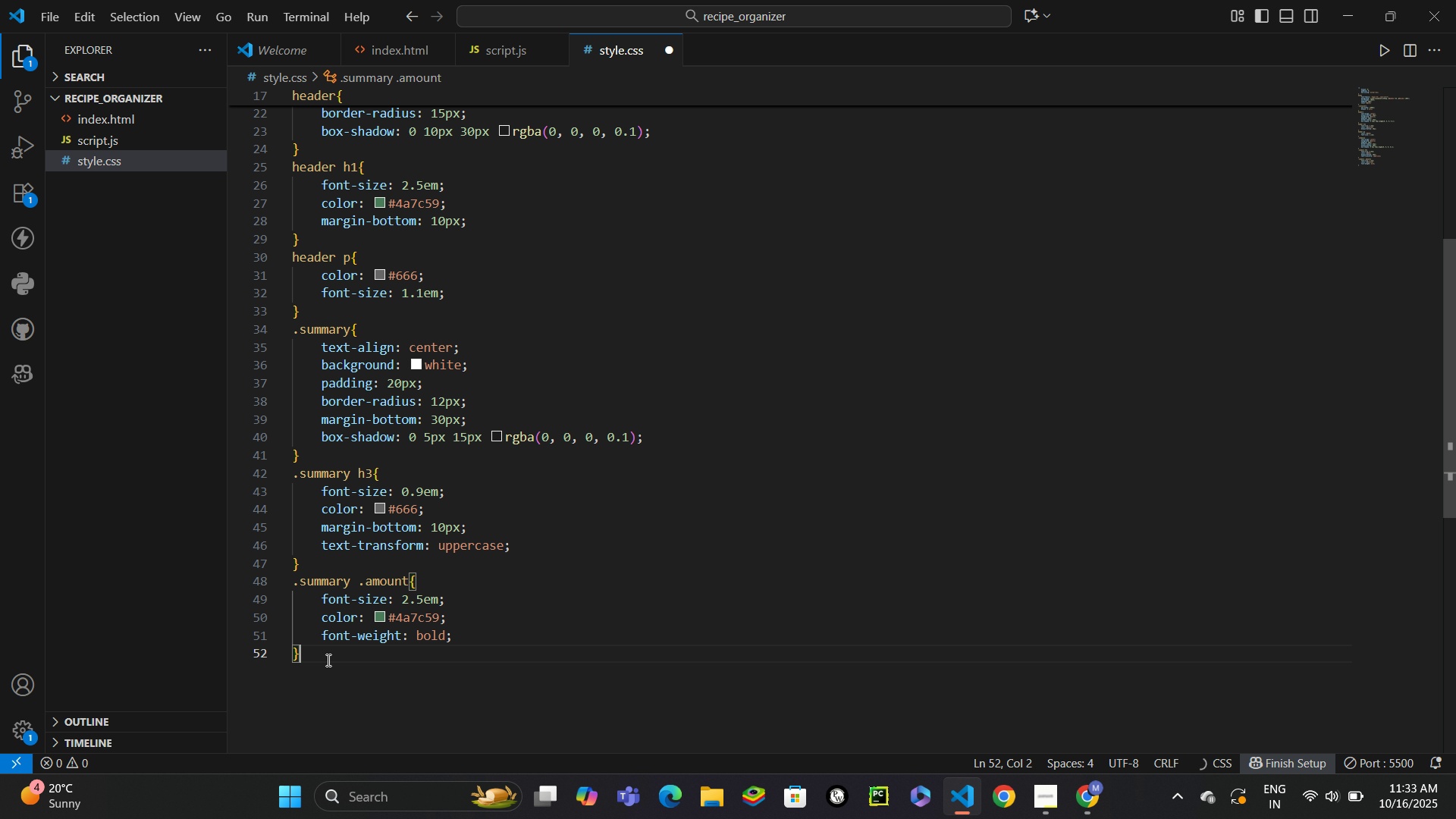 
key(Enter)
 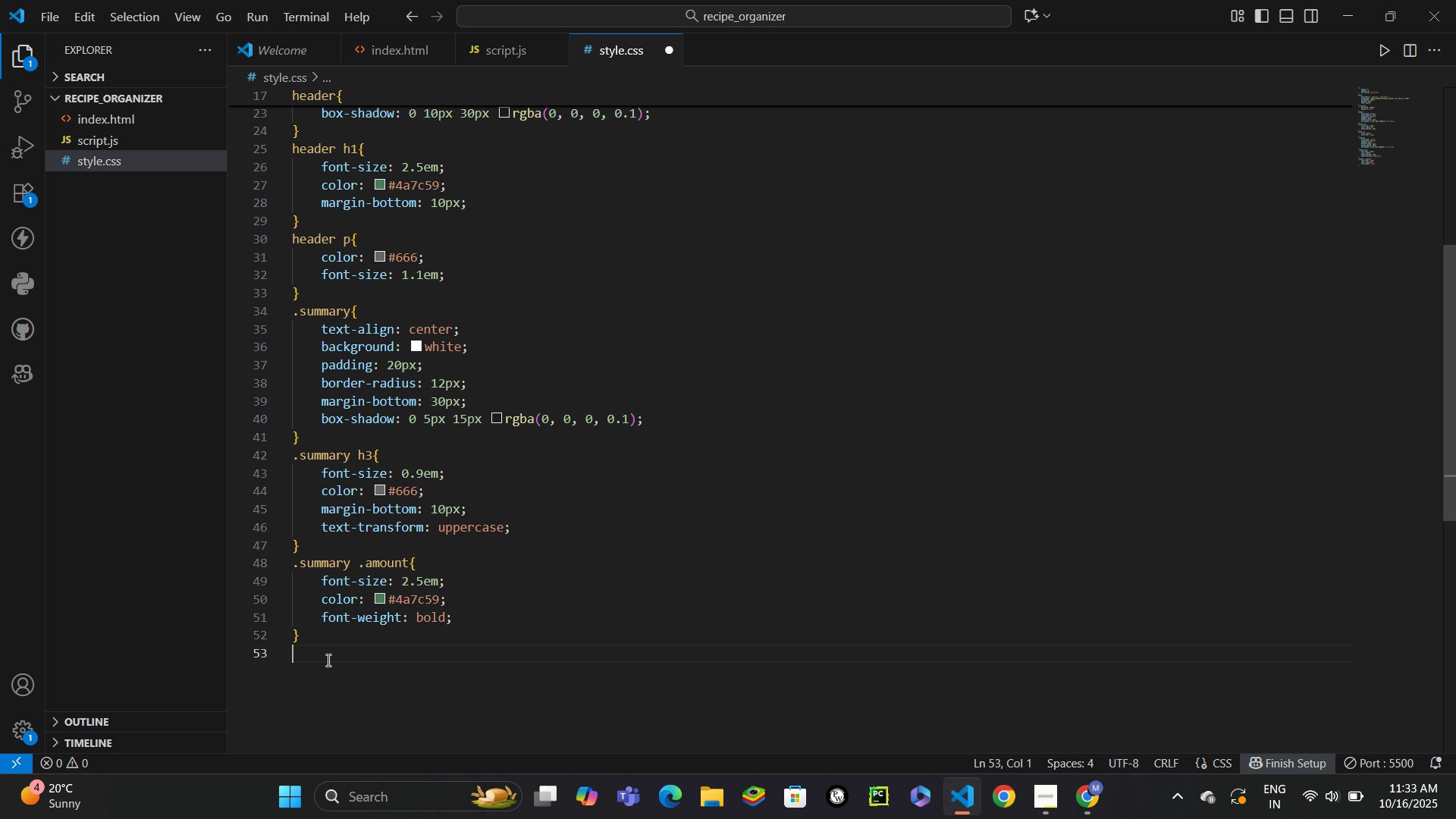 
type(.grid{)
 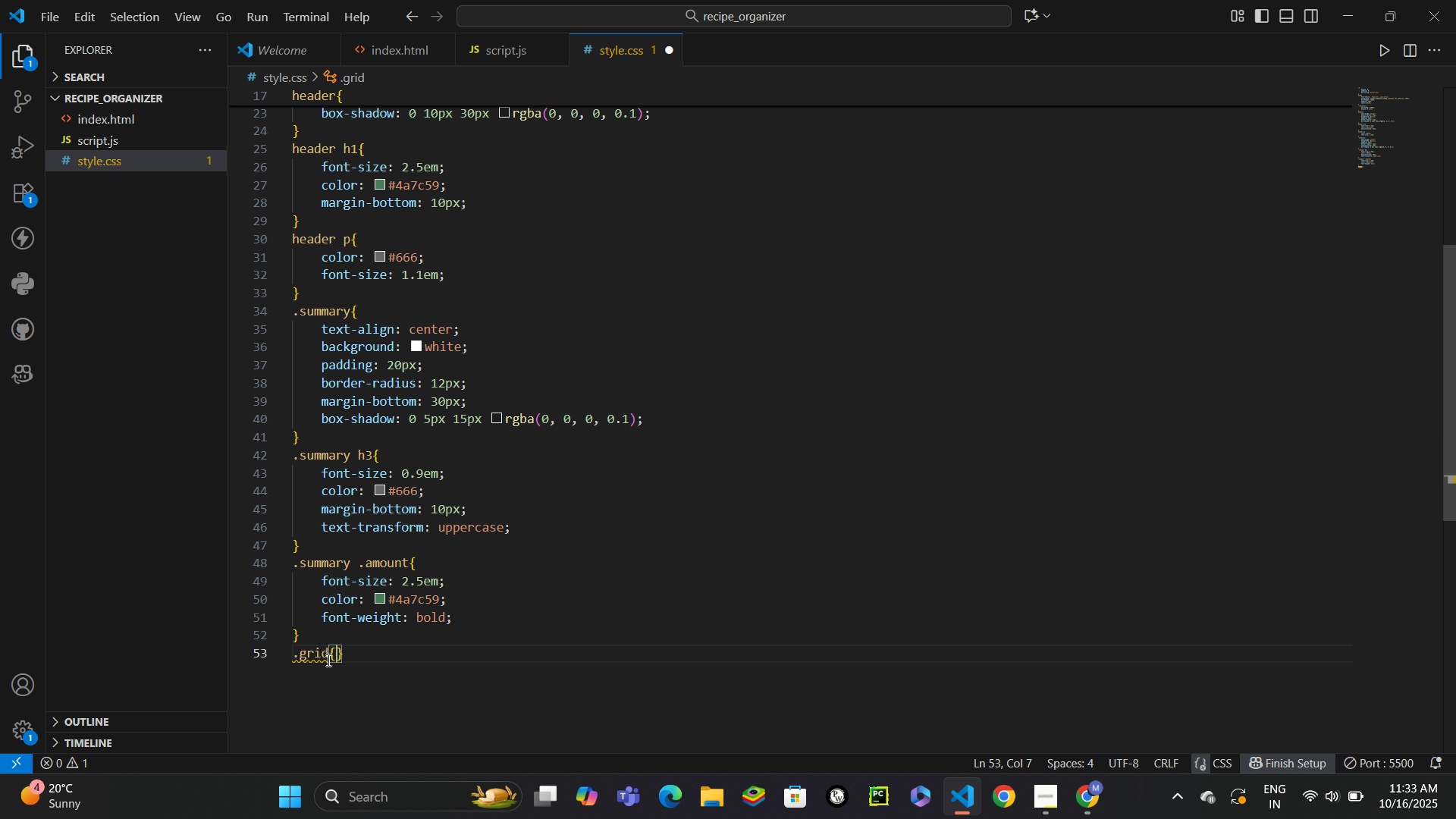 
key(Enter)
 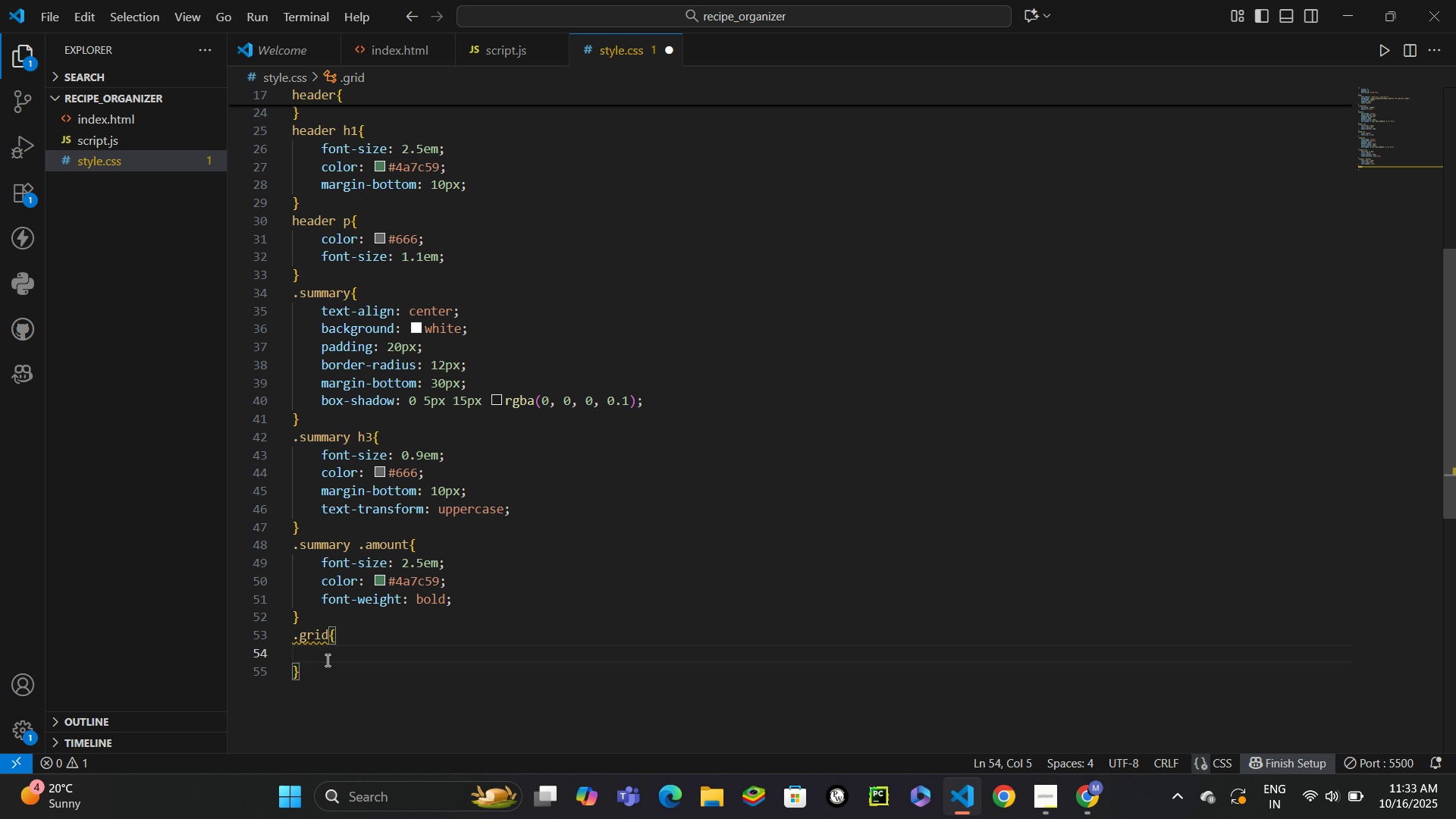 
scroll: coordinate [325, 657], scroll_direction: down, amount: 4.0
 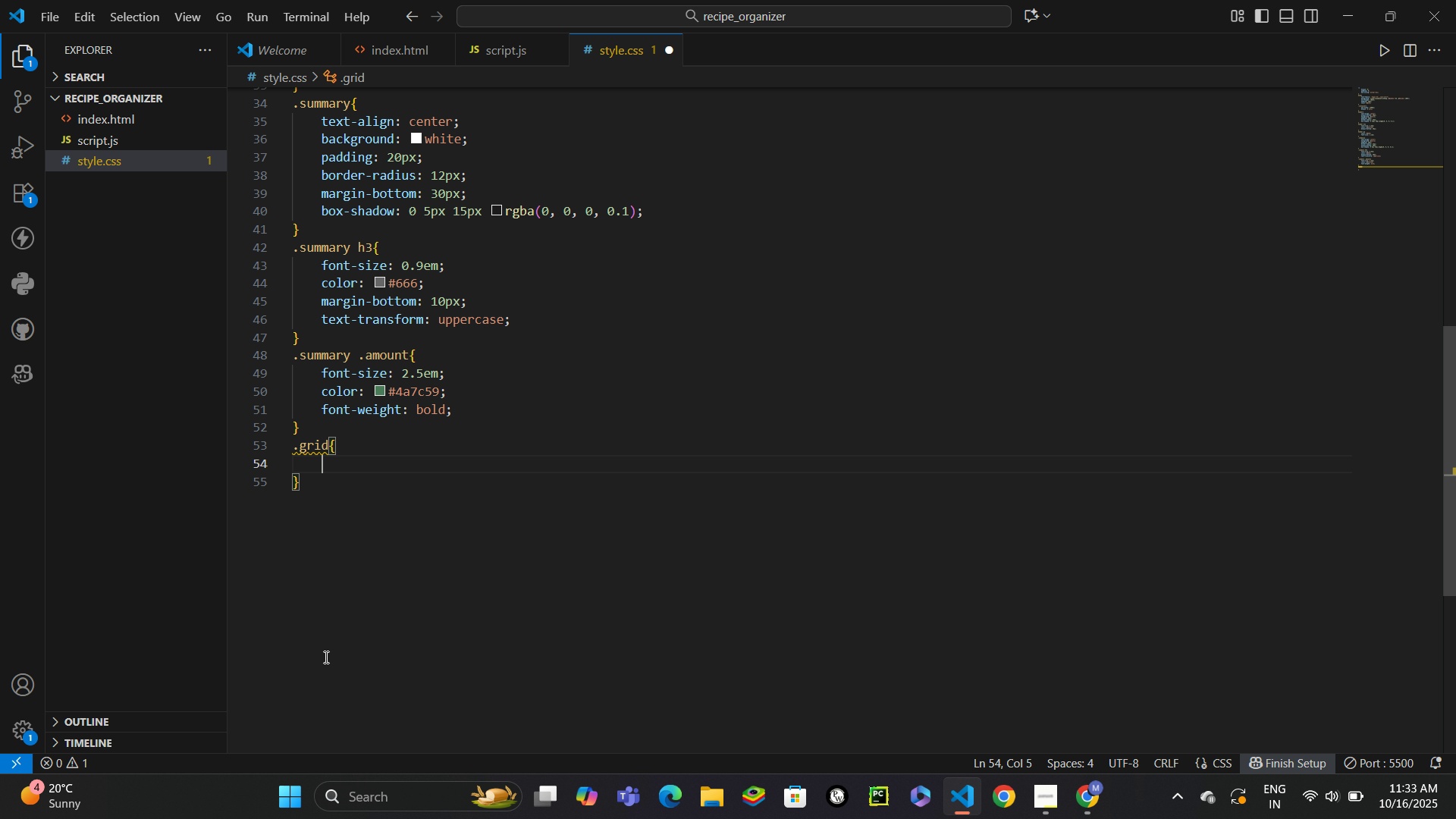 
type(dis)
 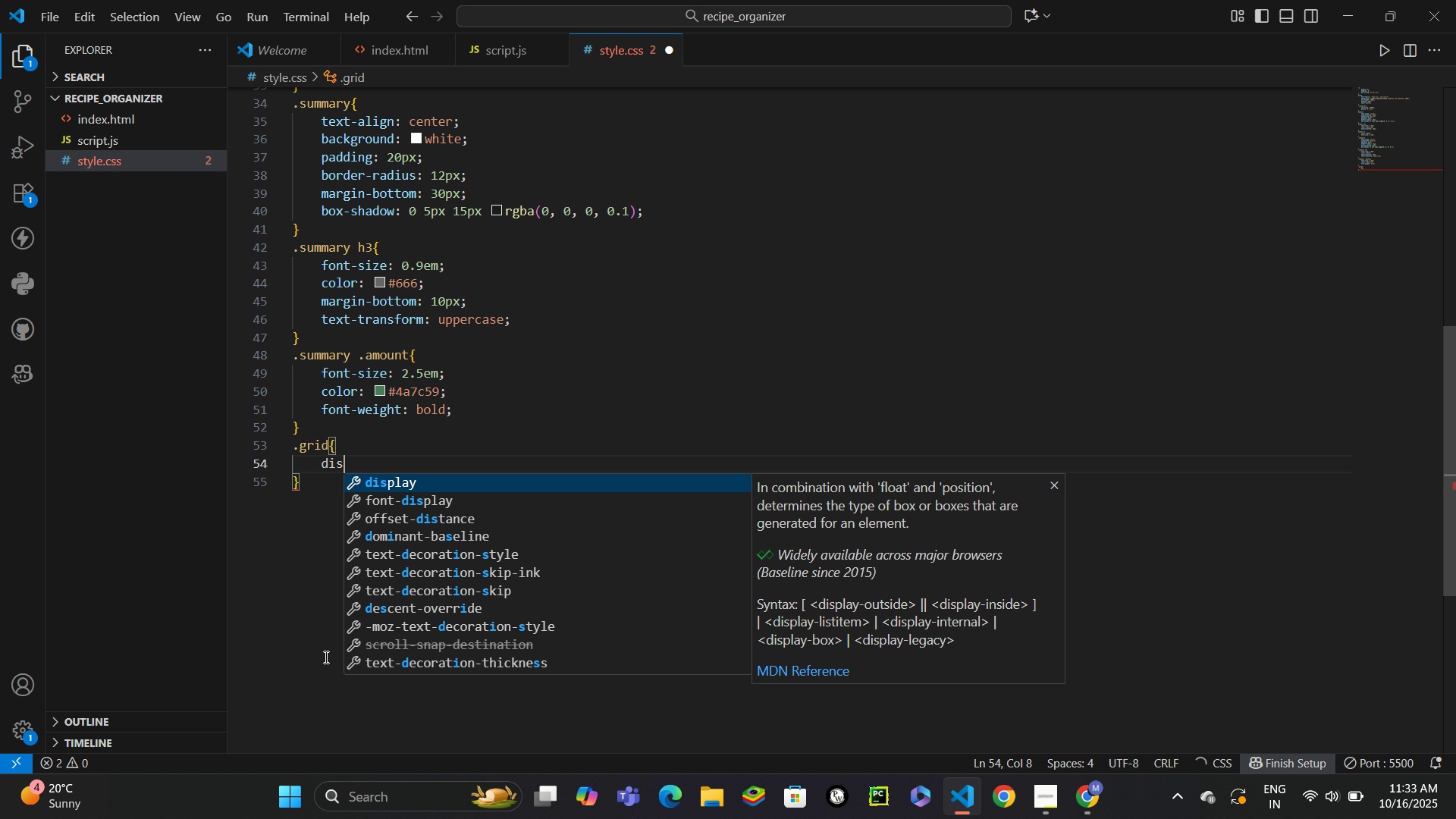 
key(Enter)
 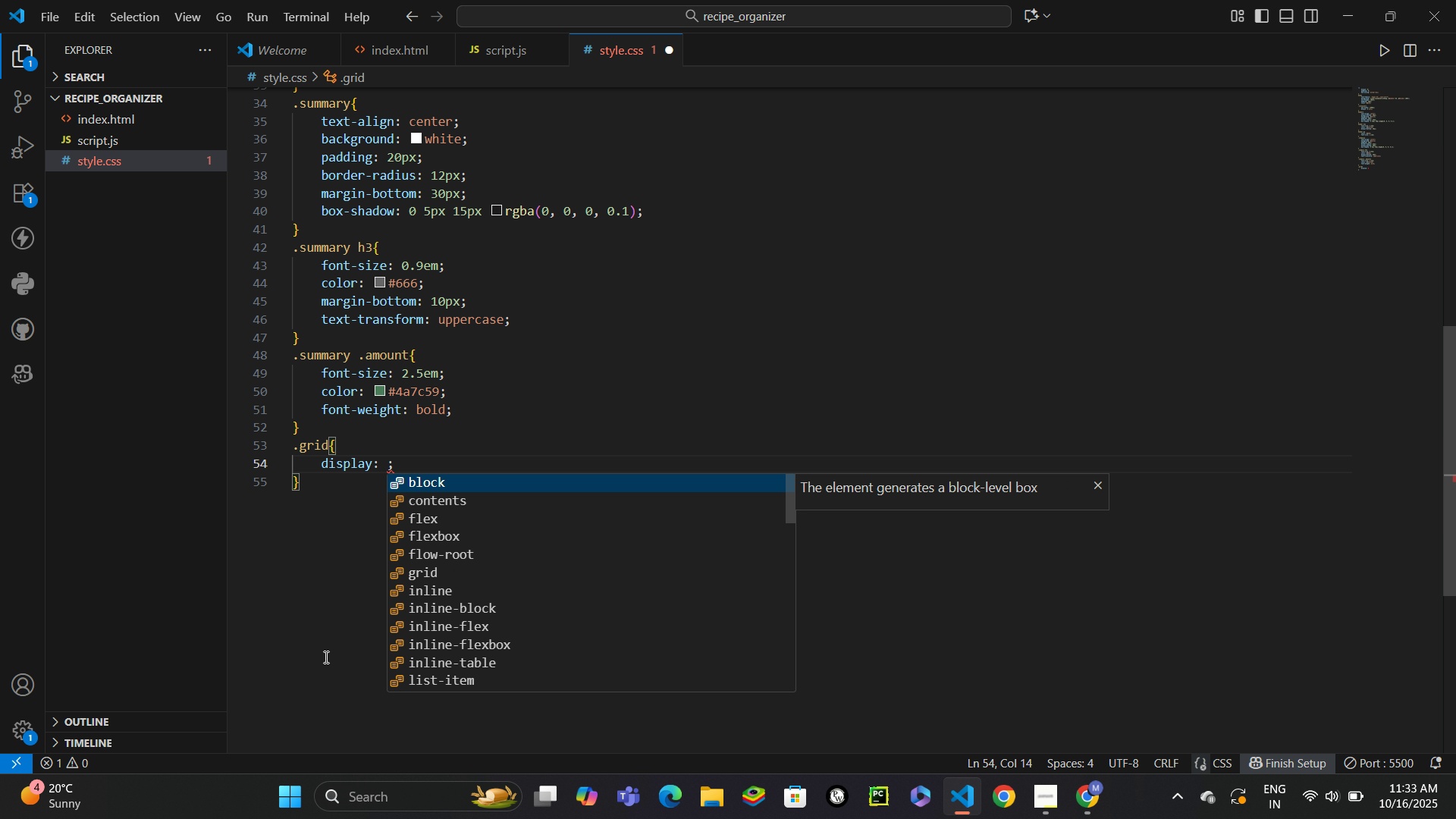 
type(gri)
 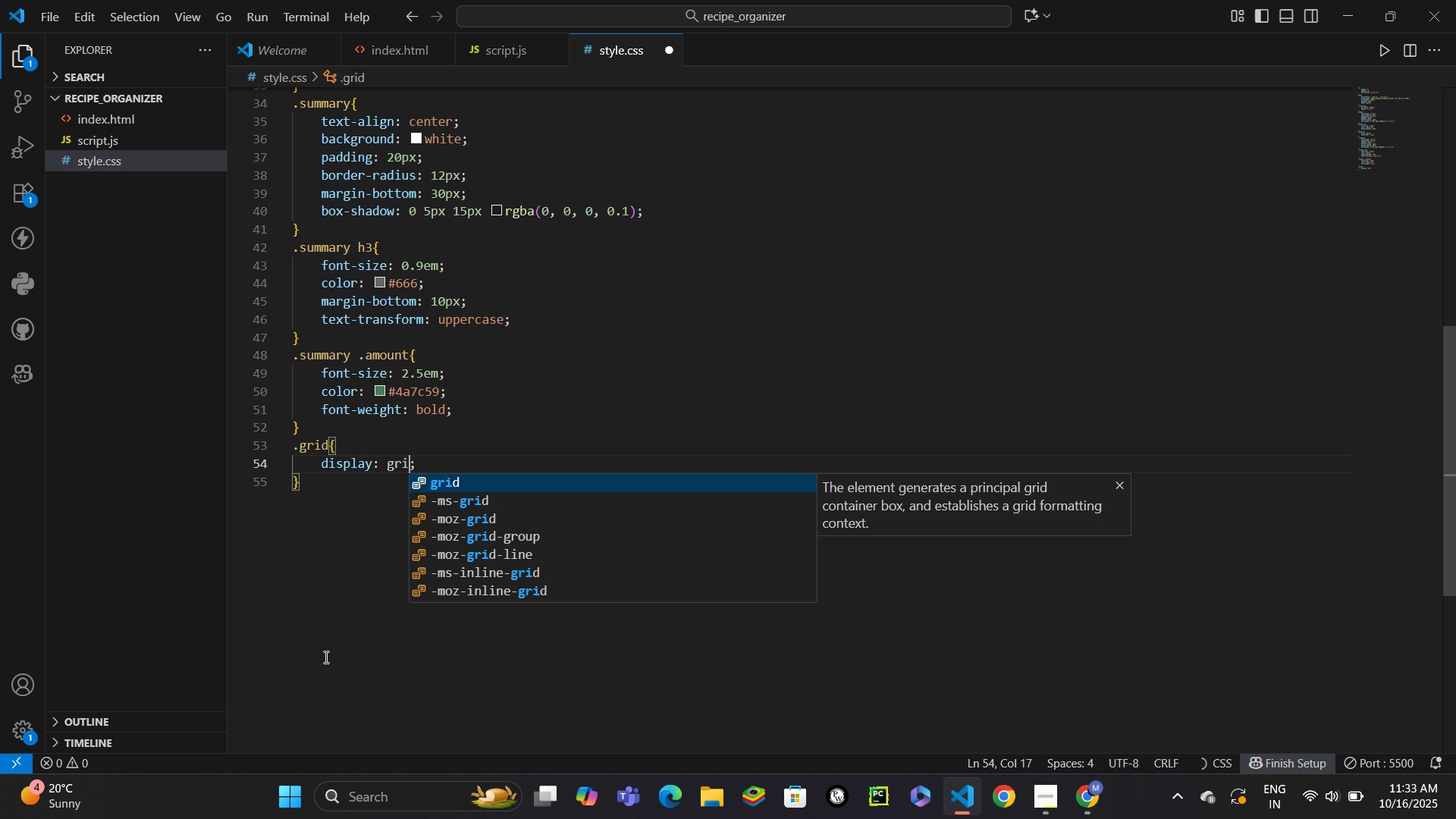 
key(Enter)
 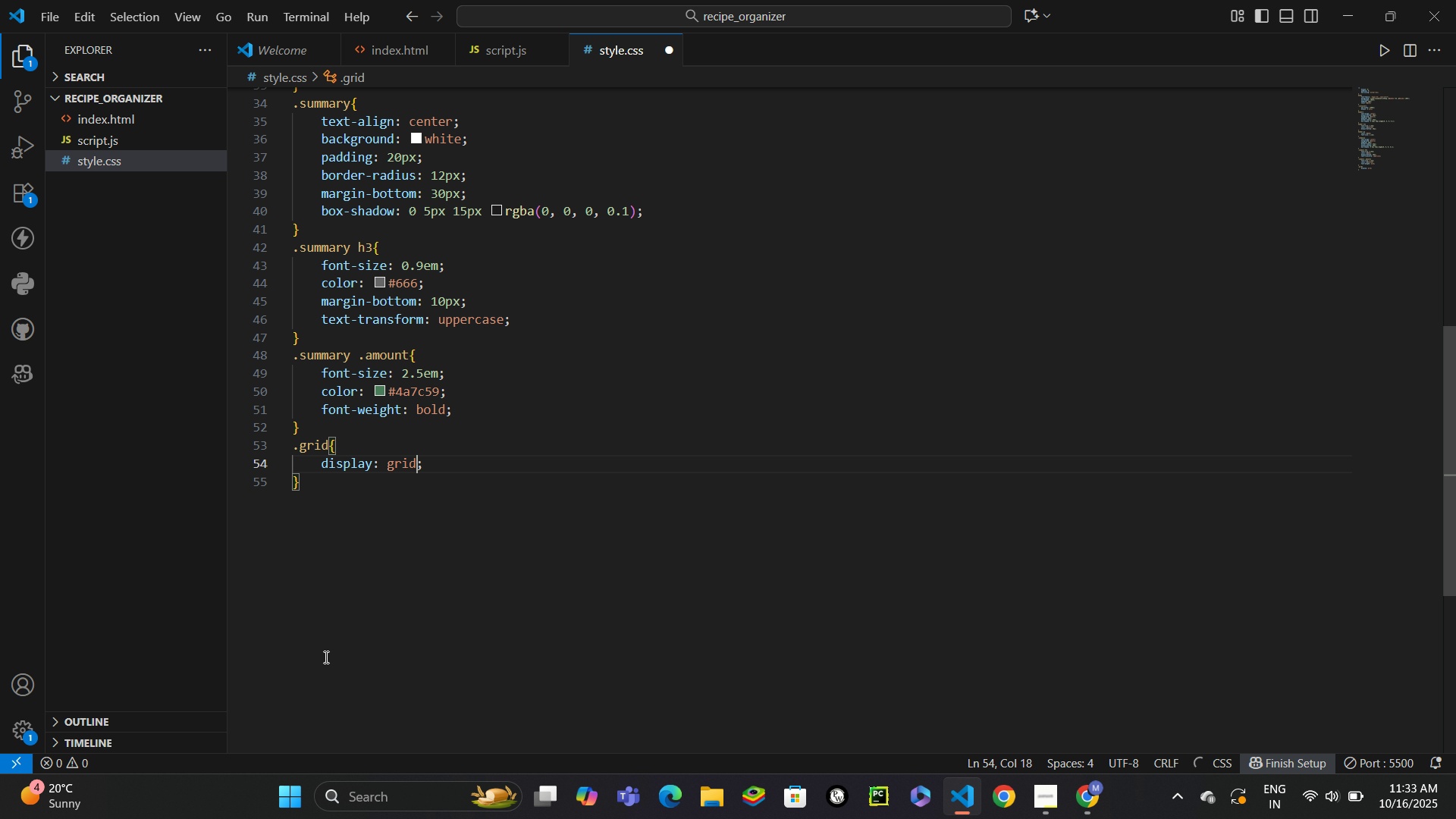 
key(Control+ControlLeft)
 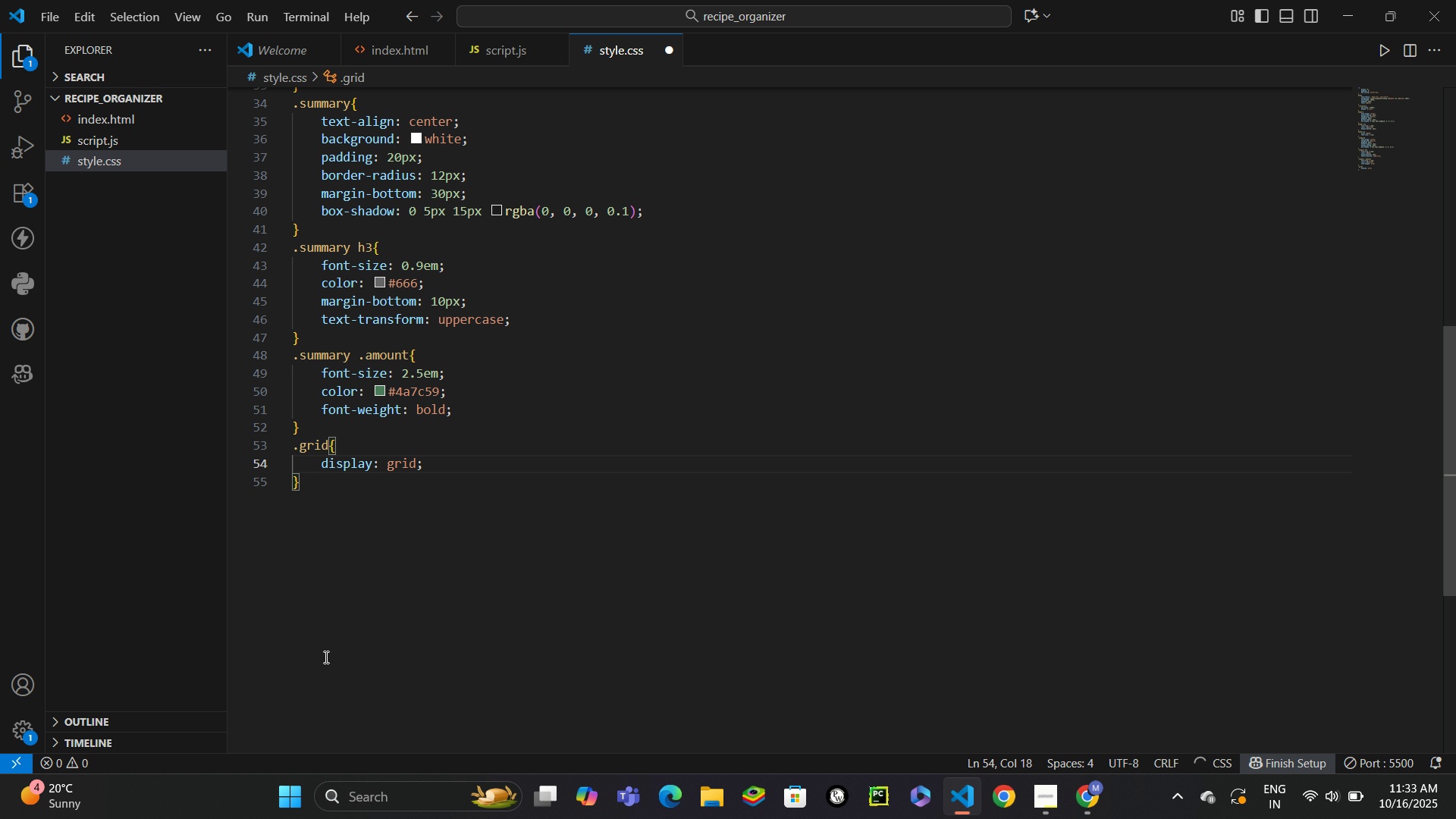 
key(Control+Enter)
 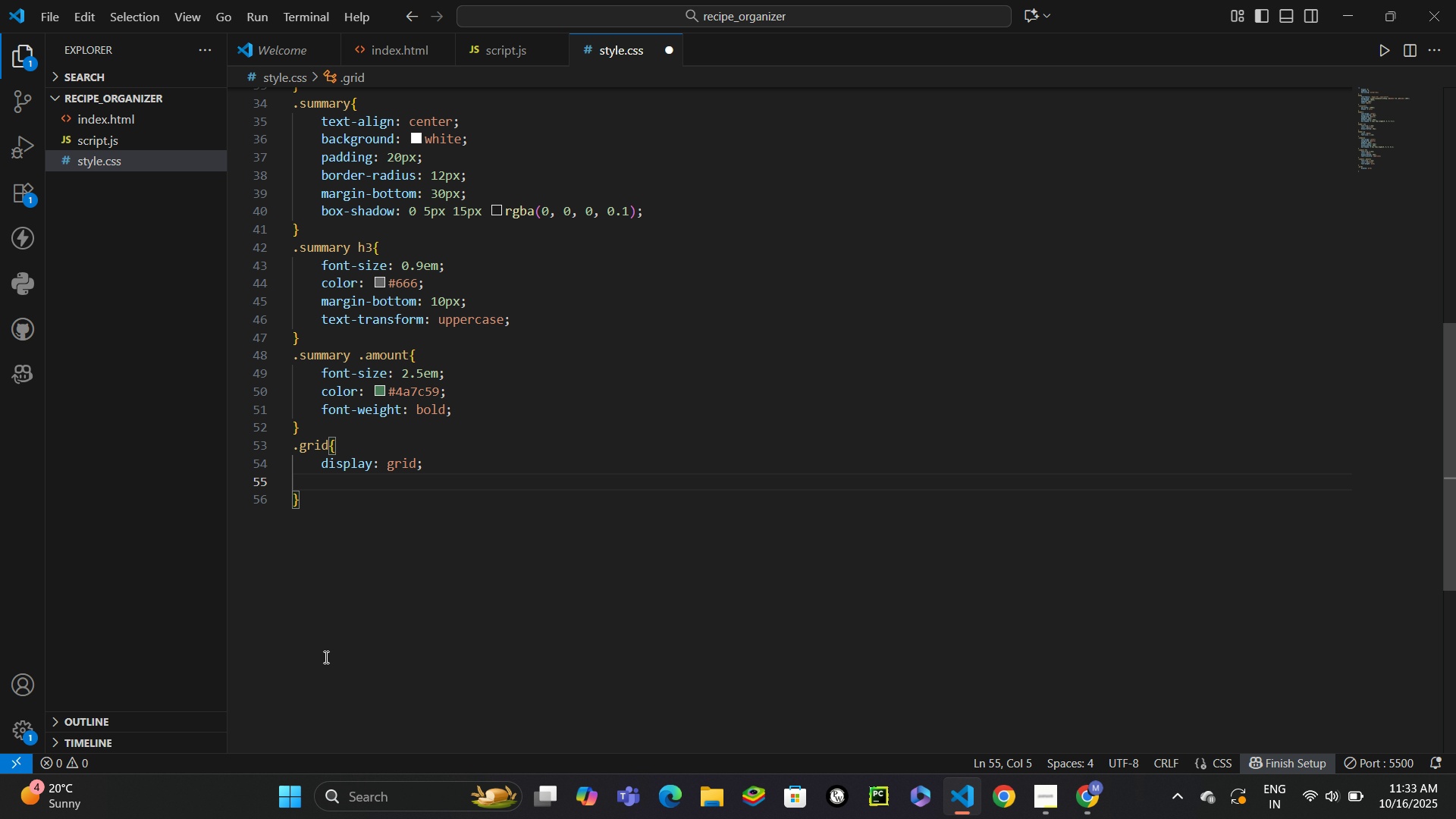 
type(colr)
 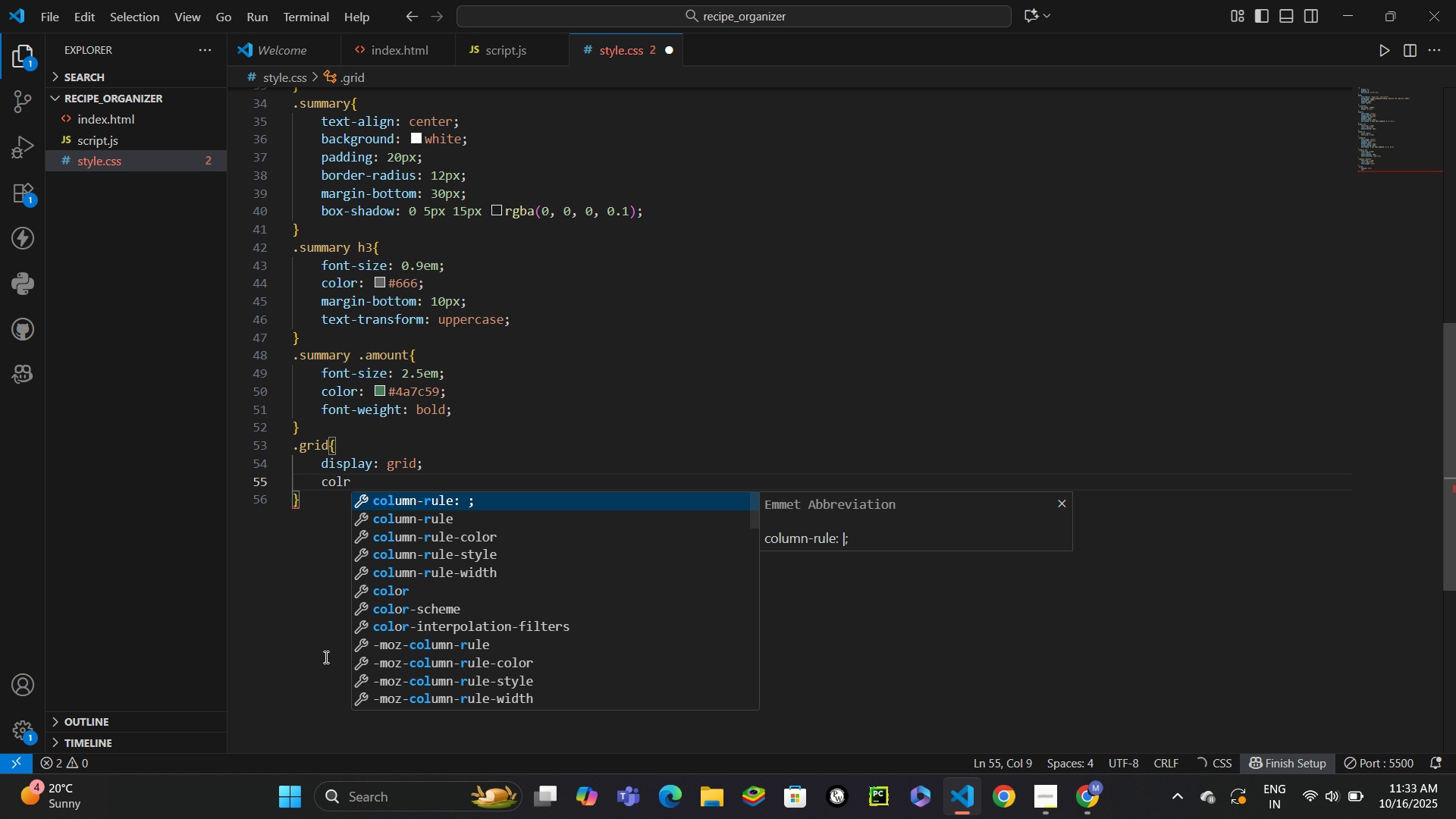 
key(Control+Z)
 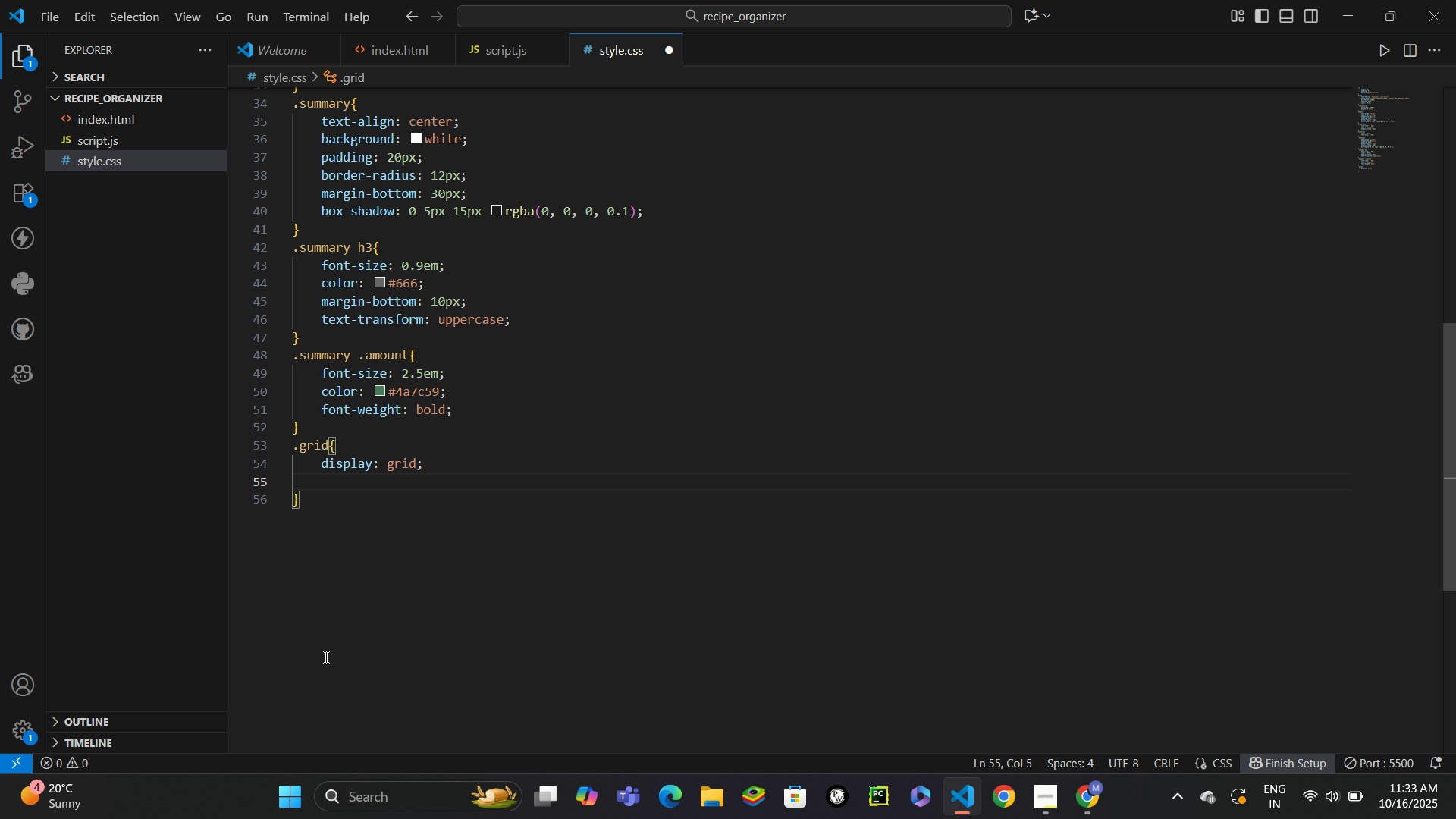 
type(gritemco)
 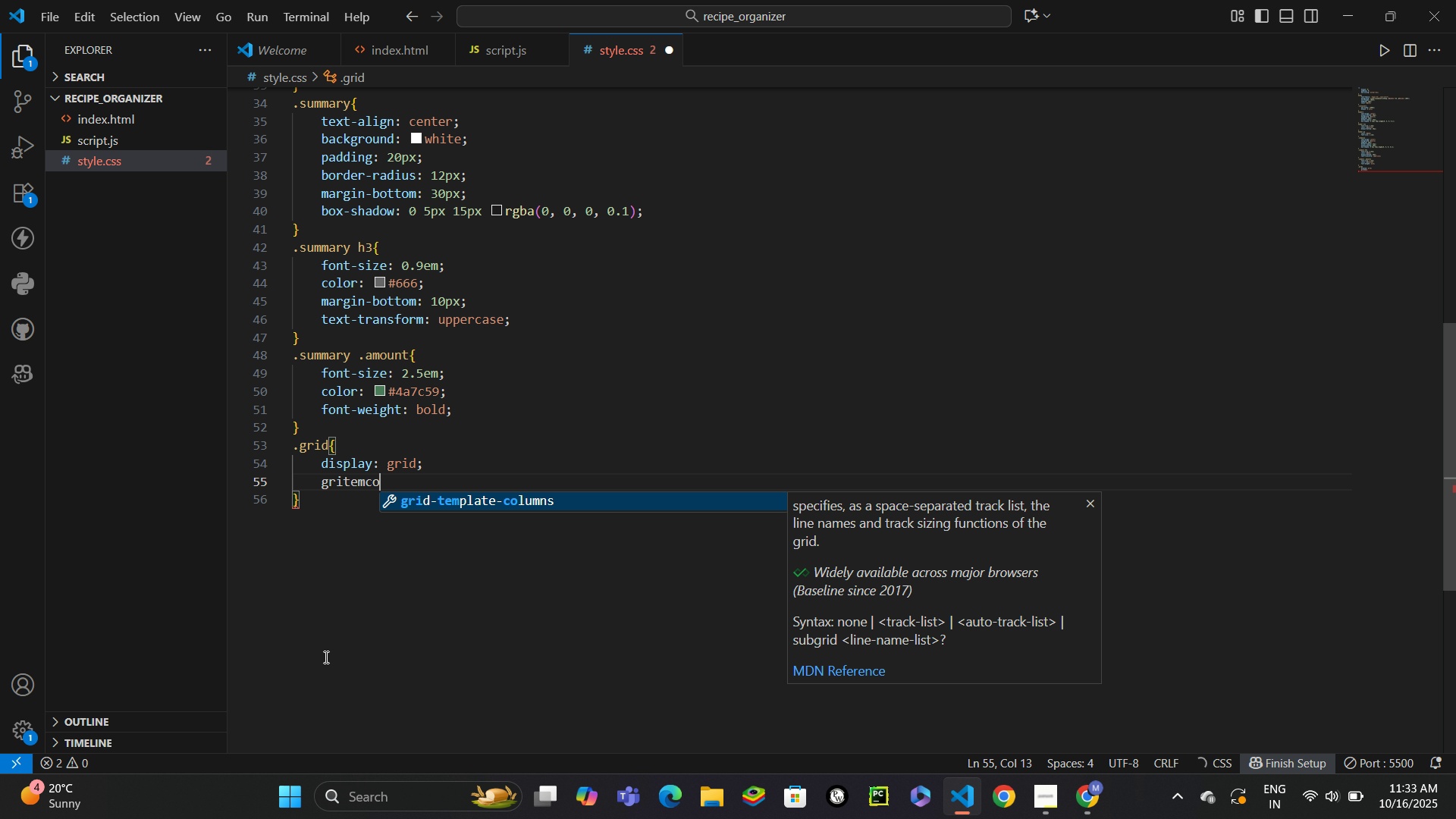 
key(Enter)
 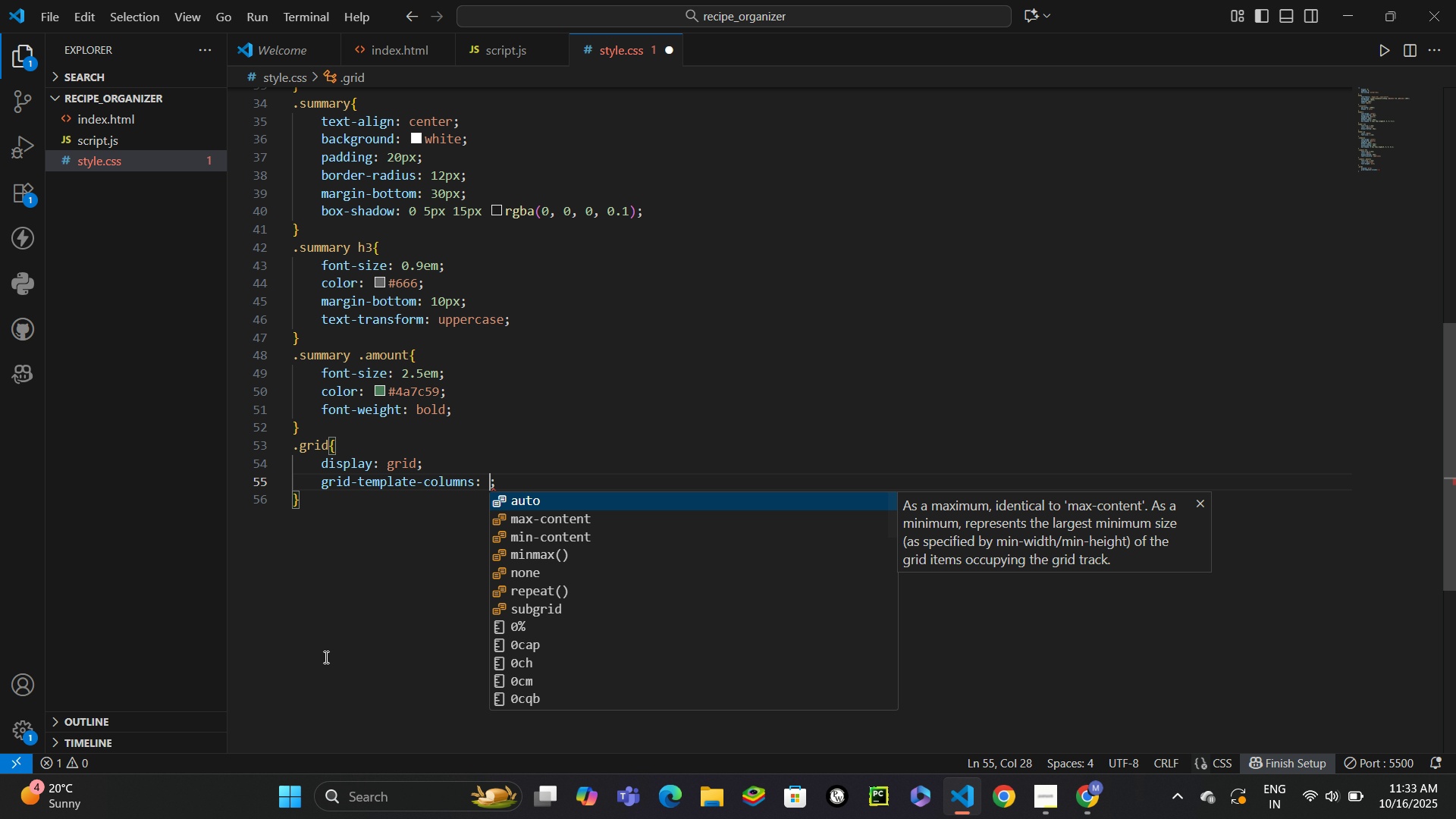 
type(1fr 2fr)
 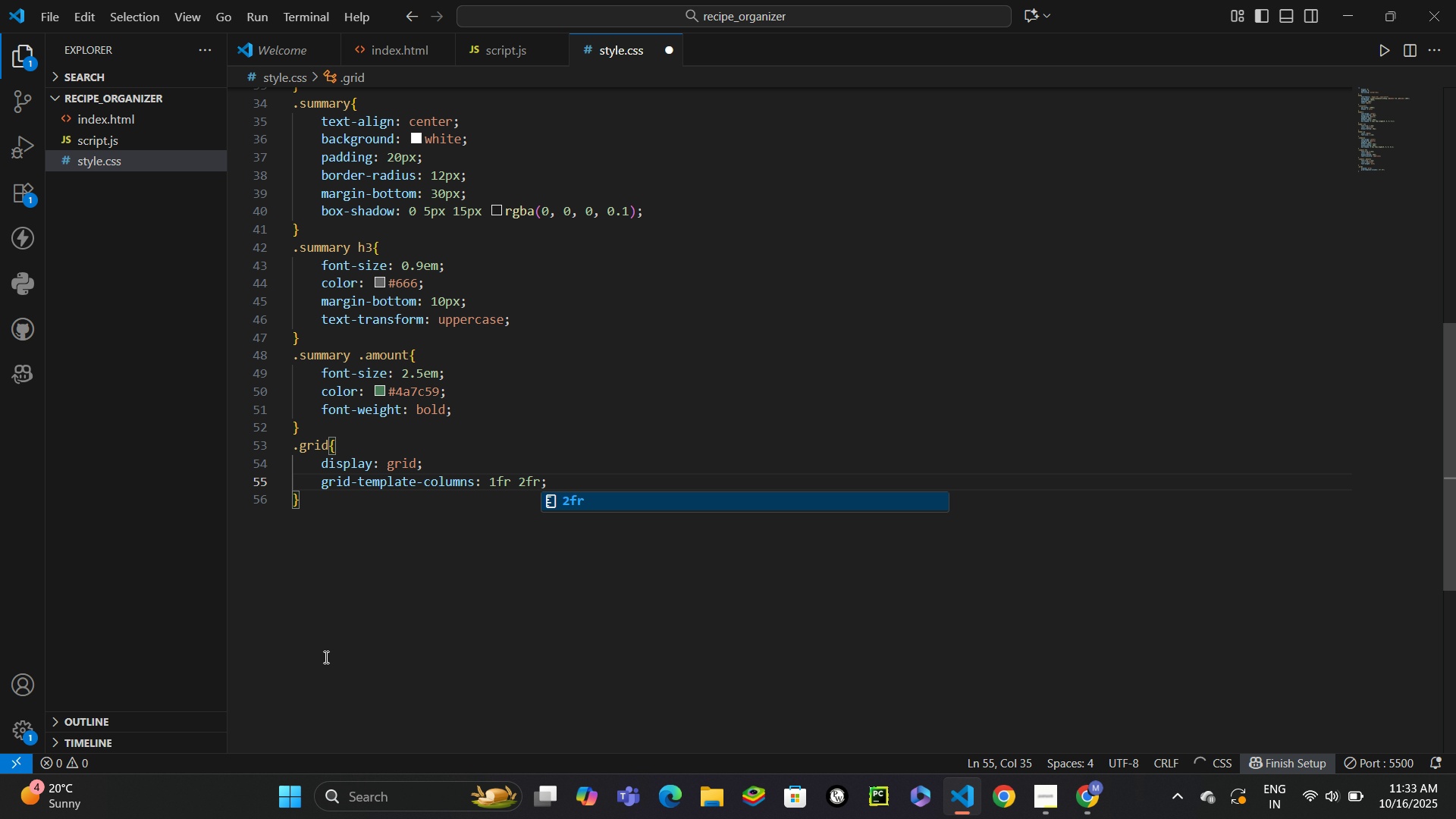 
key(Control+Enter)
 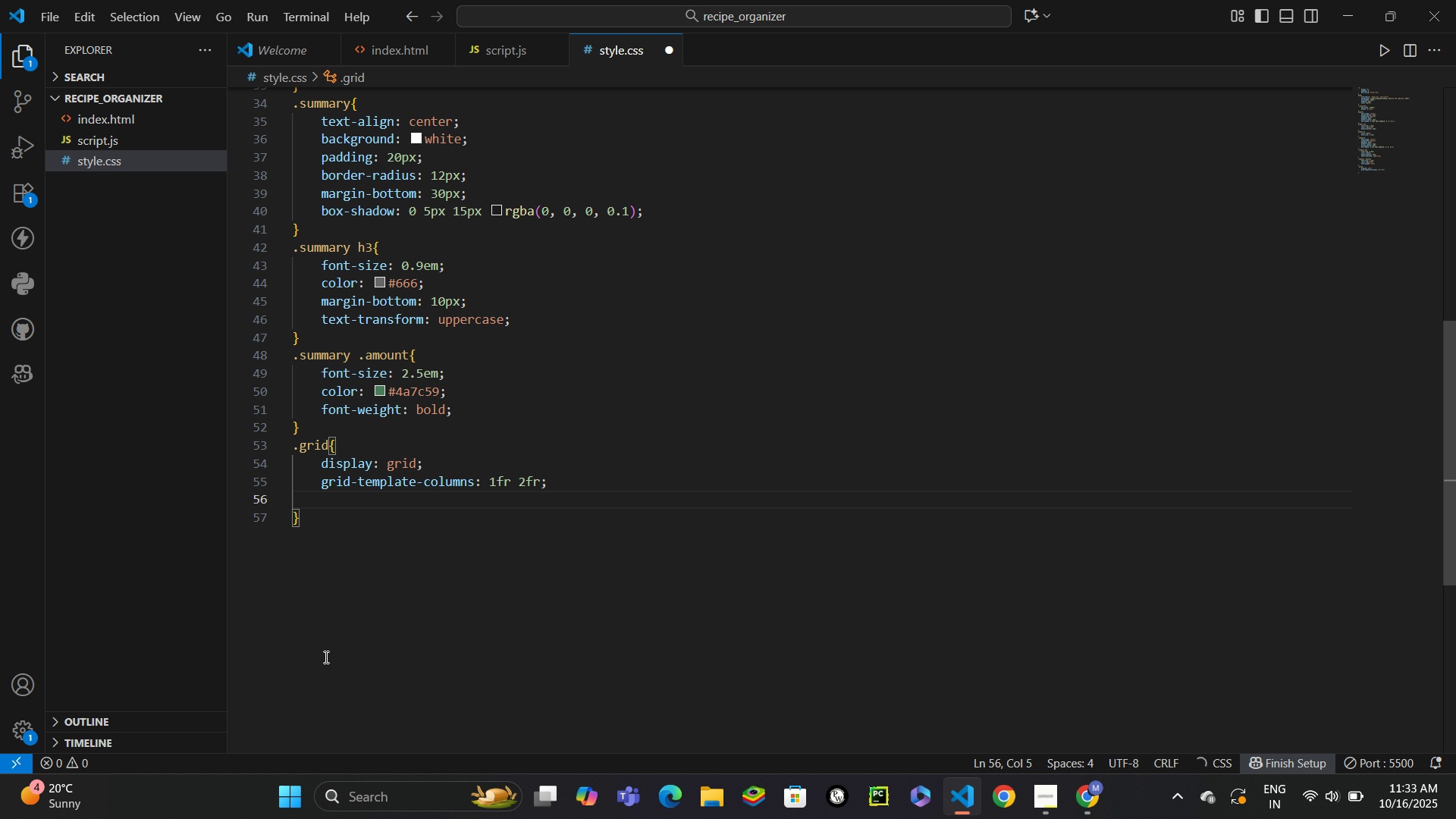 
type(gap)
 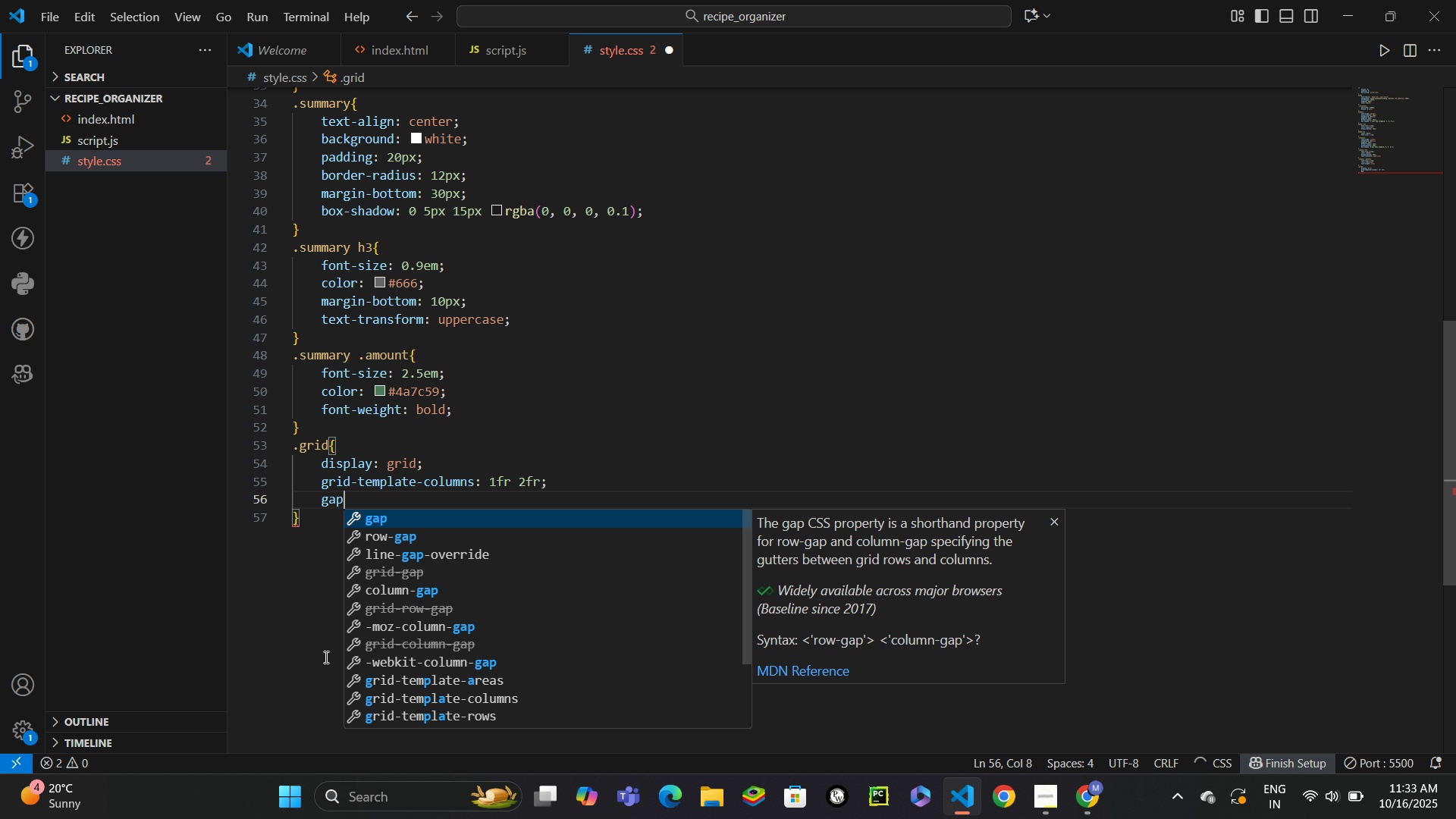 
key(Enter)
 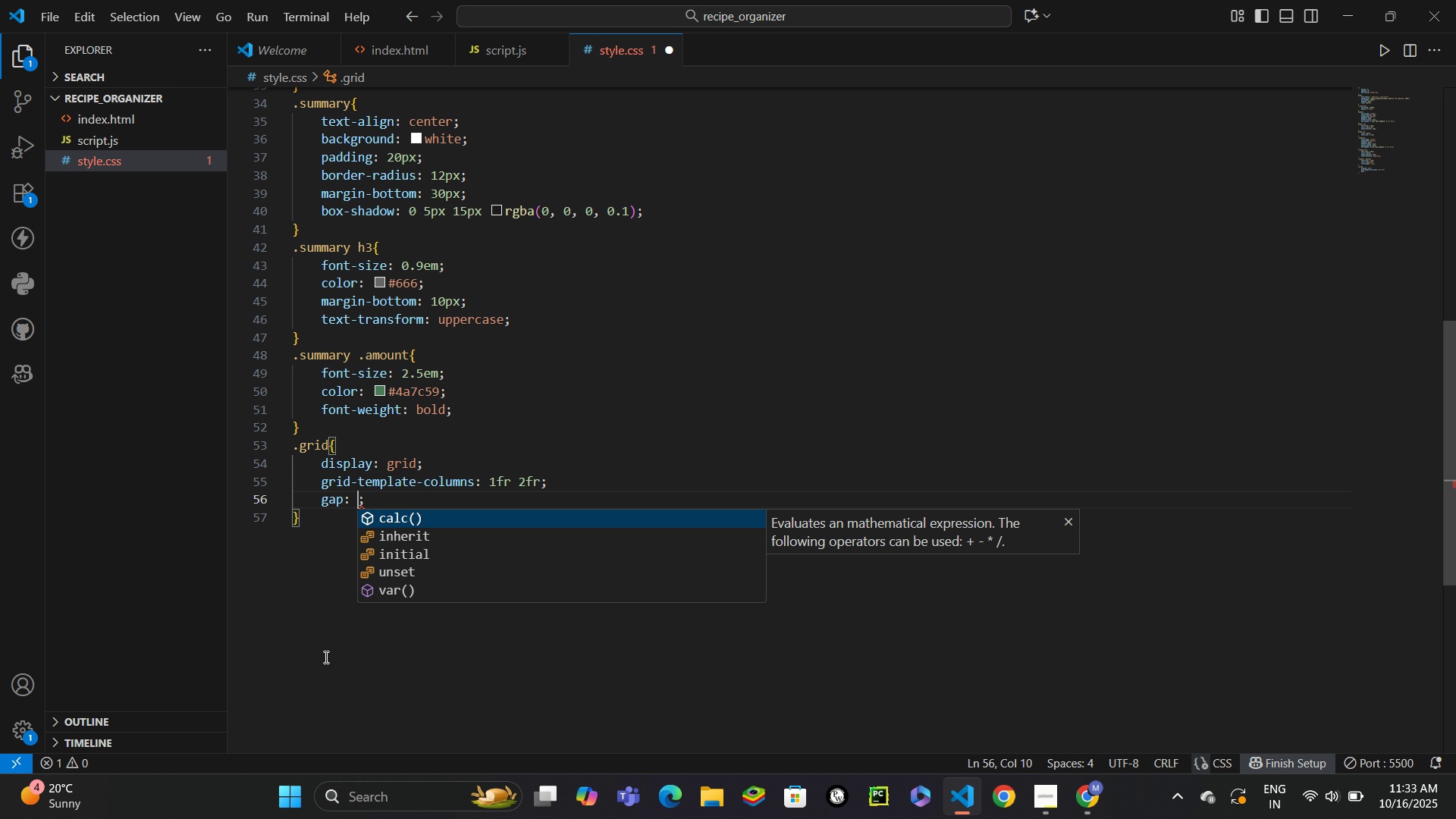 
type(20px)
 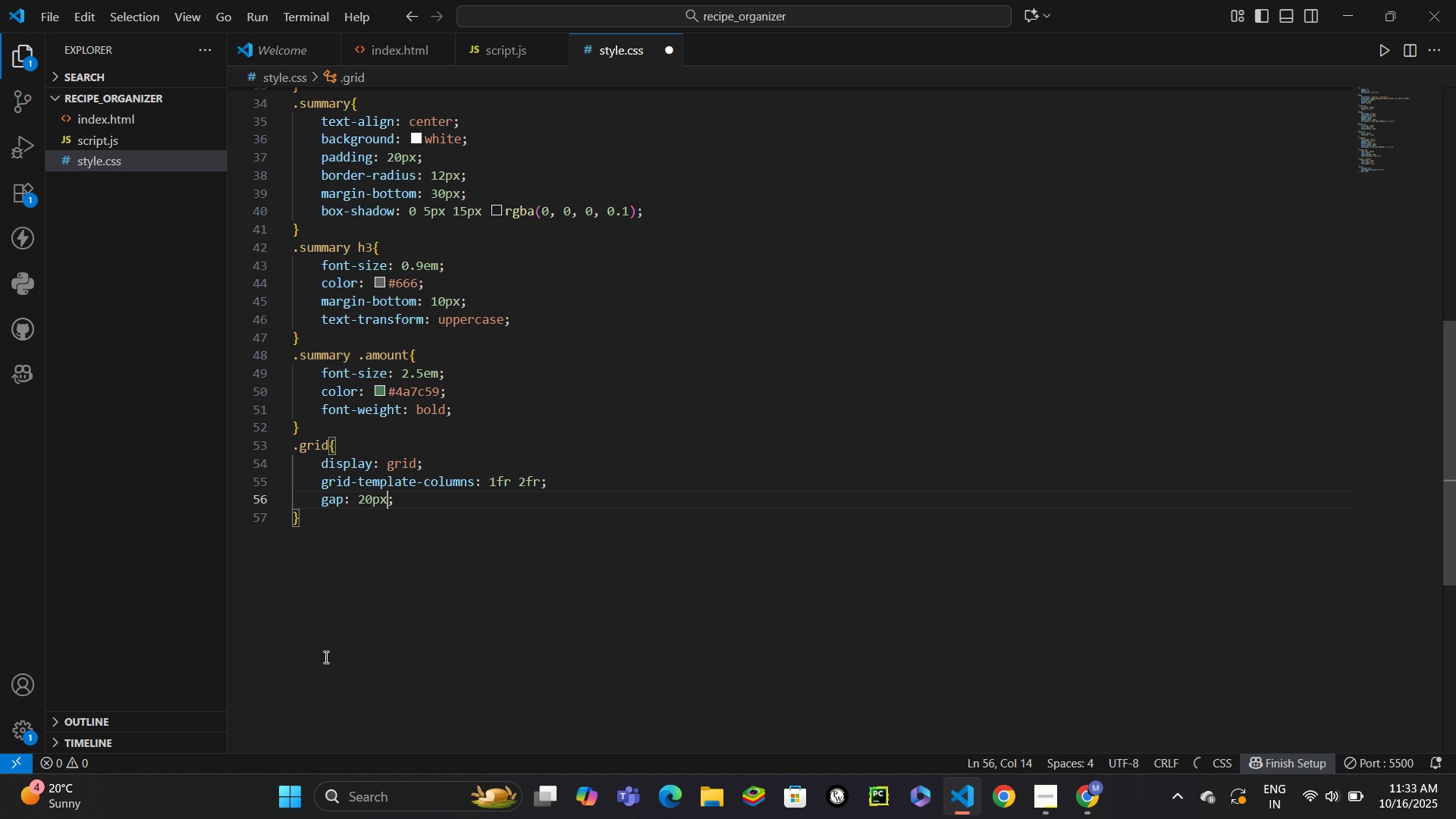 
key(Control+ControlLeft)
 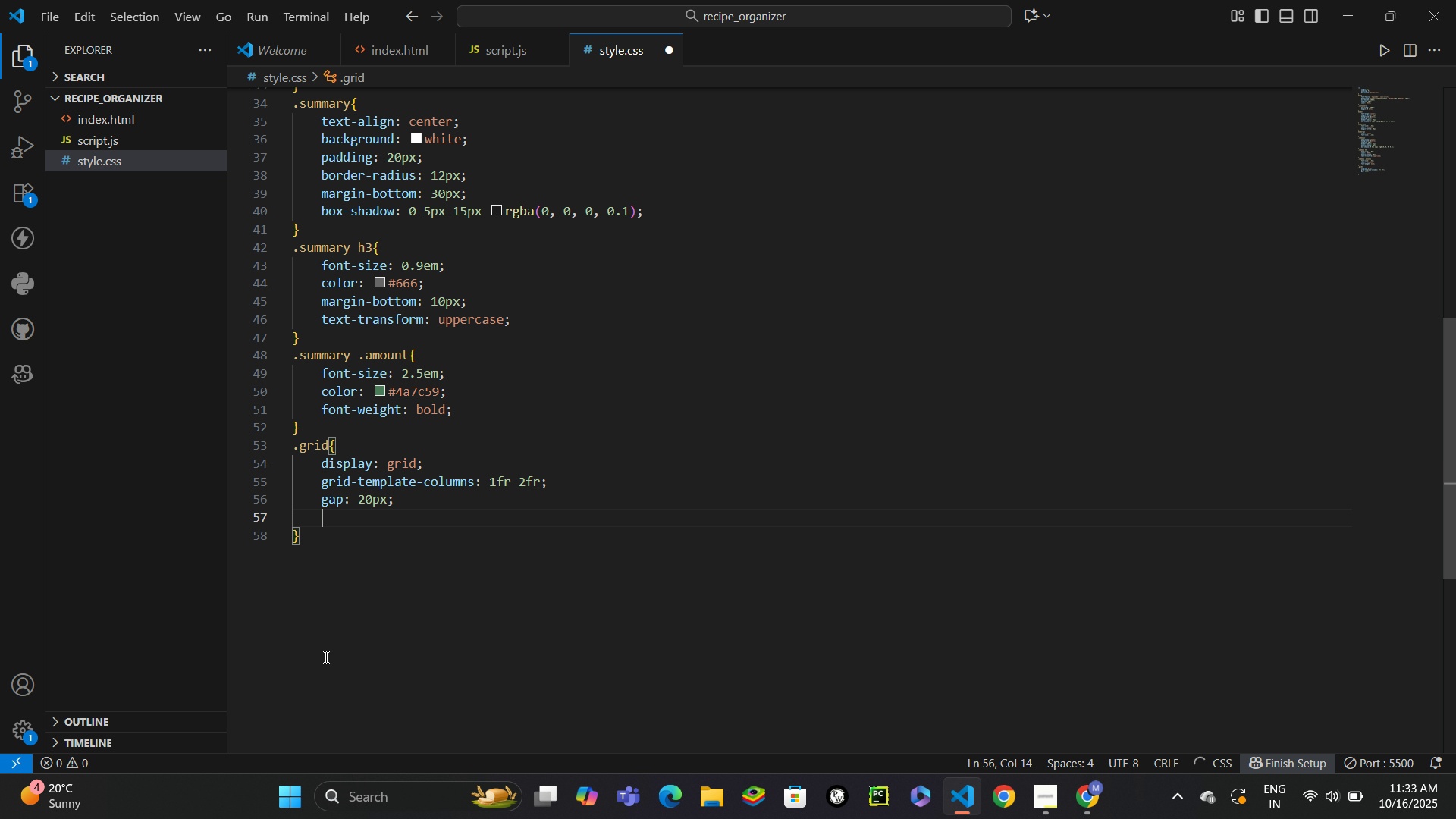 
key(Control+Enter)
 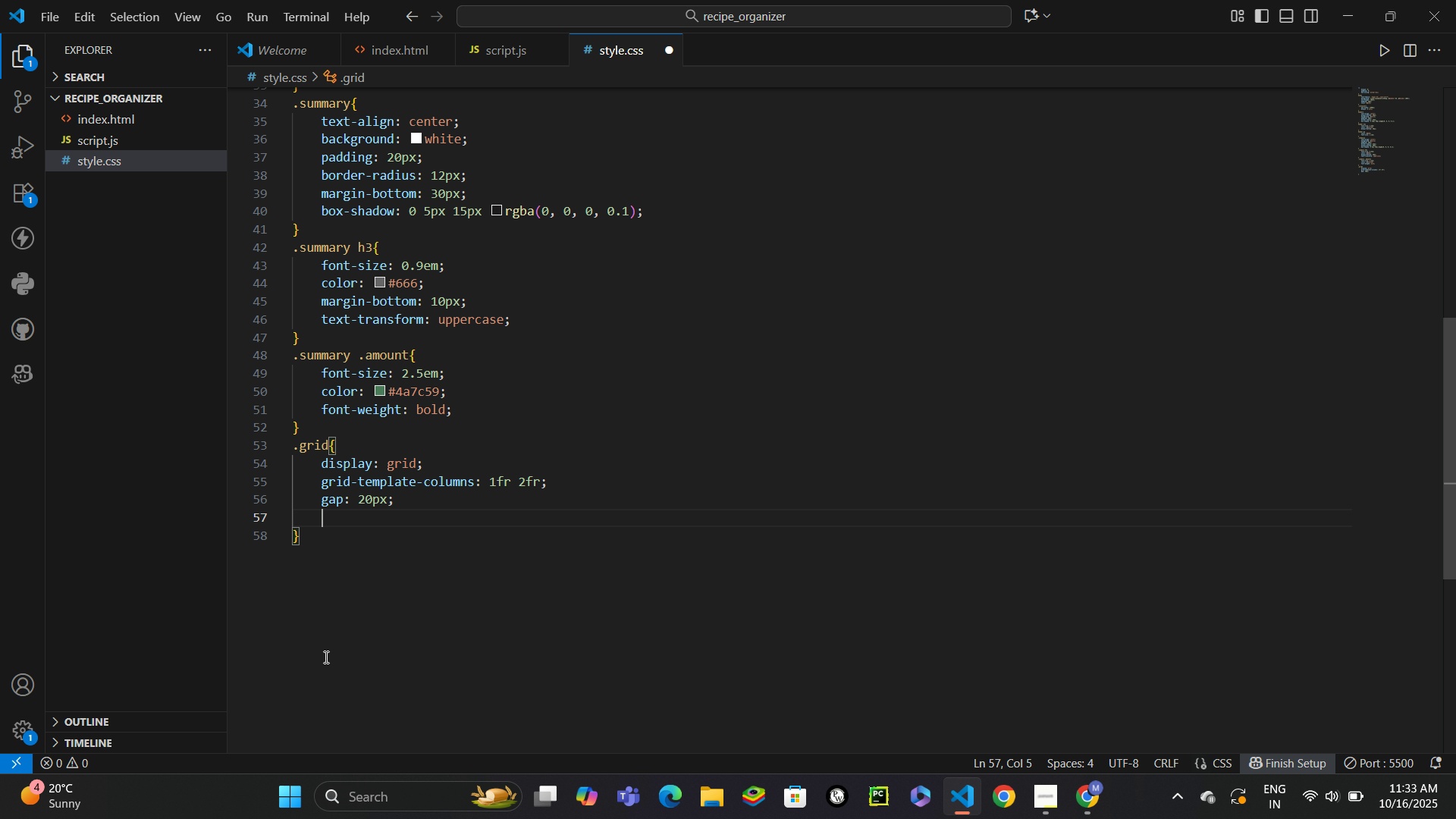 
type(mb)
 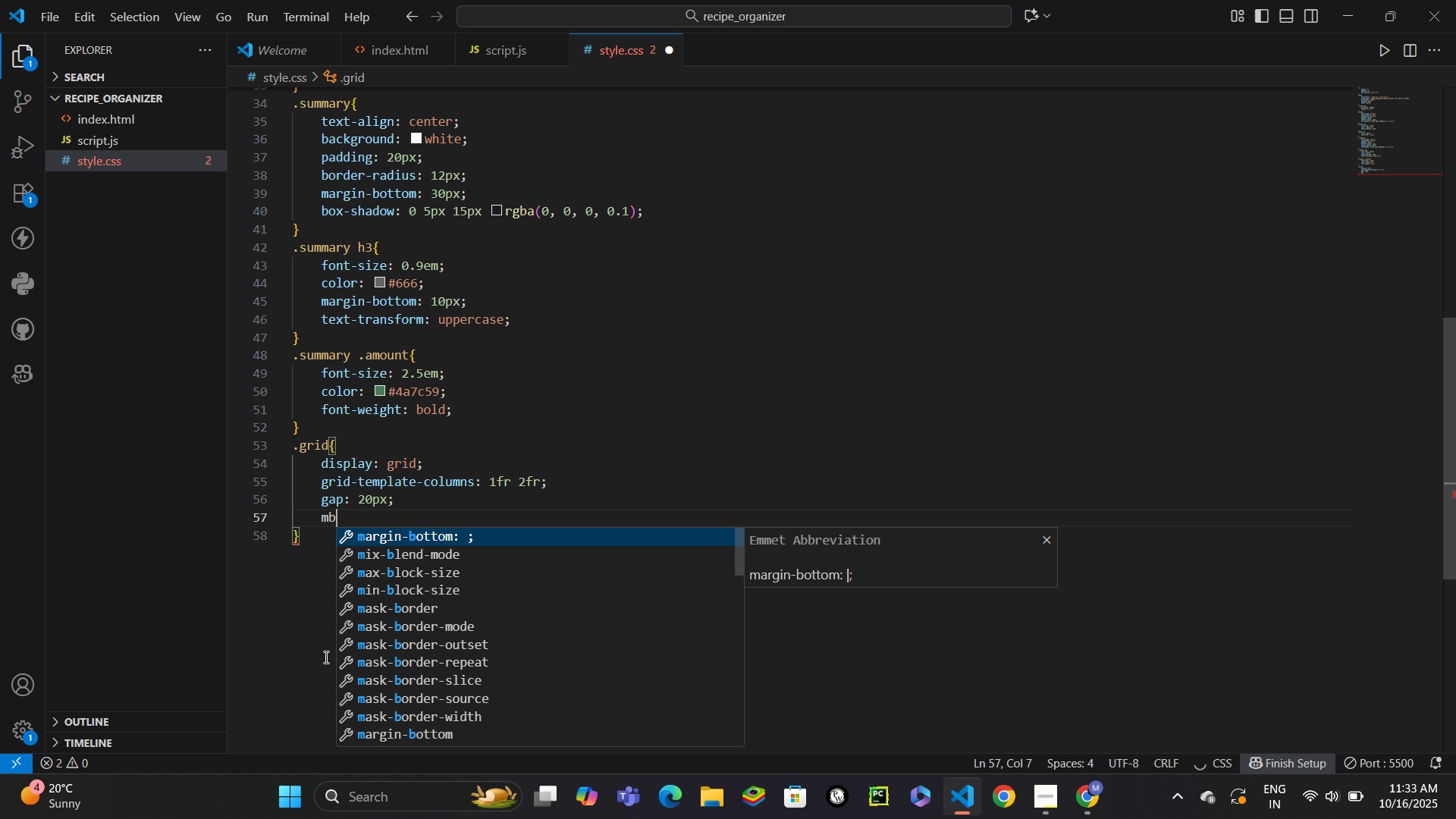 
key(Enter)
 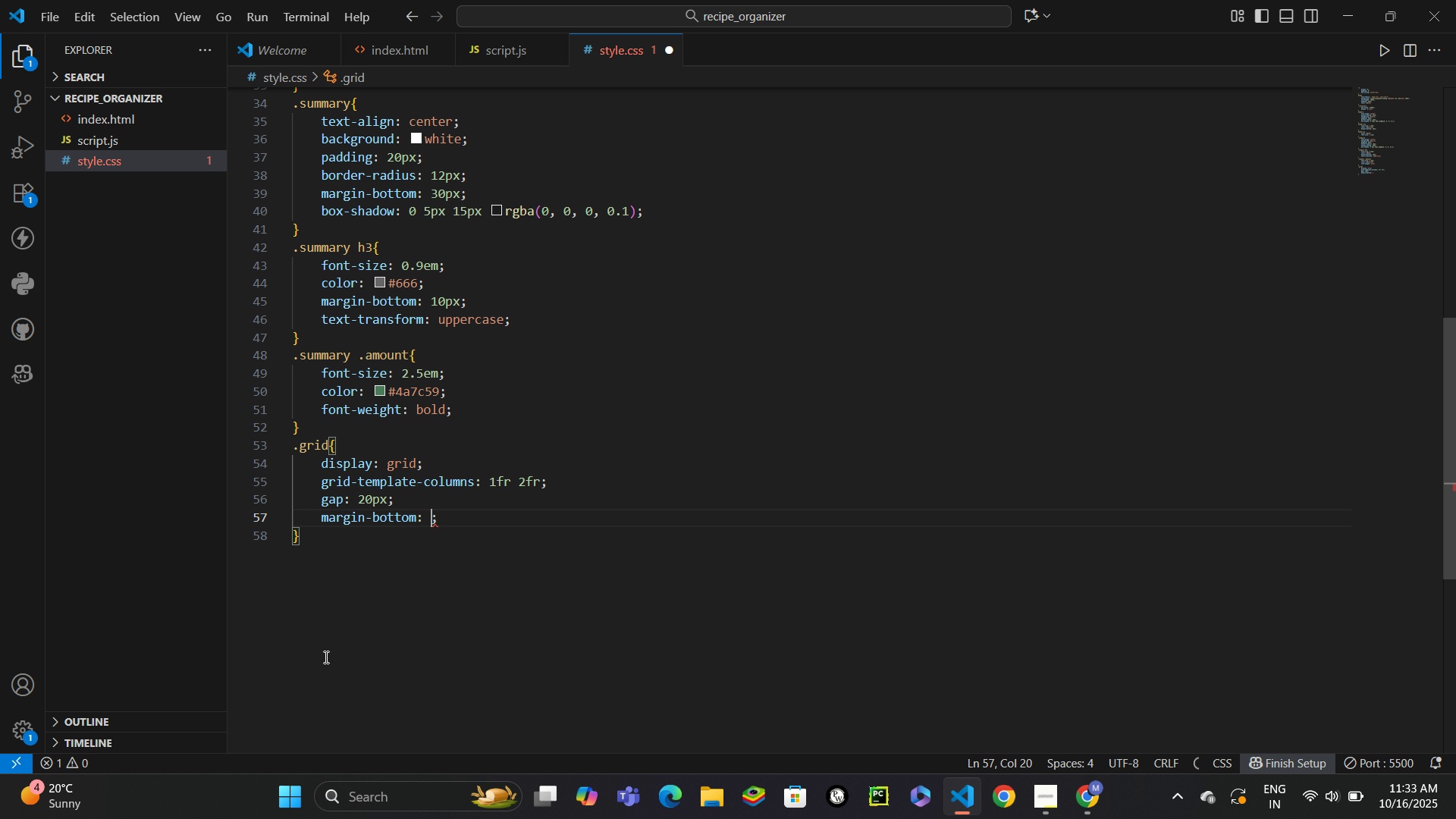 
type(30px)
 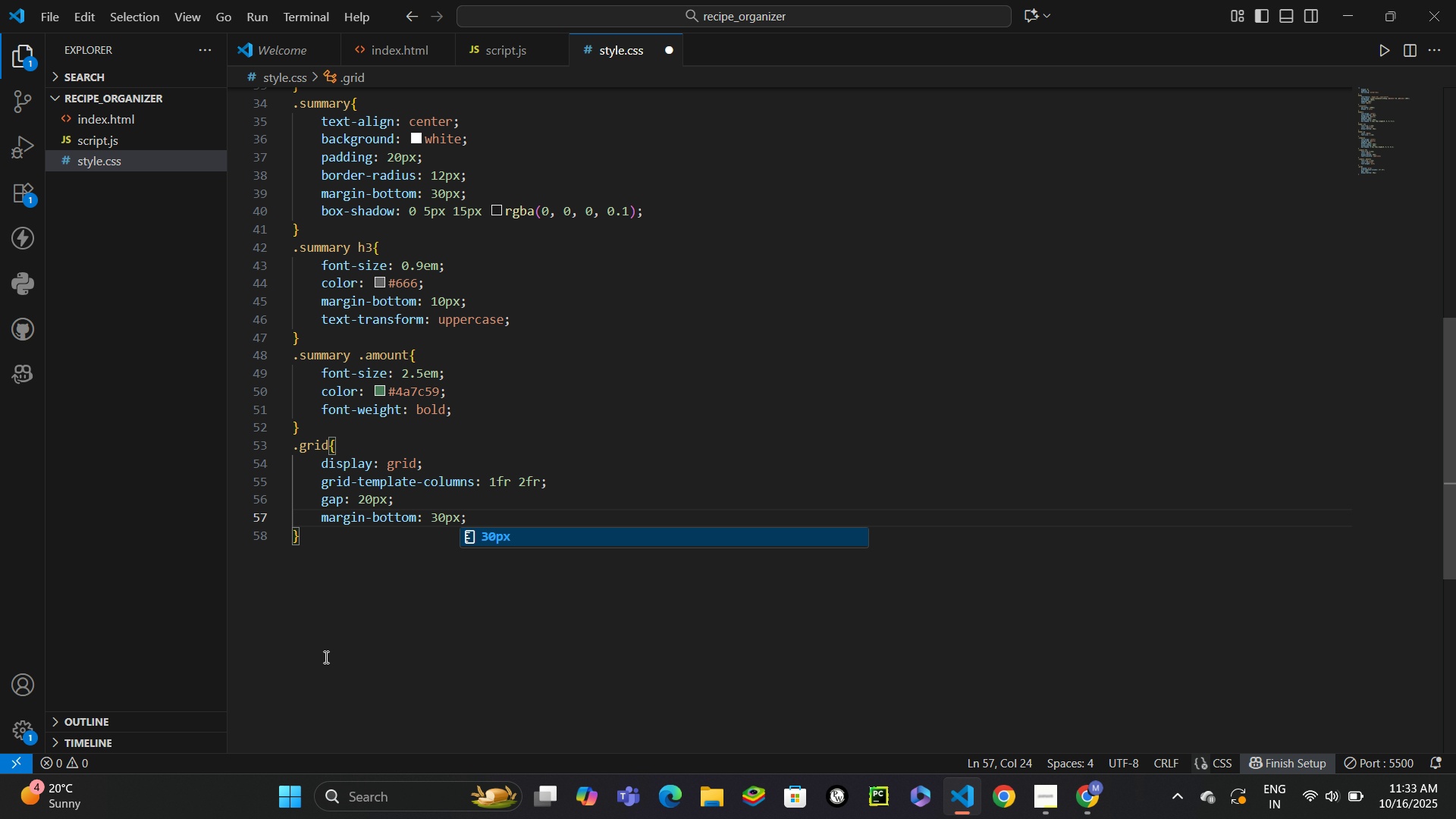 
key(Control+S)
 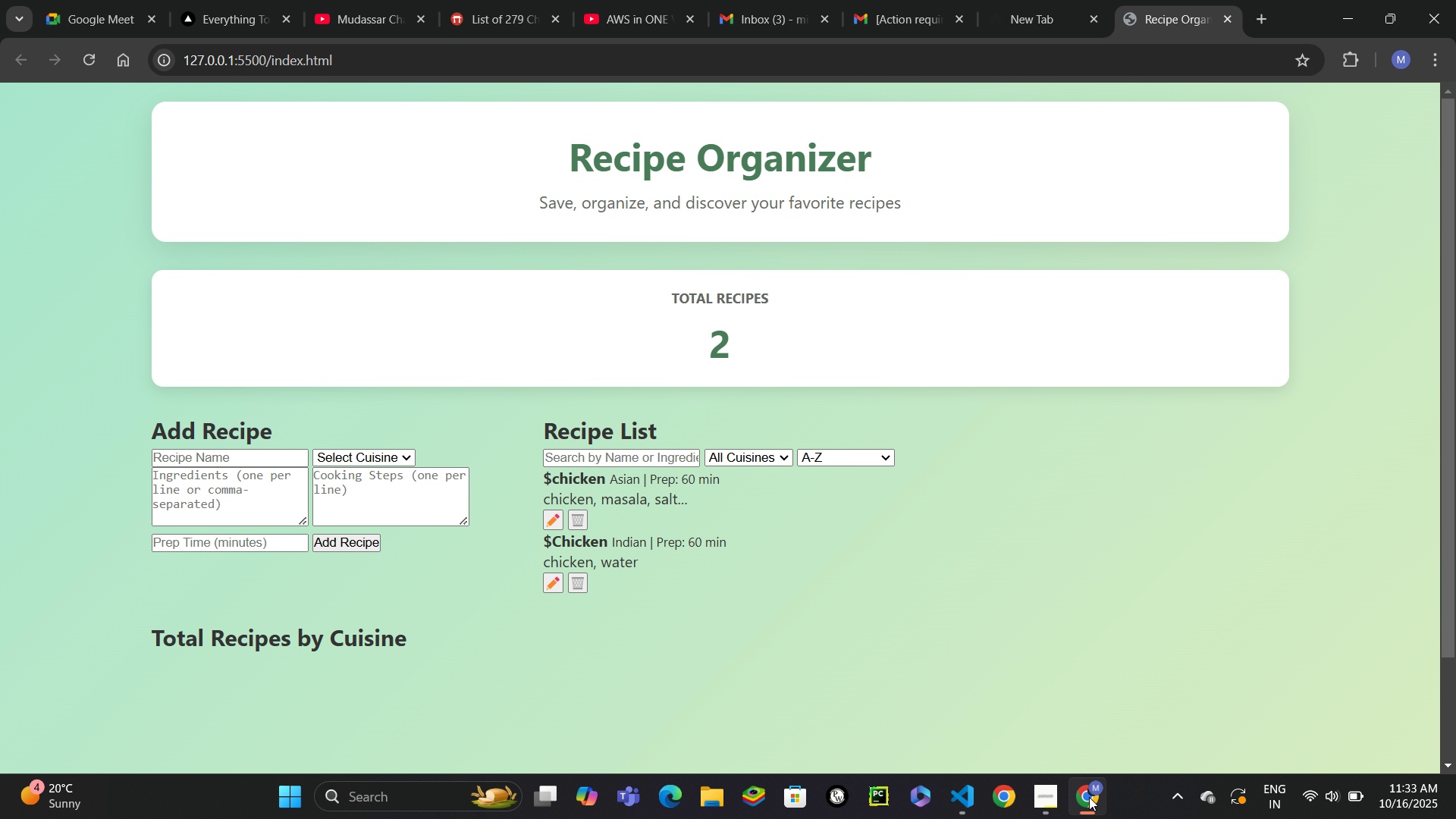 
wait(11.53)
 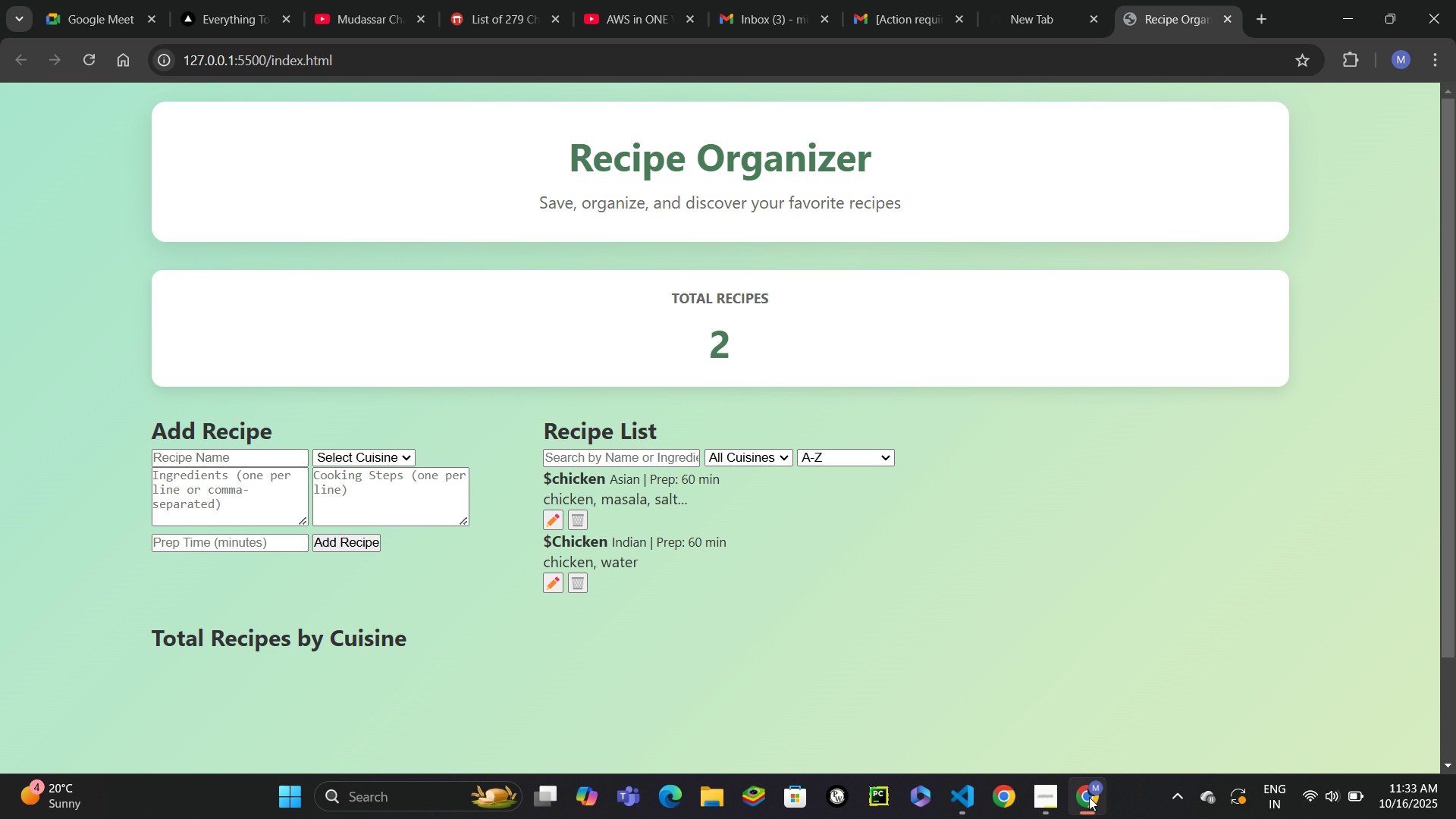 
left_click([477, 540])
 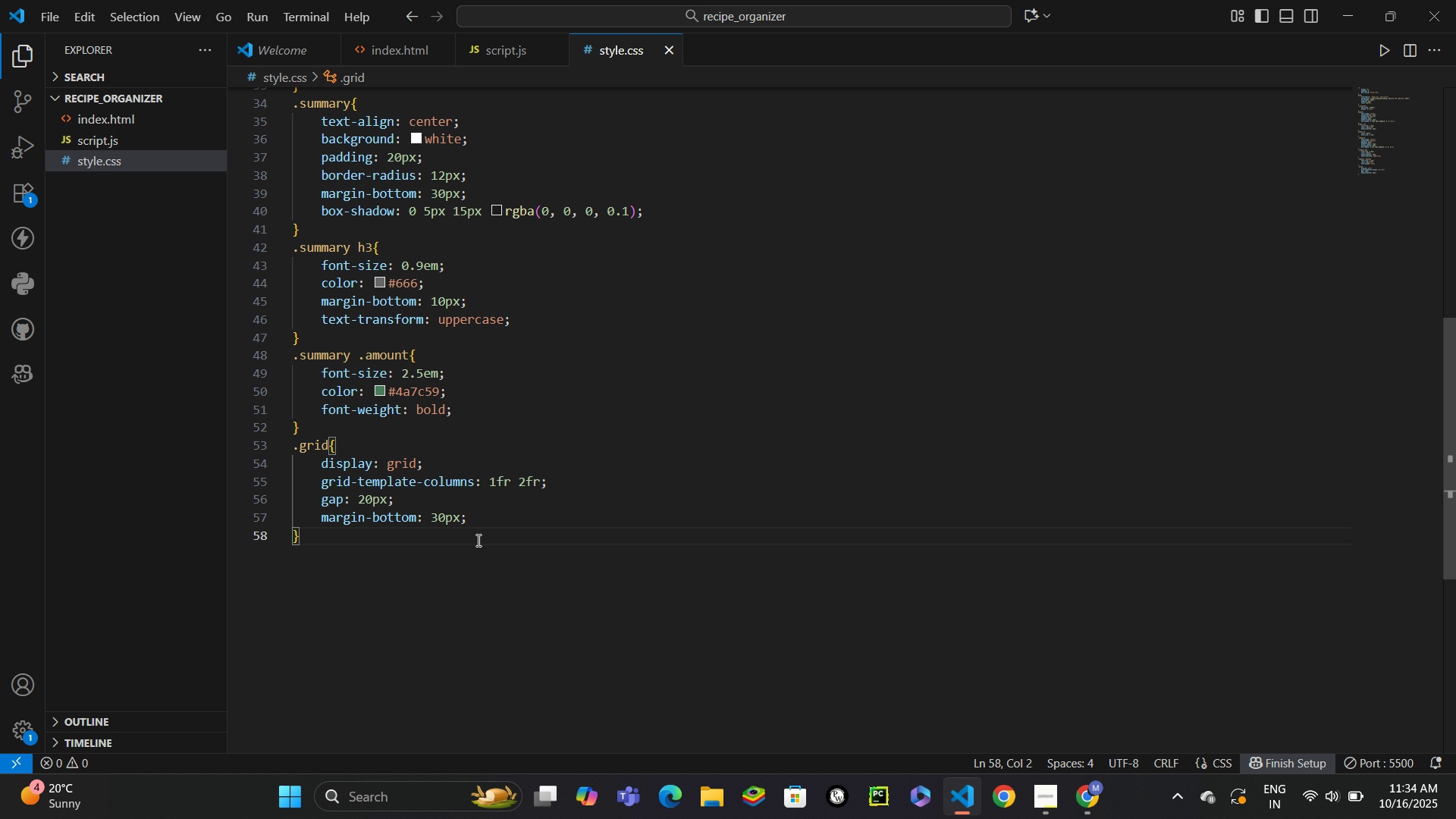 
key(Enter)
 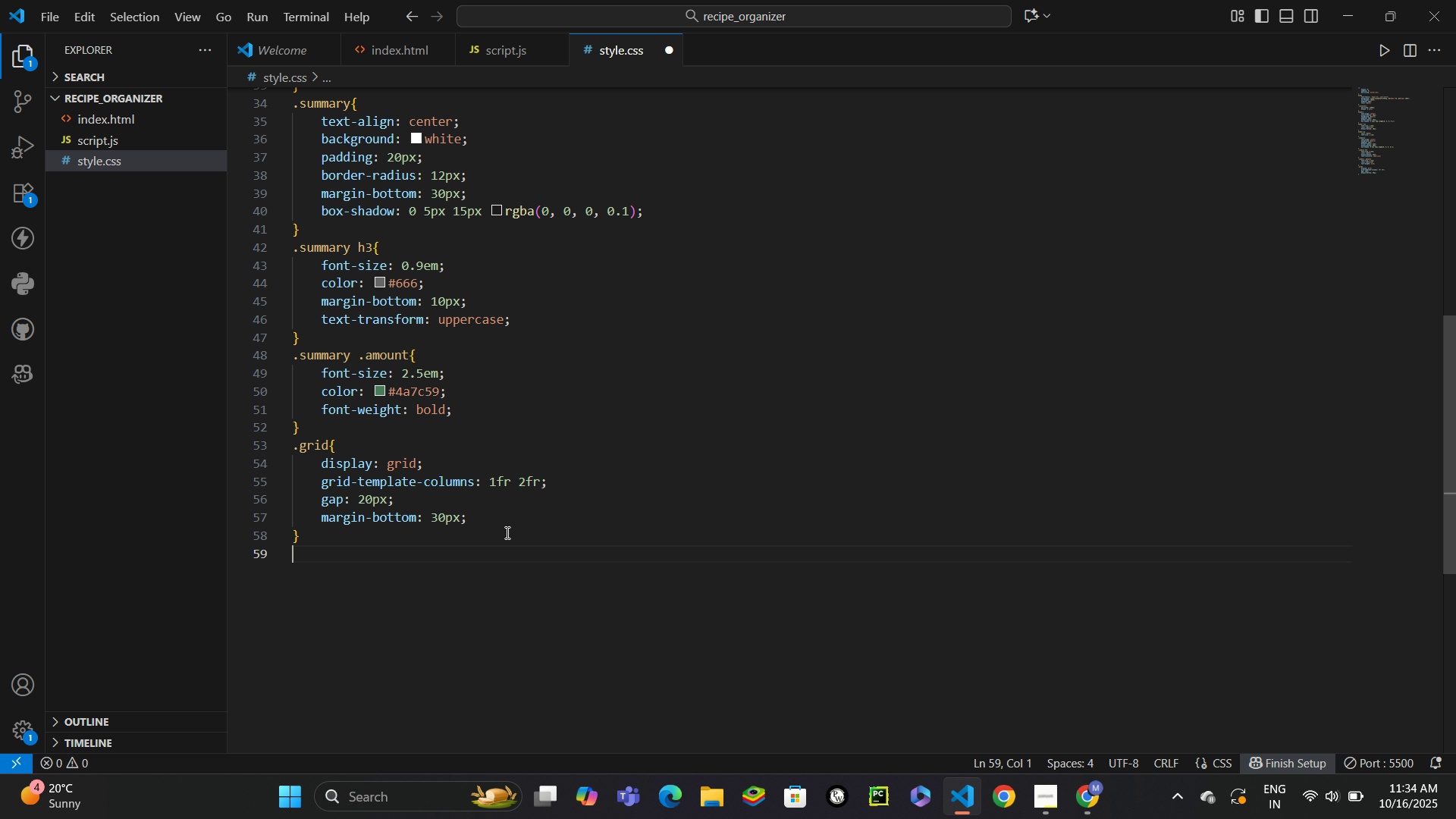 
wait(13.64)
 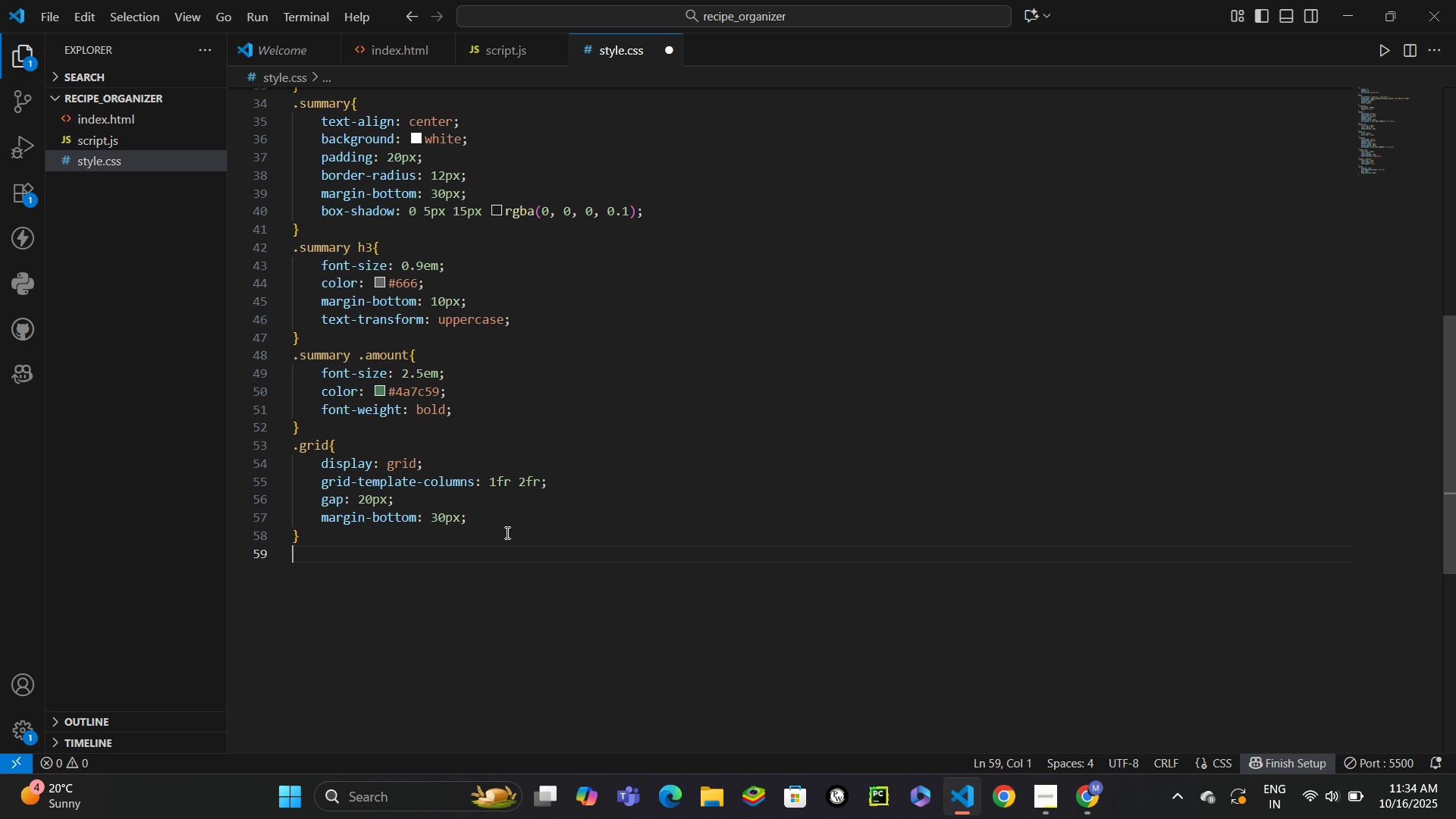 
left_click([1076, 795])
 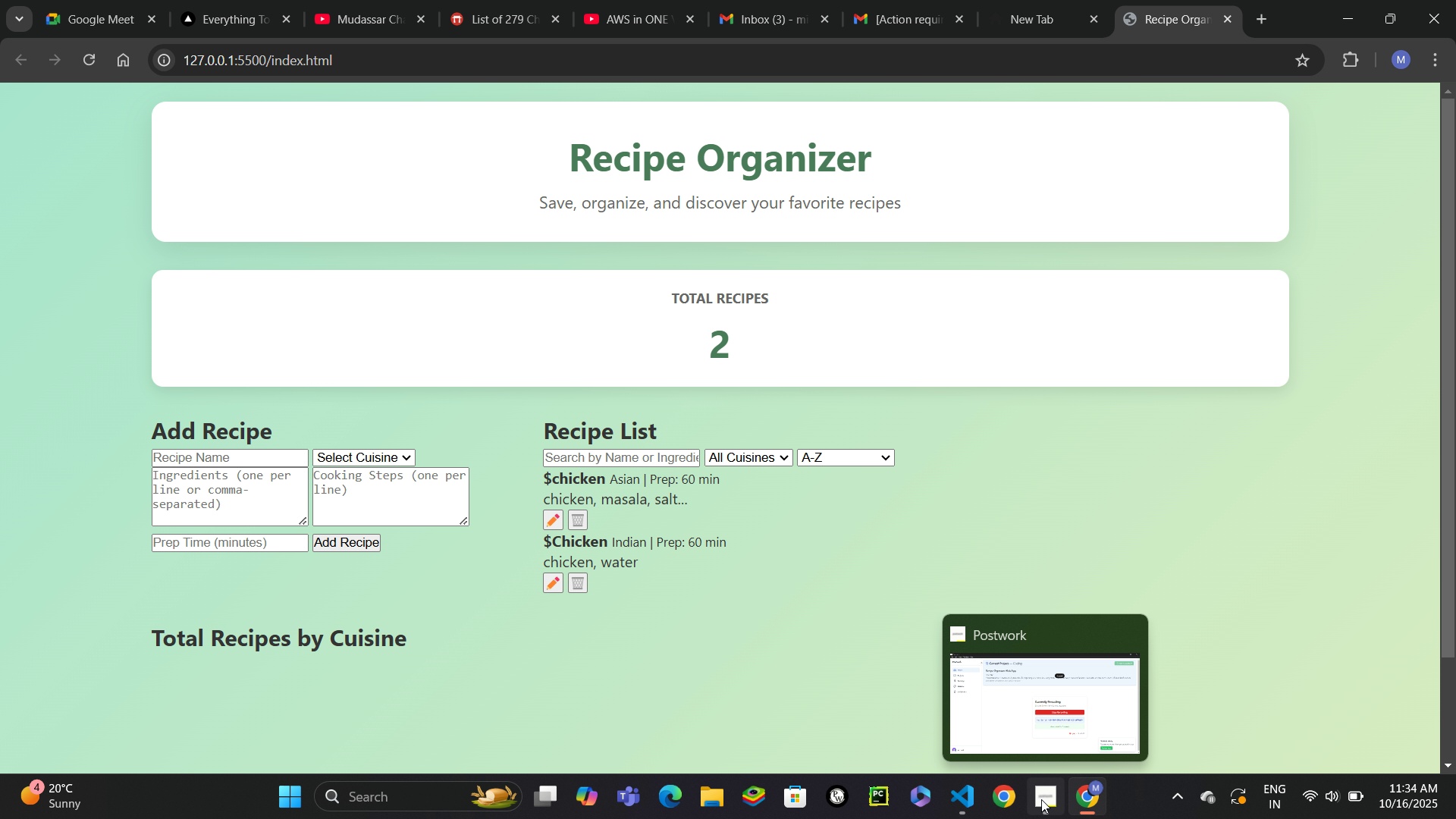 
left_click([1041, 799])